 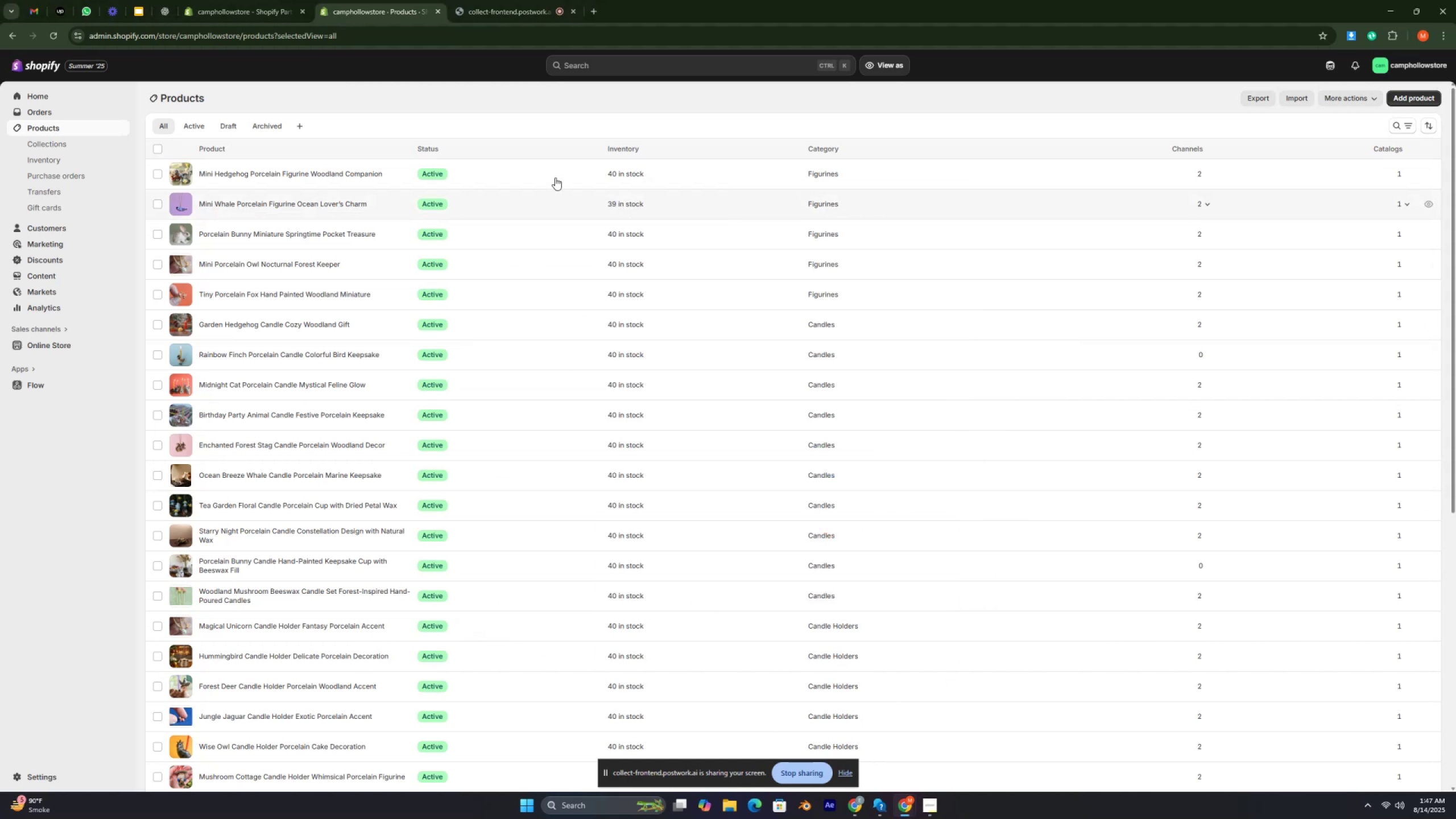 
left_click([932, 810])
 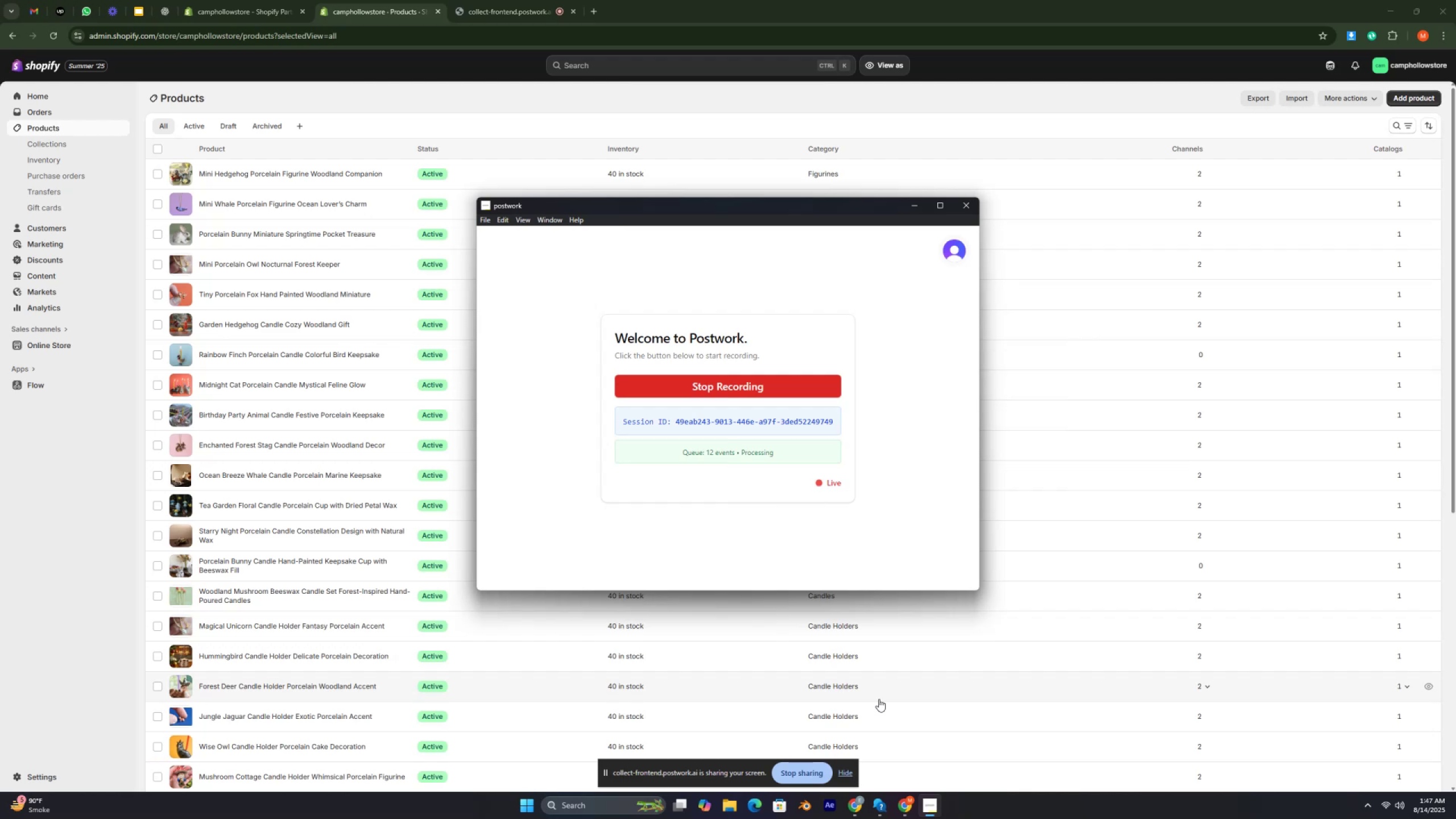 
wait(12.87)
 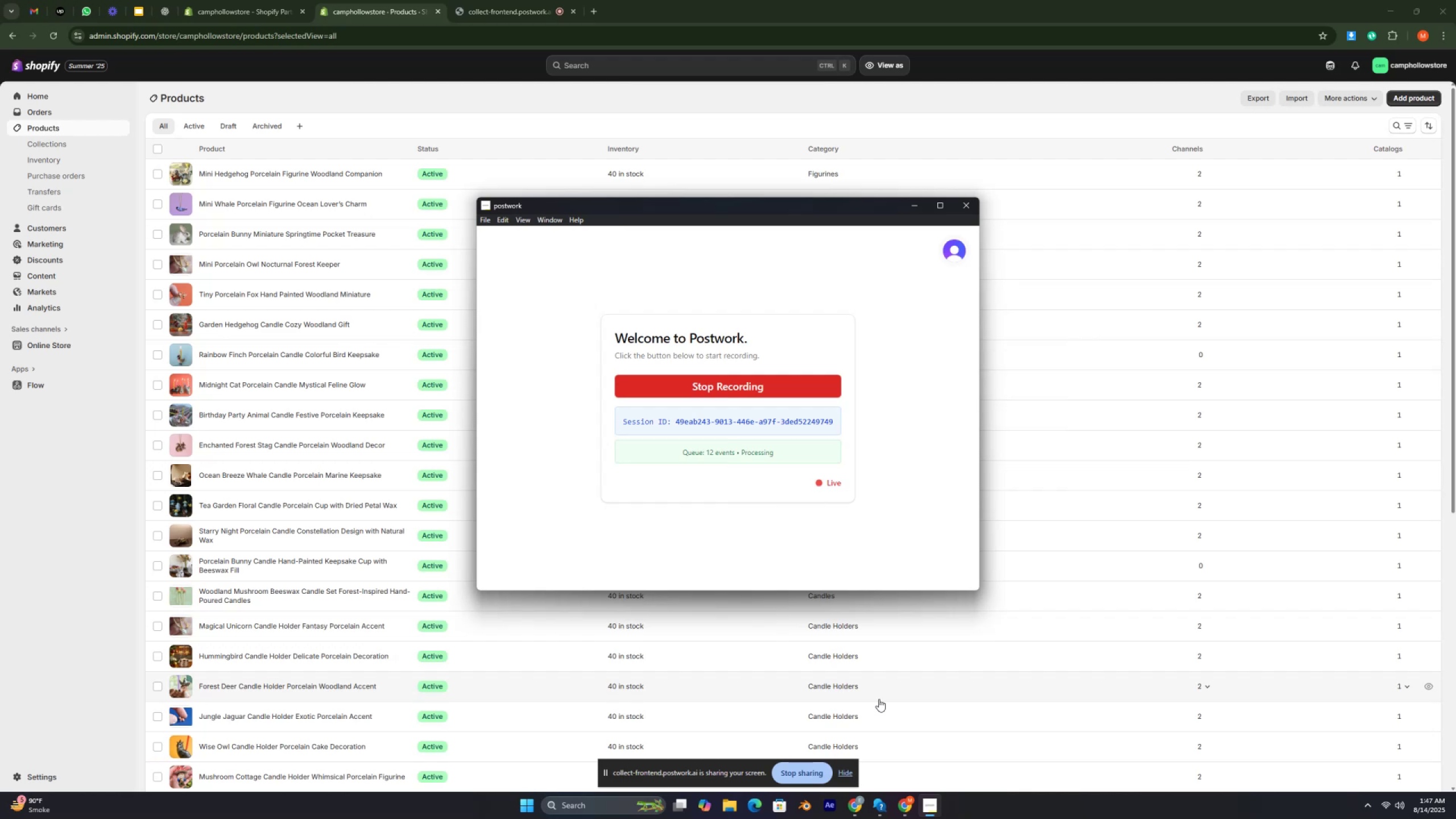 
left_click([919, 207])
 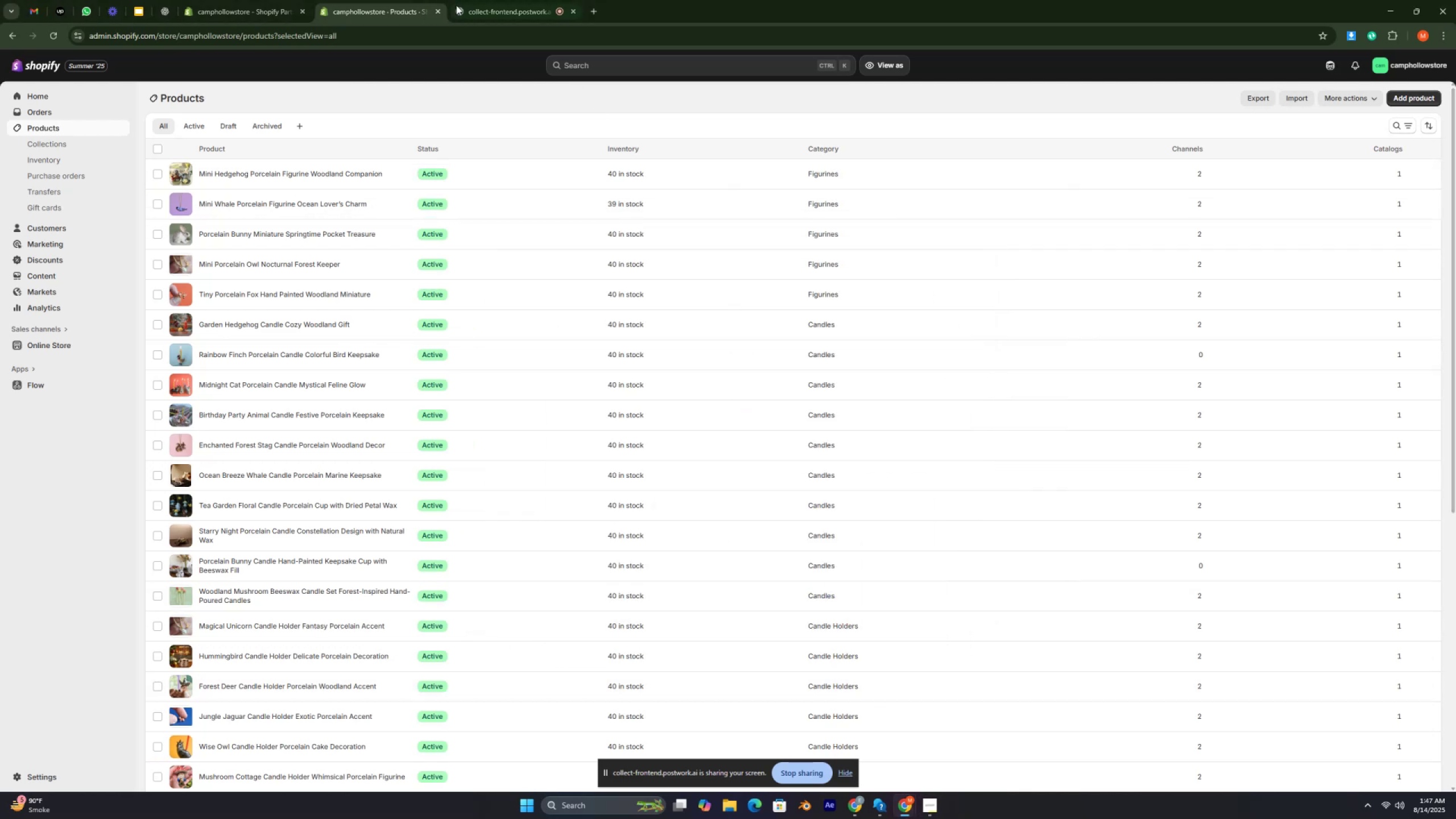 
left_click([493, 8])
 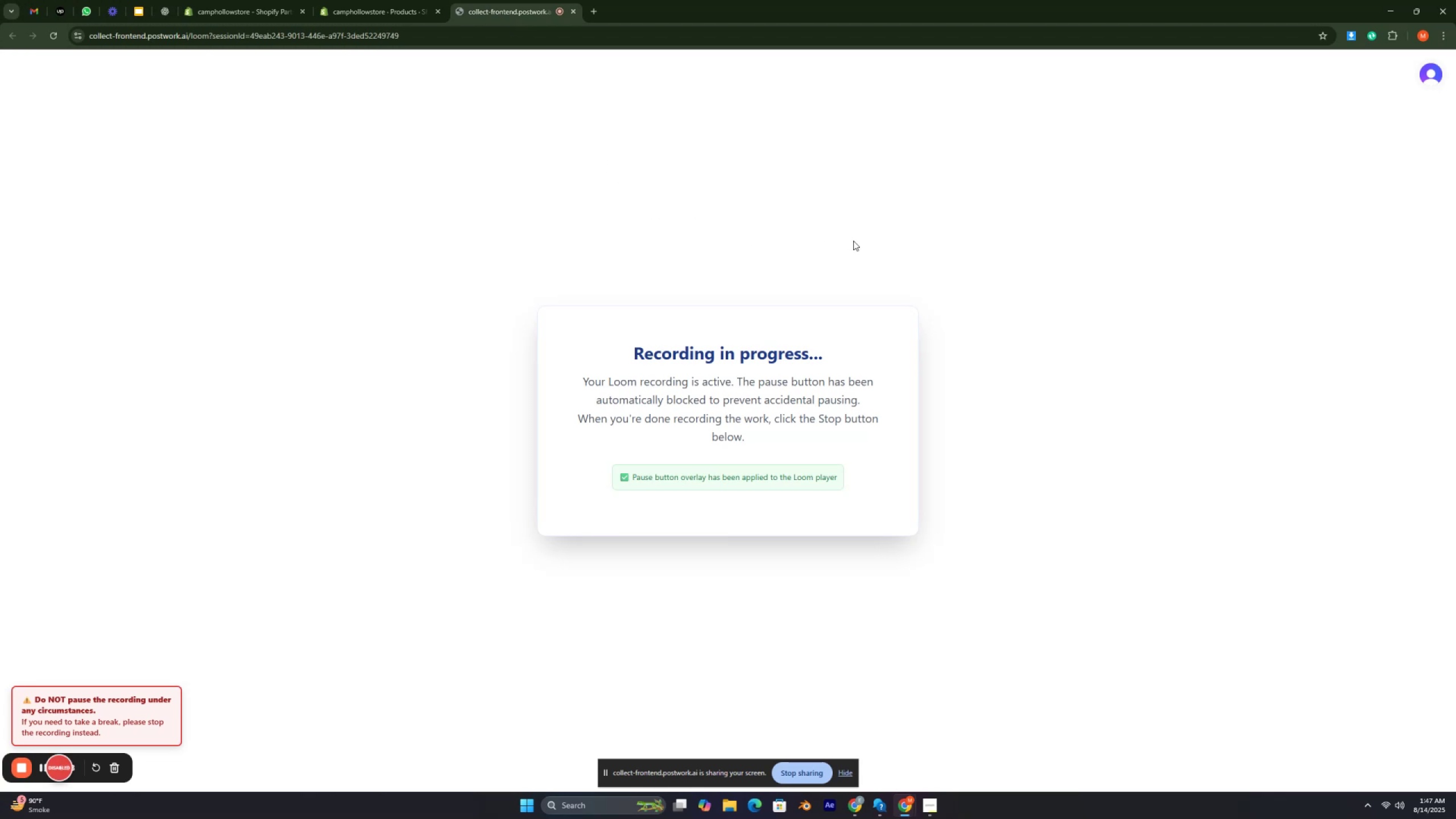 
wait(9.51)
 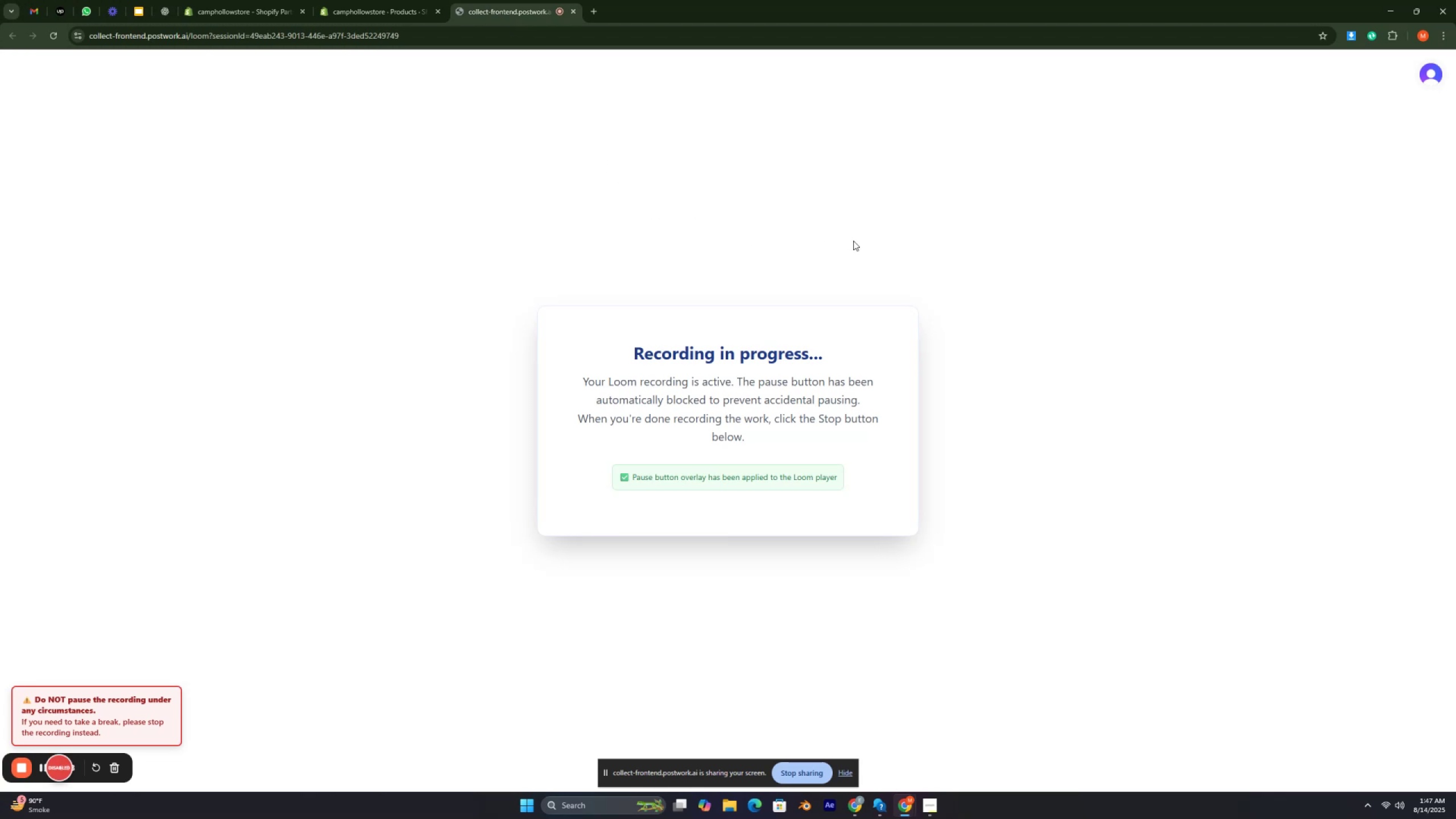 
left_click([351, 10])
 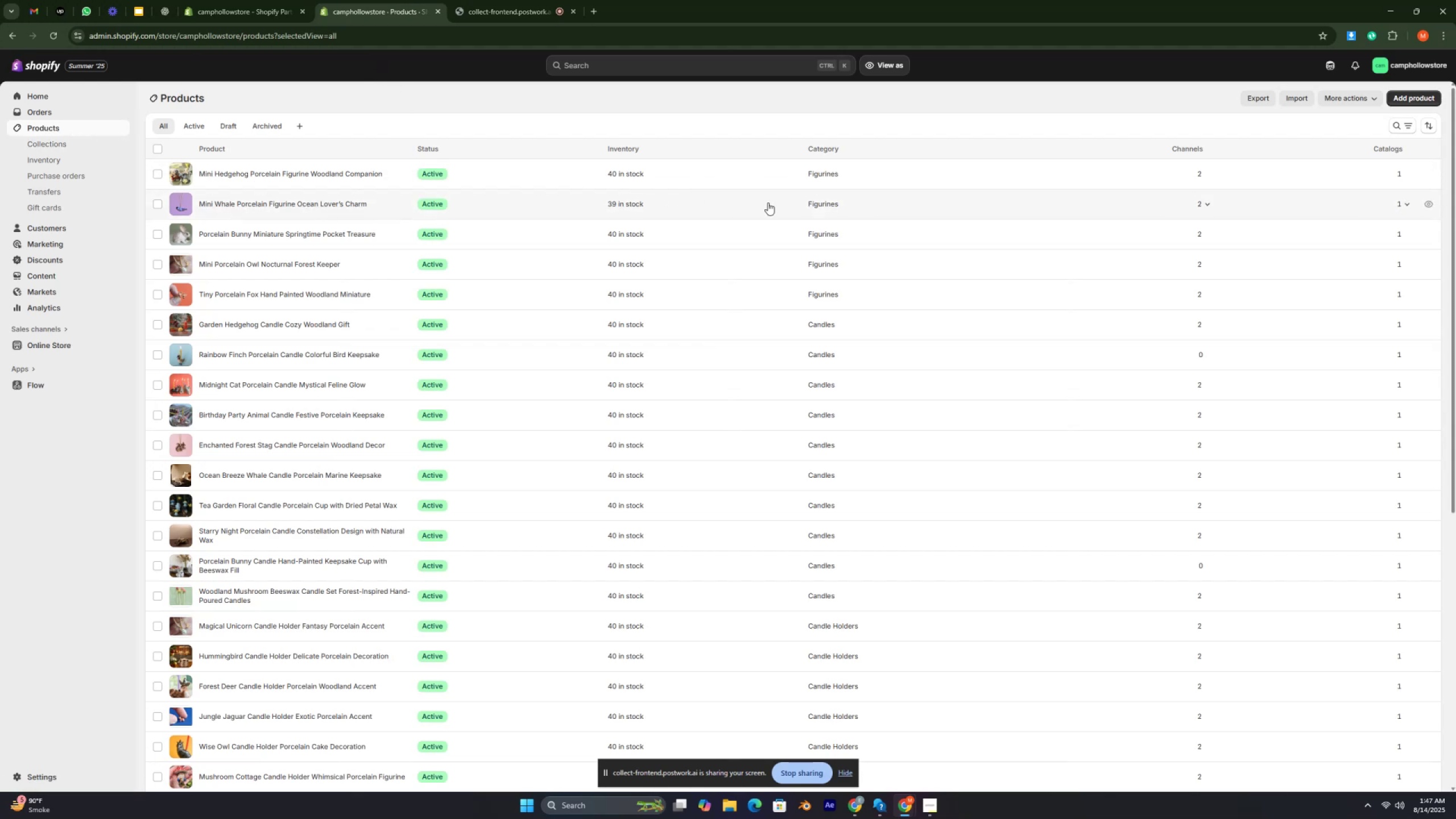 
wait(11.28)
 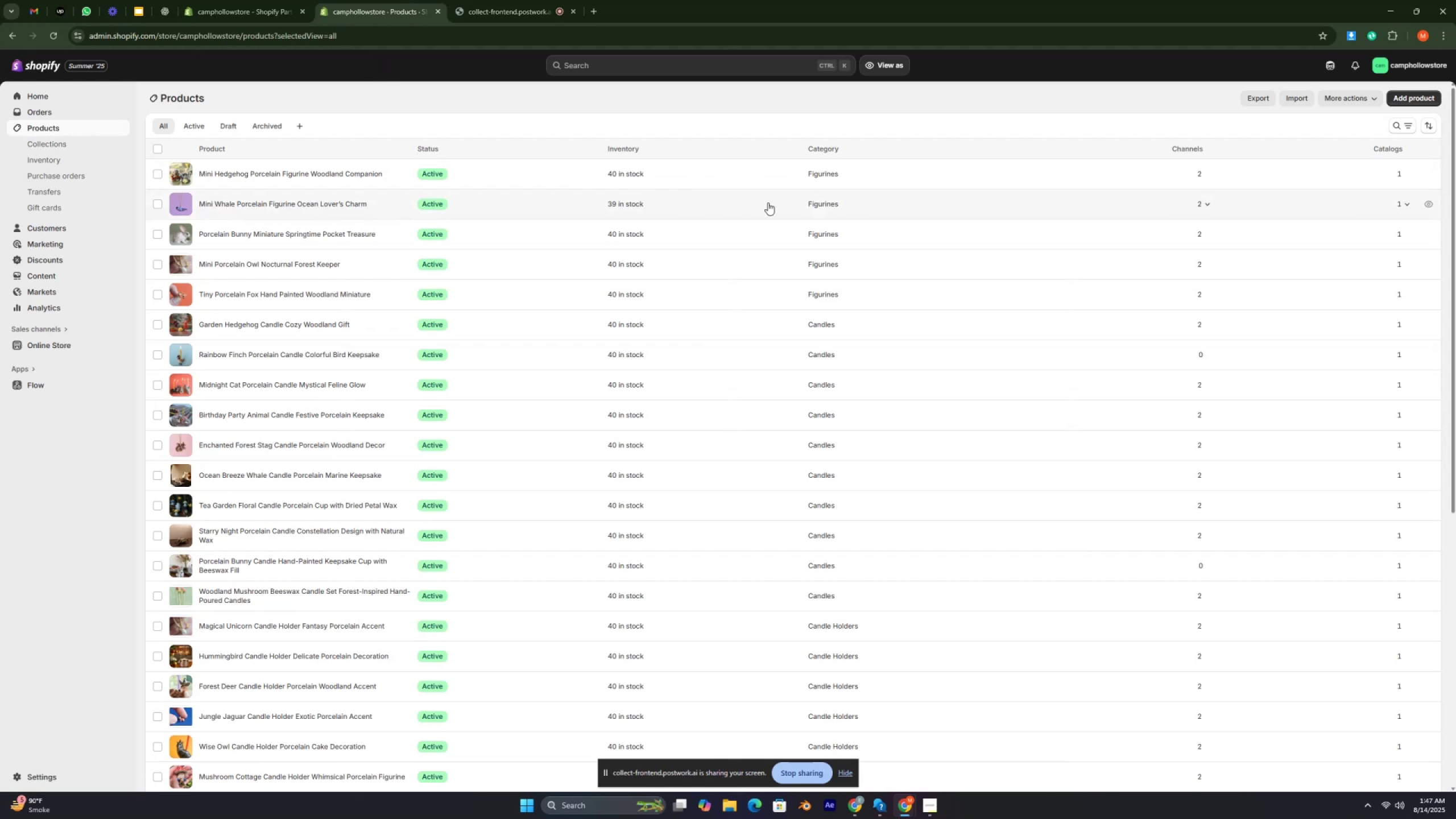 
left_click([76, 133])
 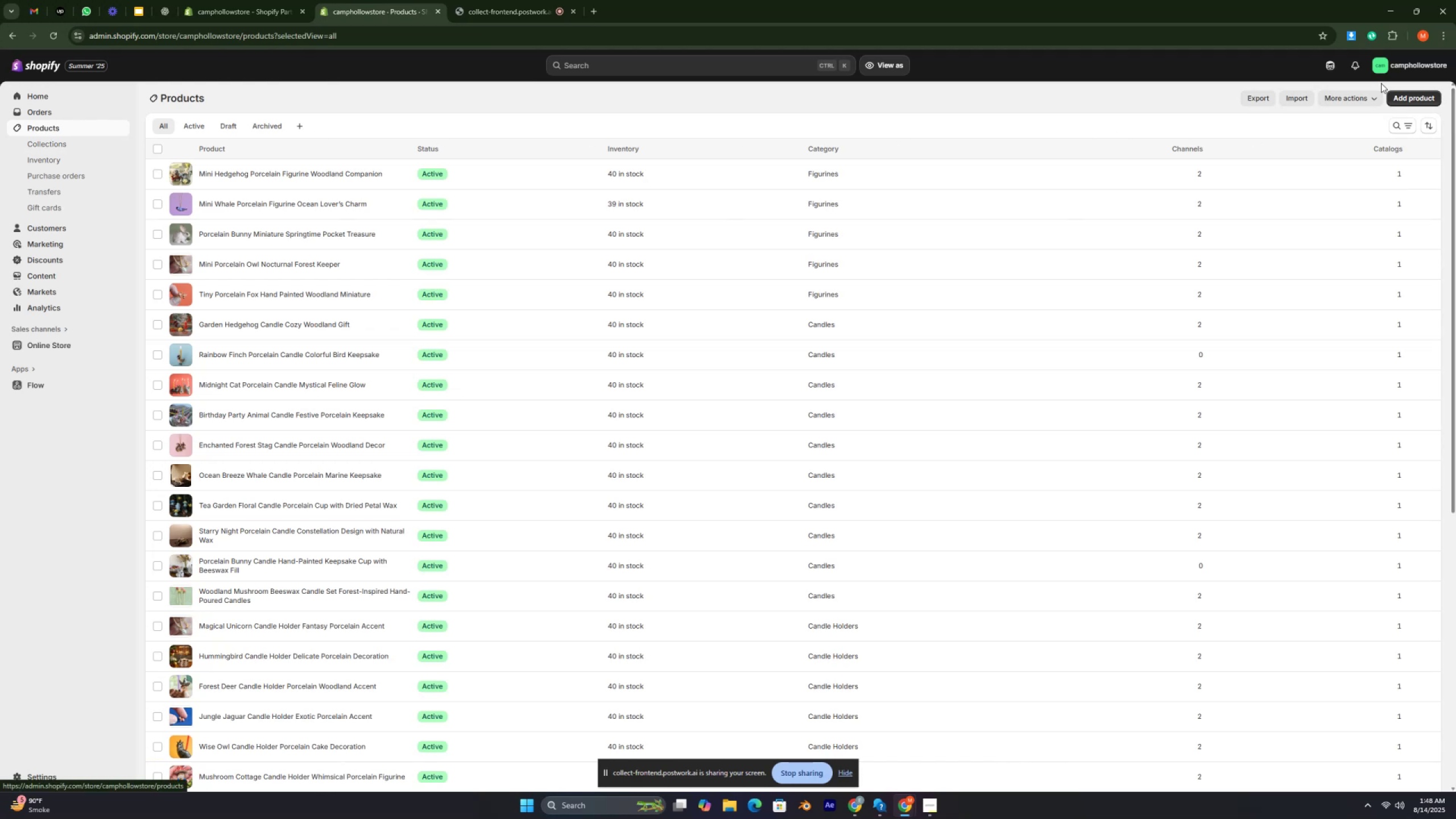 
left_click([1391, 98])
 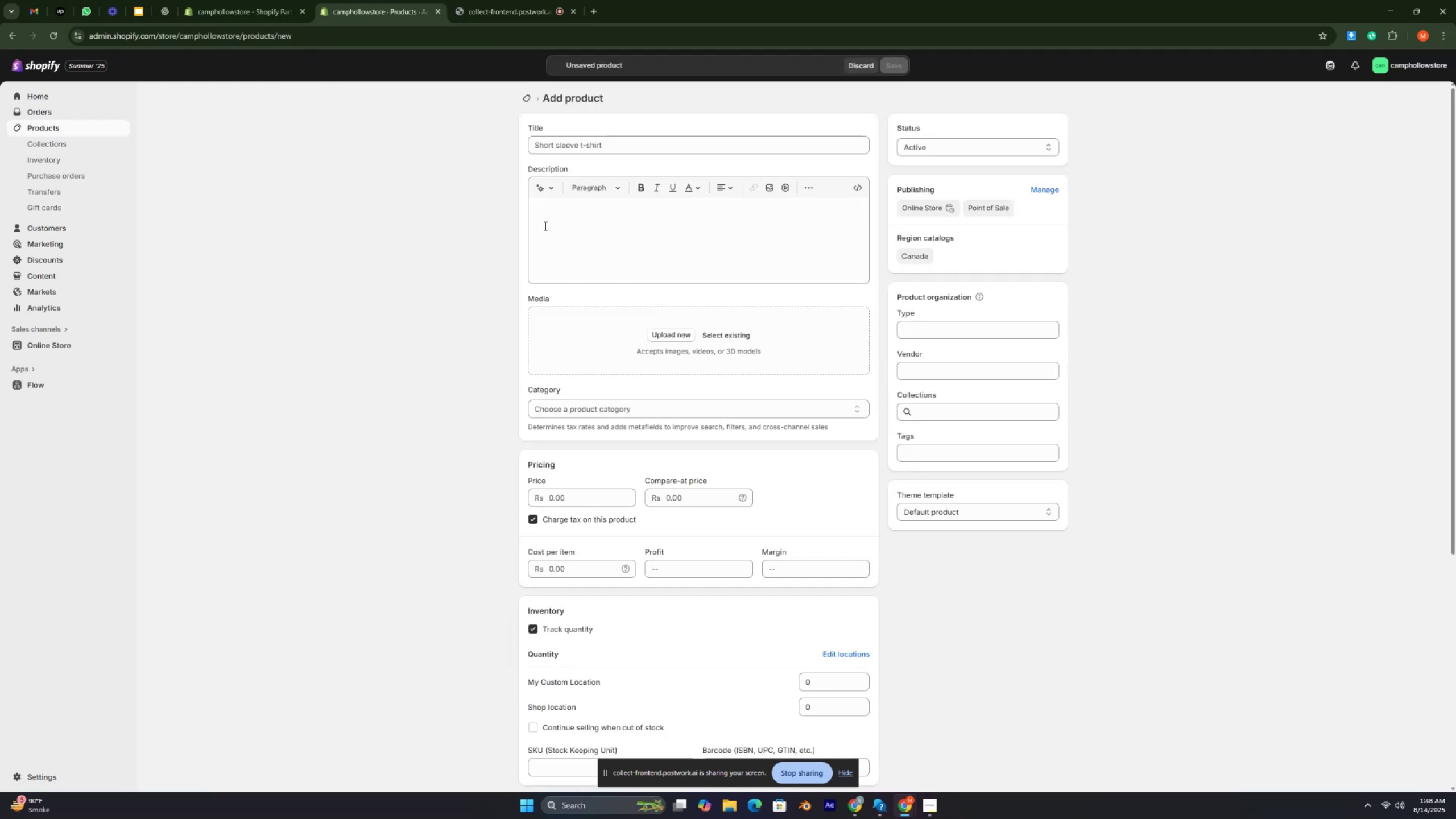 
left_click([568, 150])
 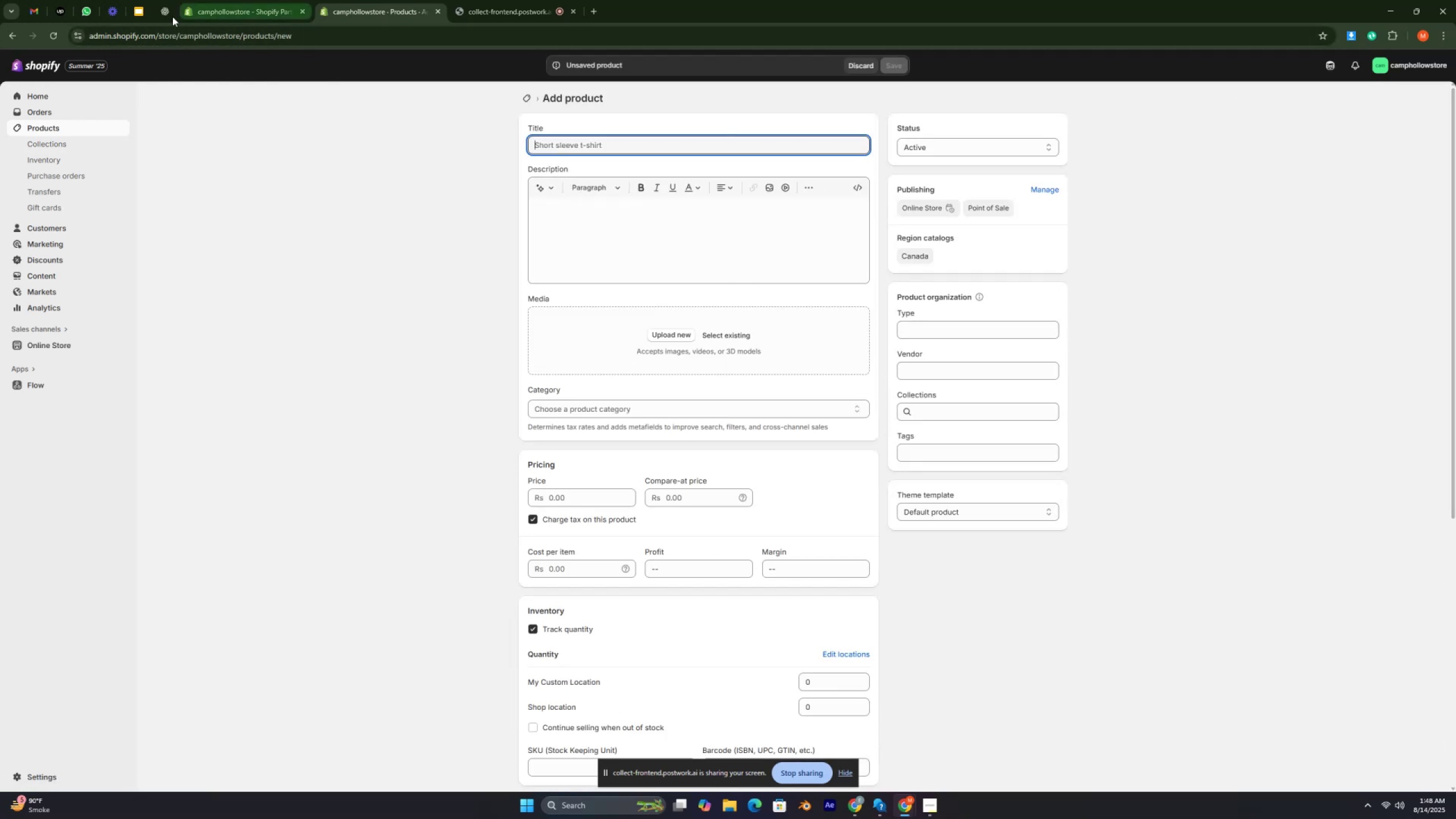 
left_click([169, 14])
 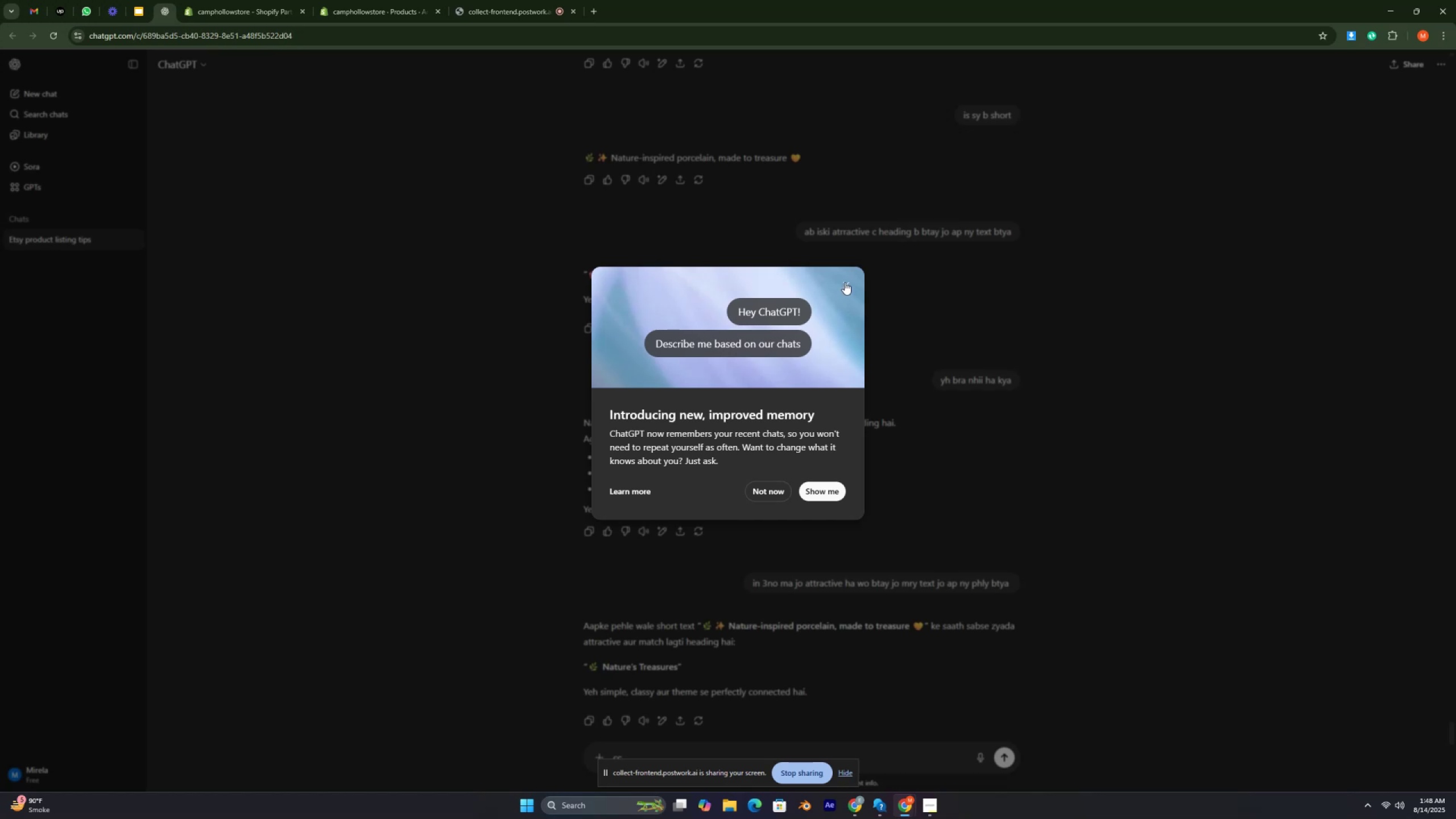 
wait(5.46)
 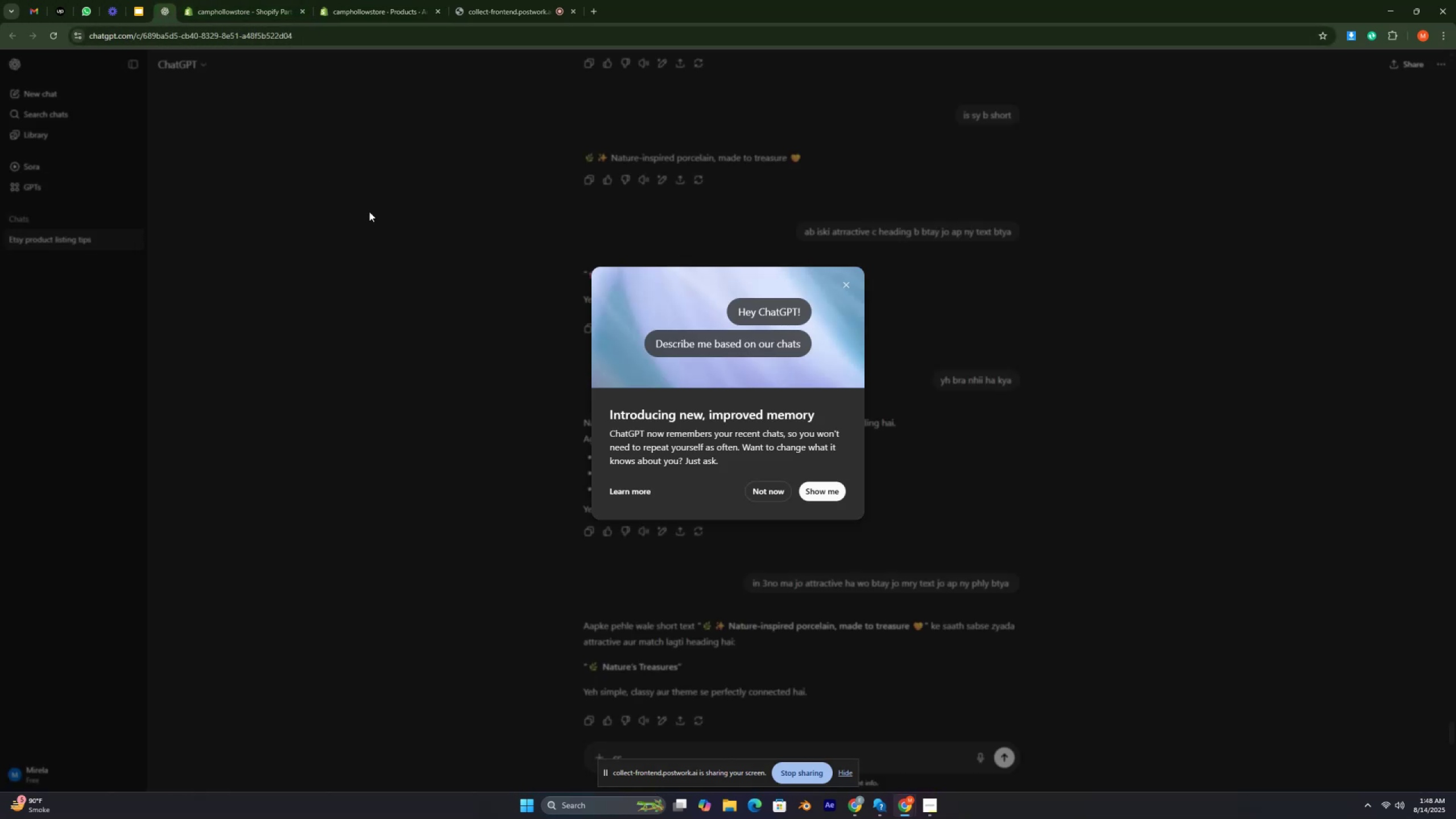 
left_click([845, 282])
 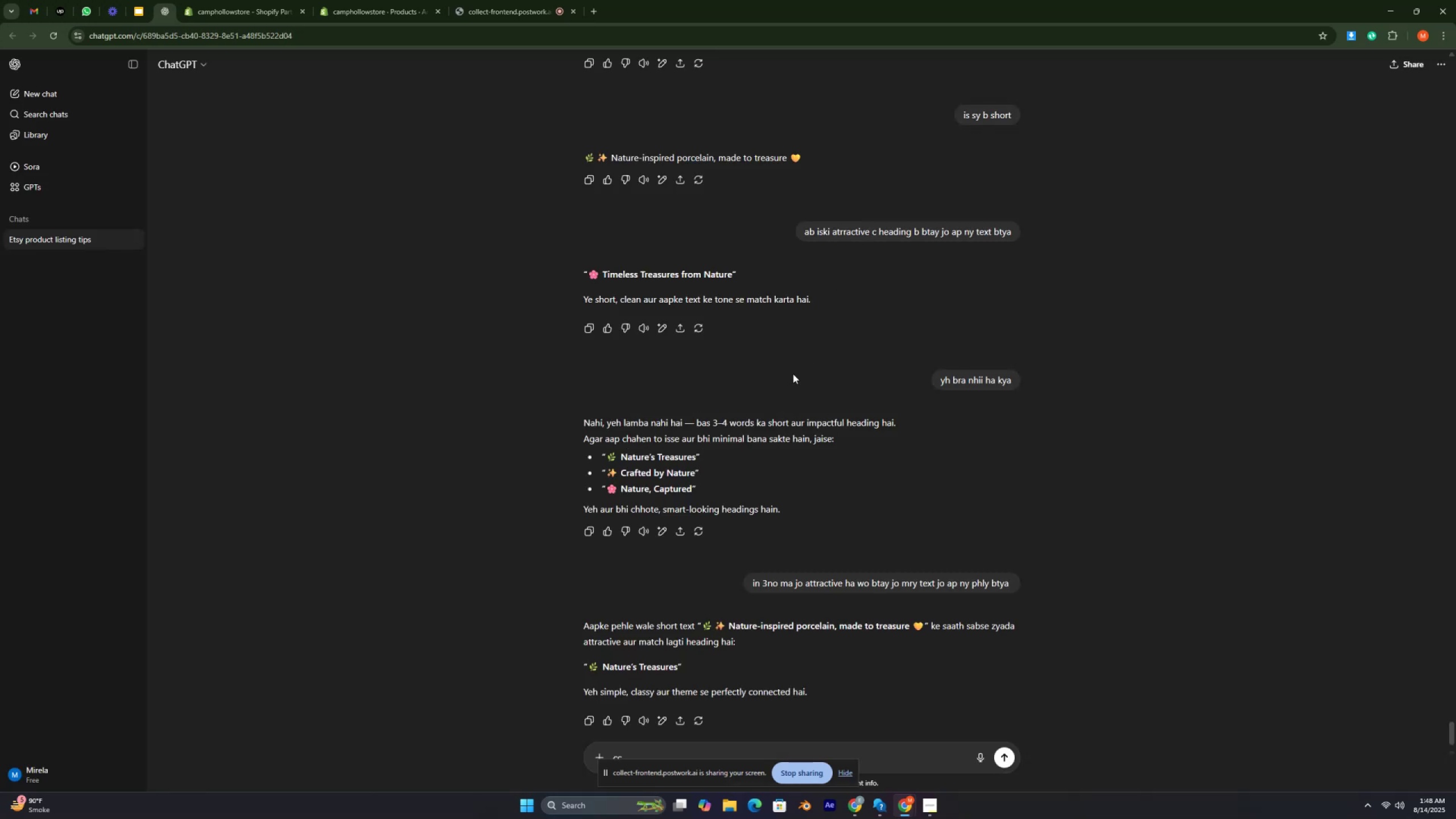 
scroll: coordinate [771, 380], scroll_direction: up, amount: 141.0
 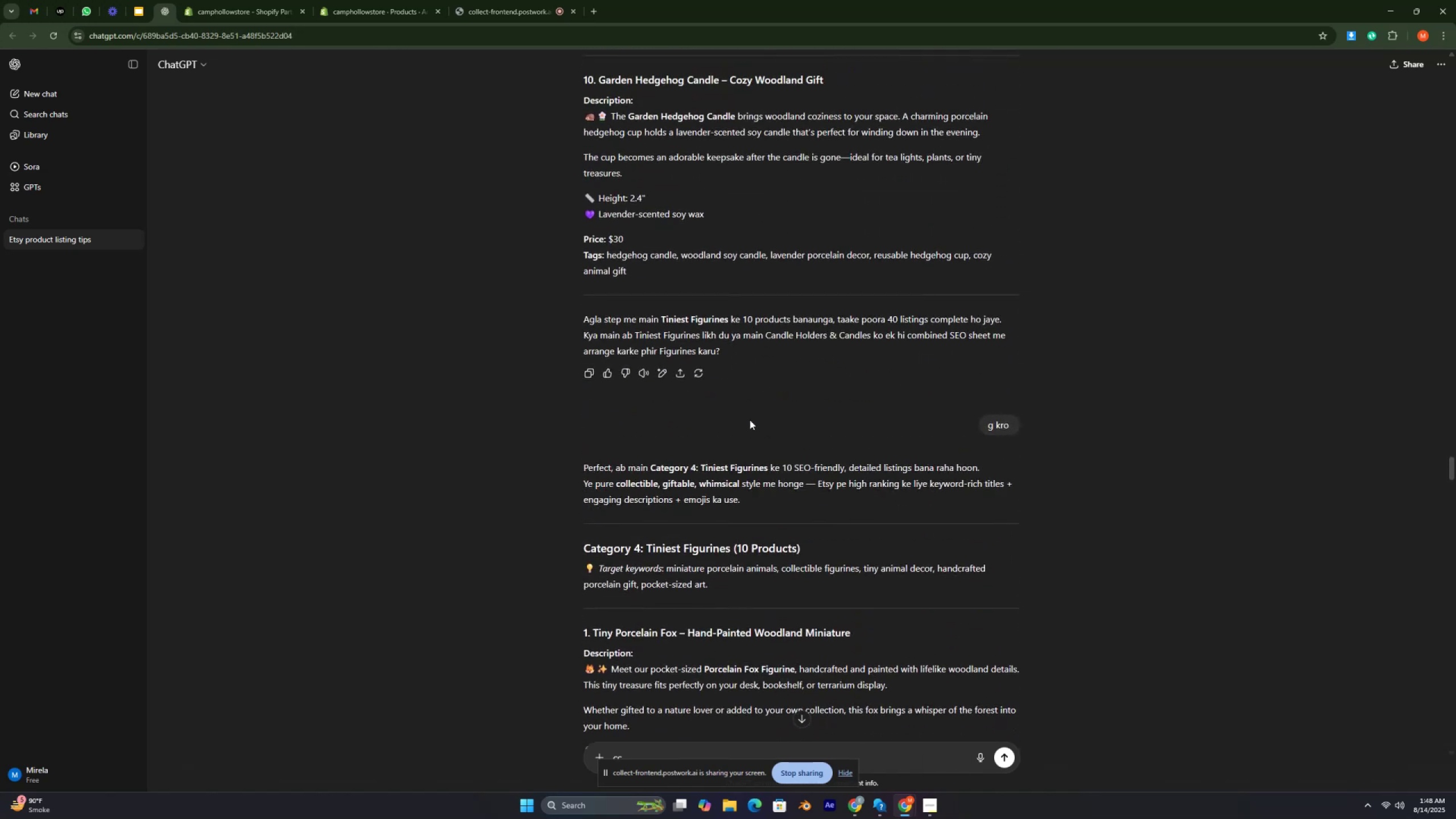 
scroll: coordinate [697, 462], scroll_direction: down, amount: 6.0
 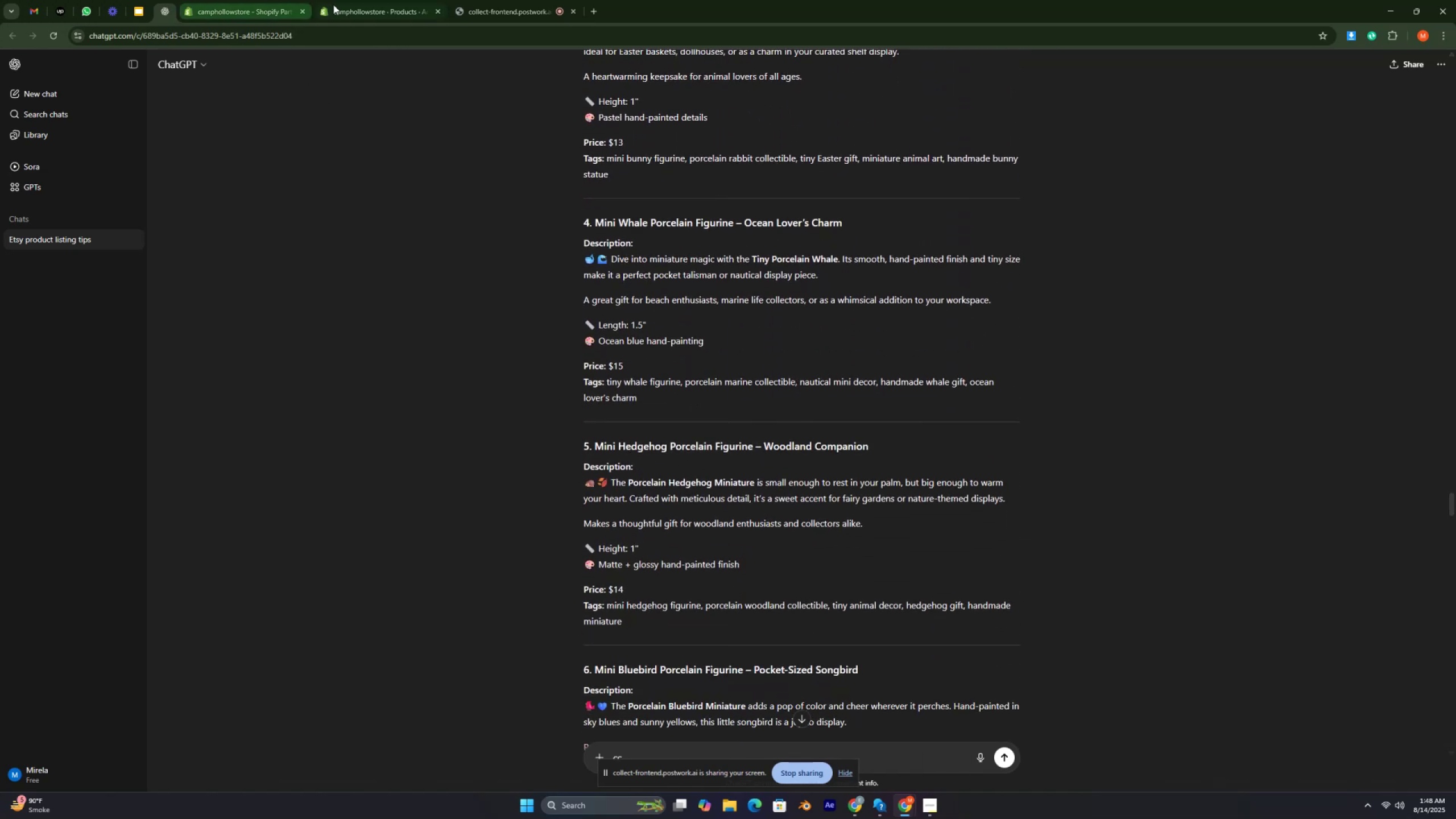 
left_click([365, 9])
 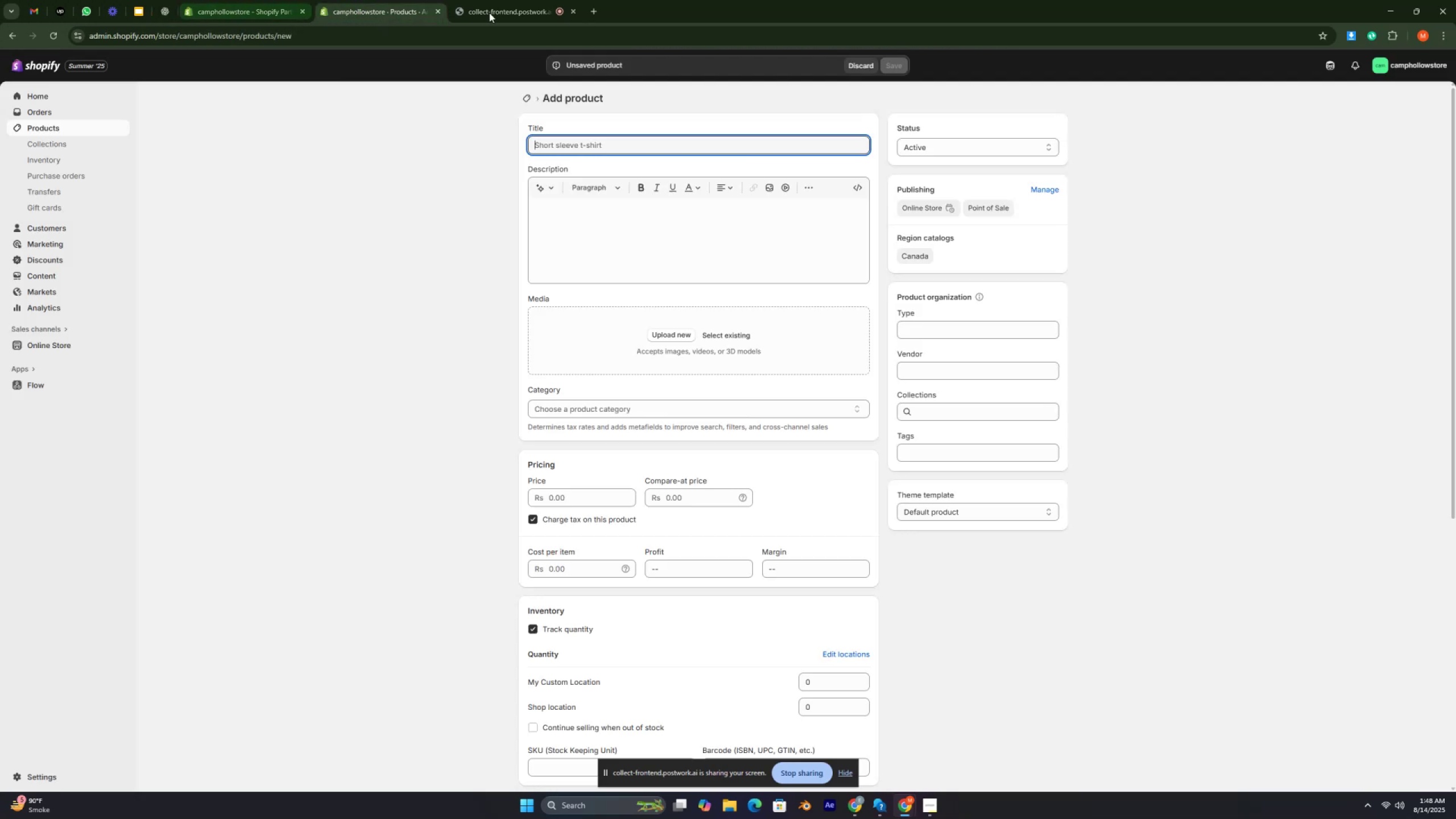 
left_click([507, 9])
 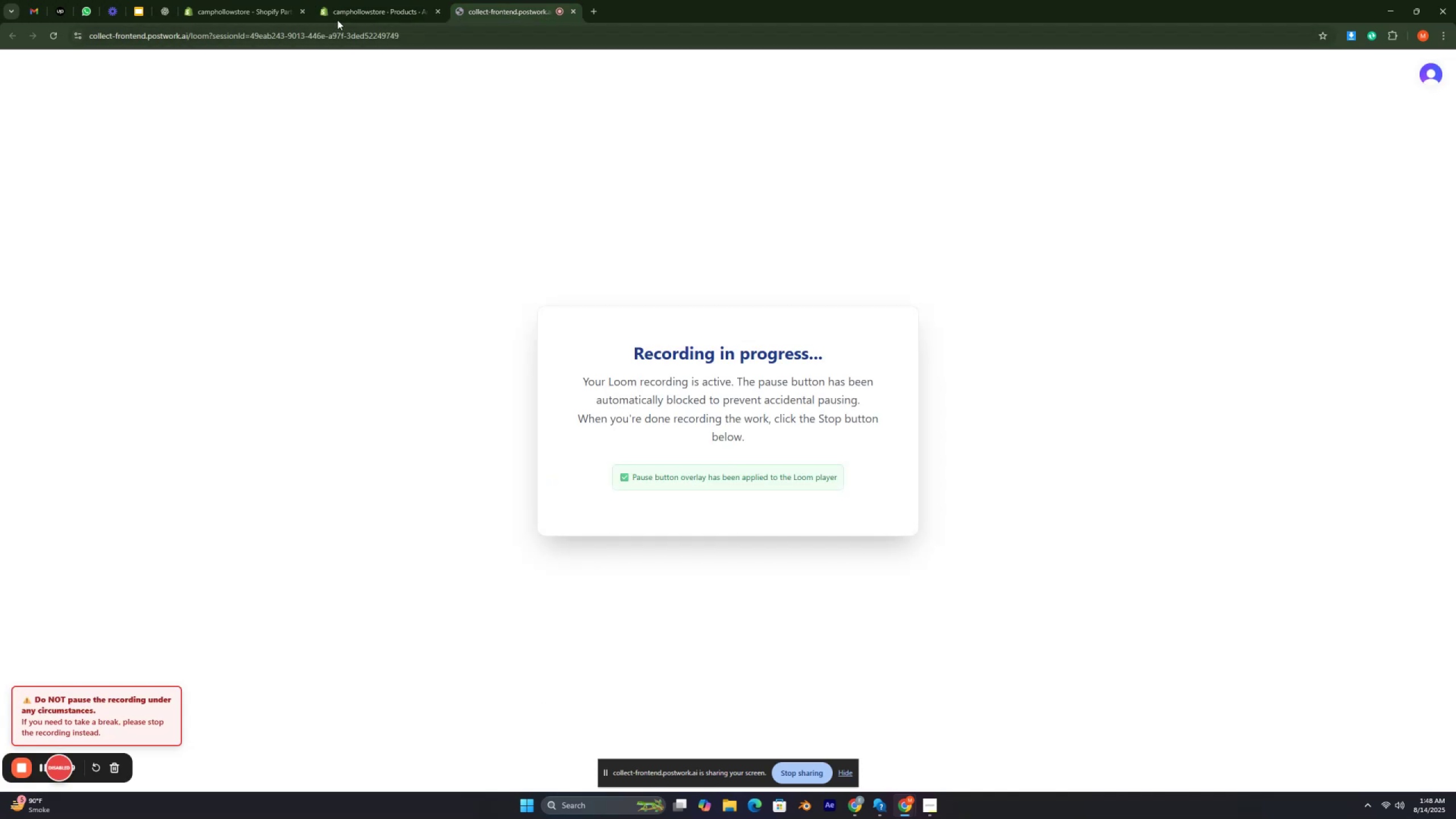 
left_click([338, 18])
 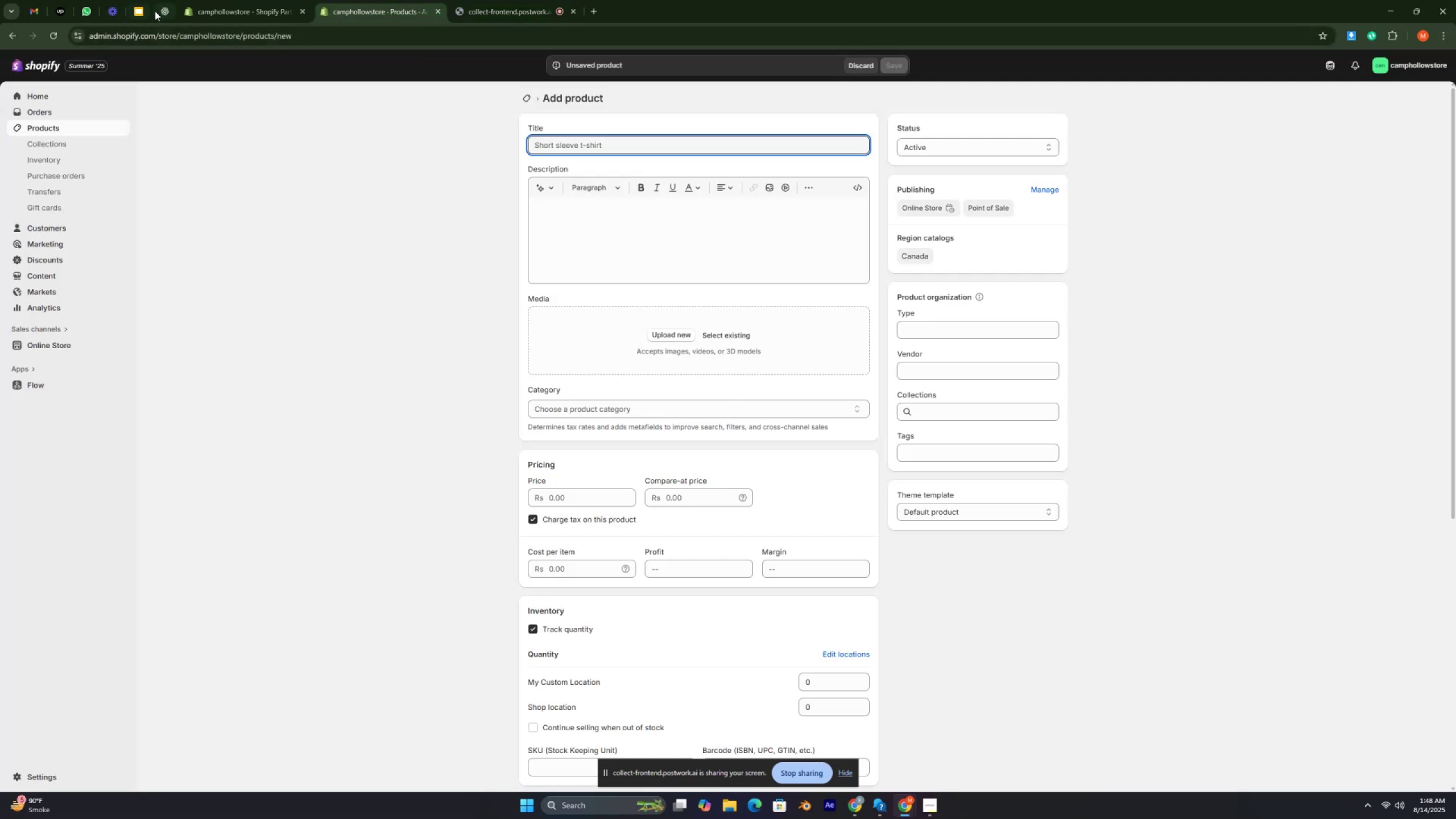 
left_click([155, 11])
 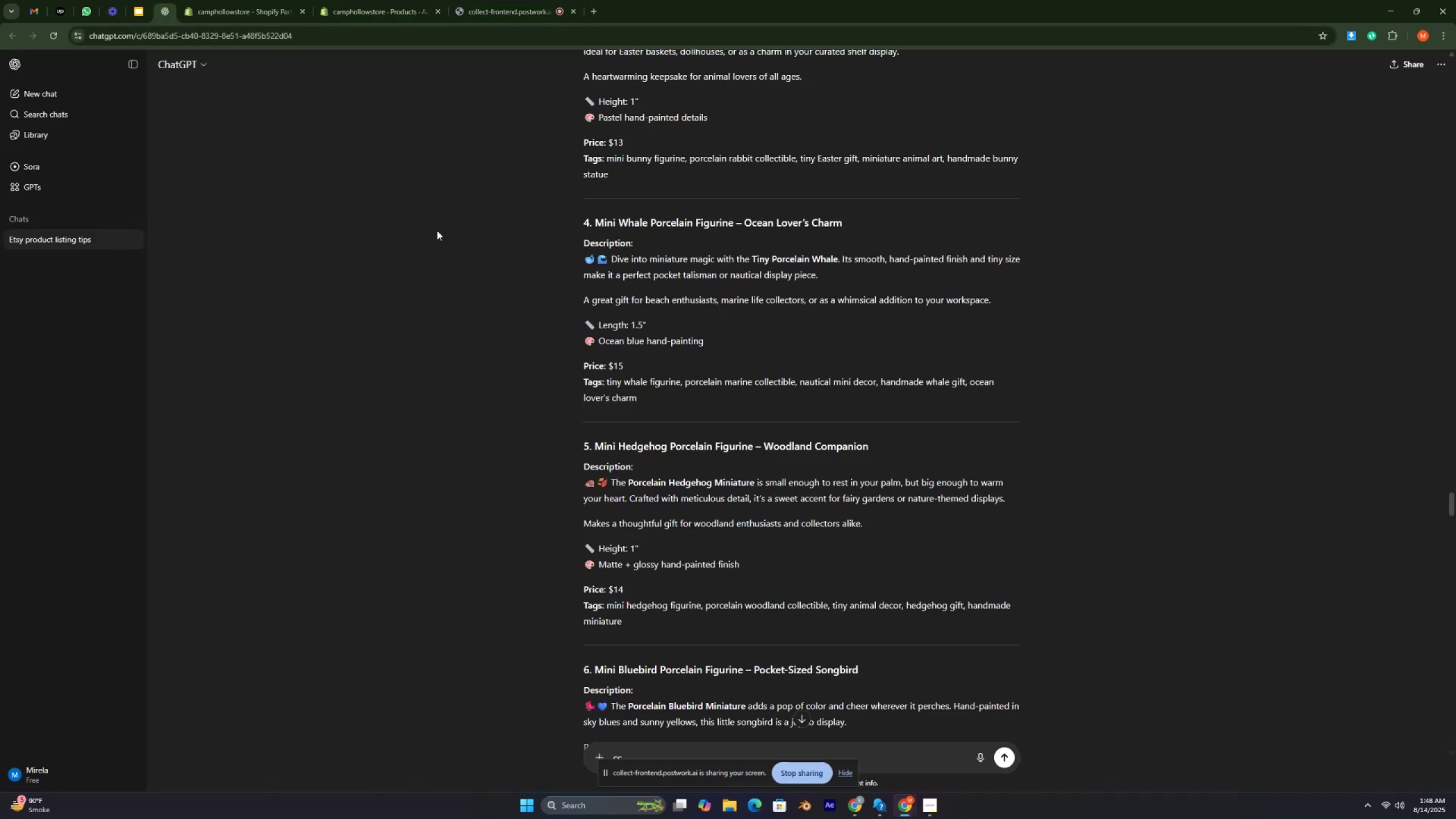 
scroll: coordinate [615, 389], scroll_direction: down, amount: 7.0
 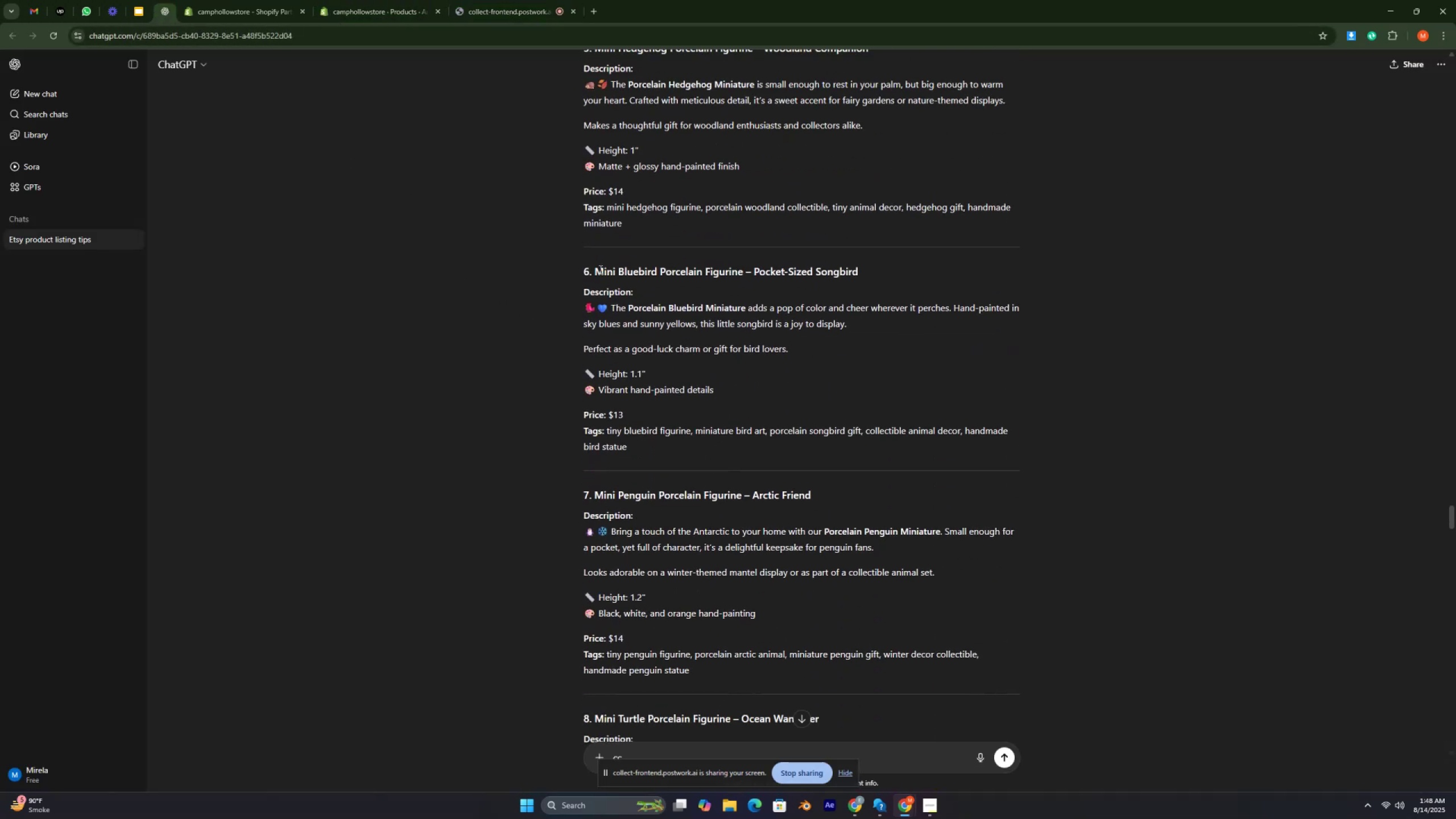 
left_click_drag(start_coordinate=[595, 268], to_coordinate=[870, 266])
 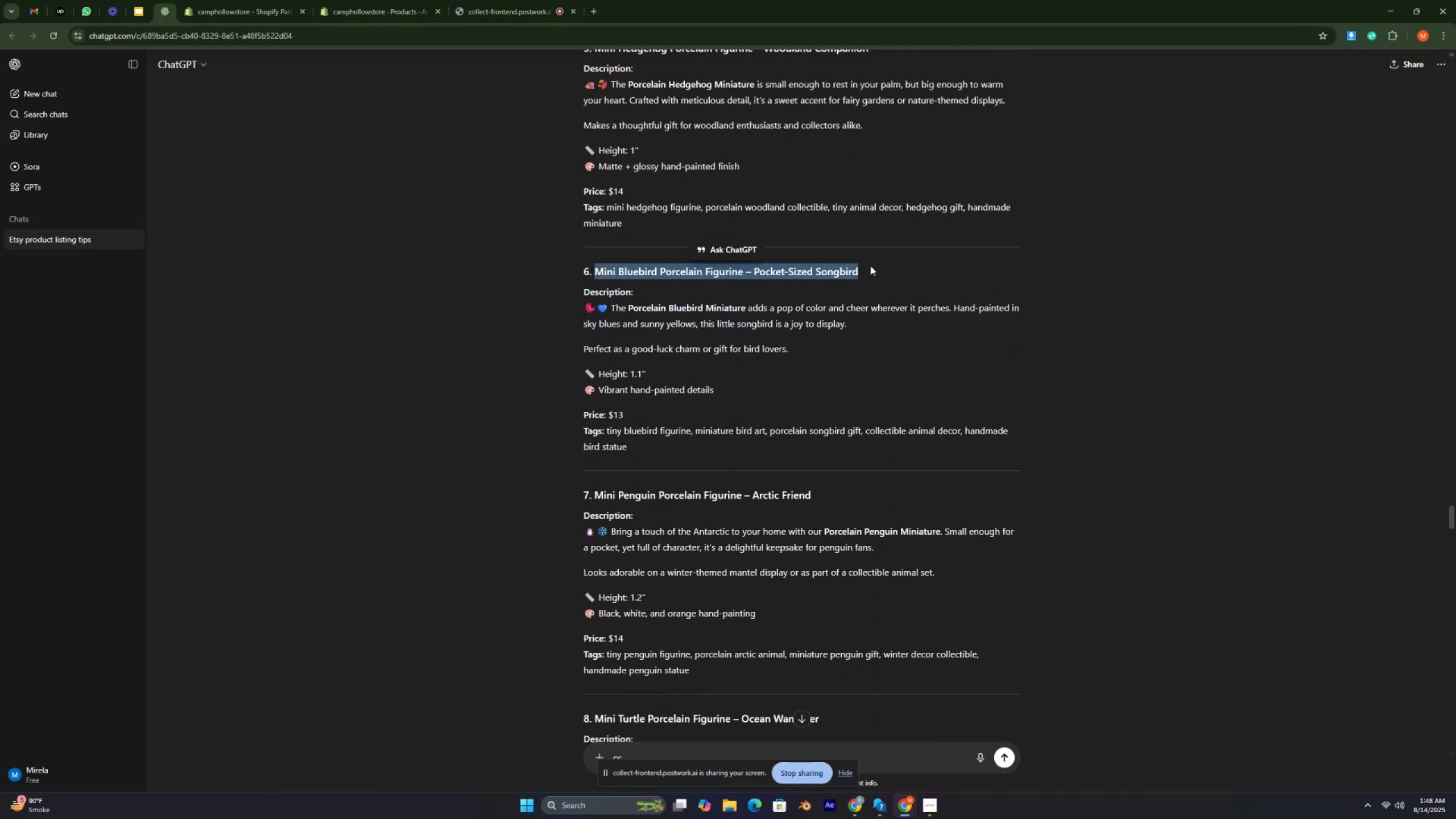 
key(Control+C)
 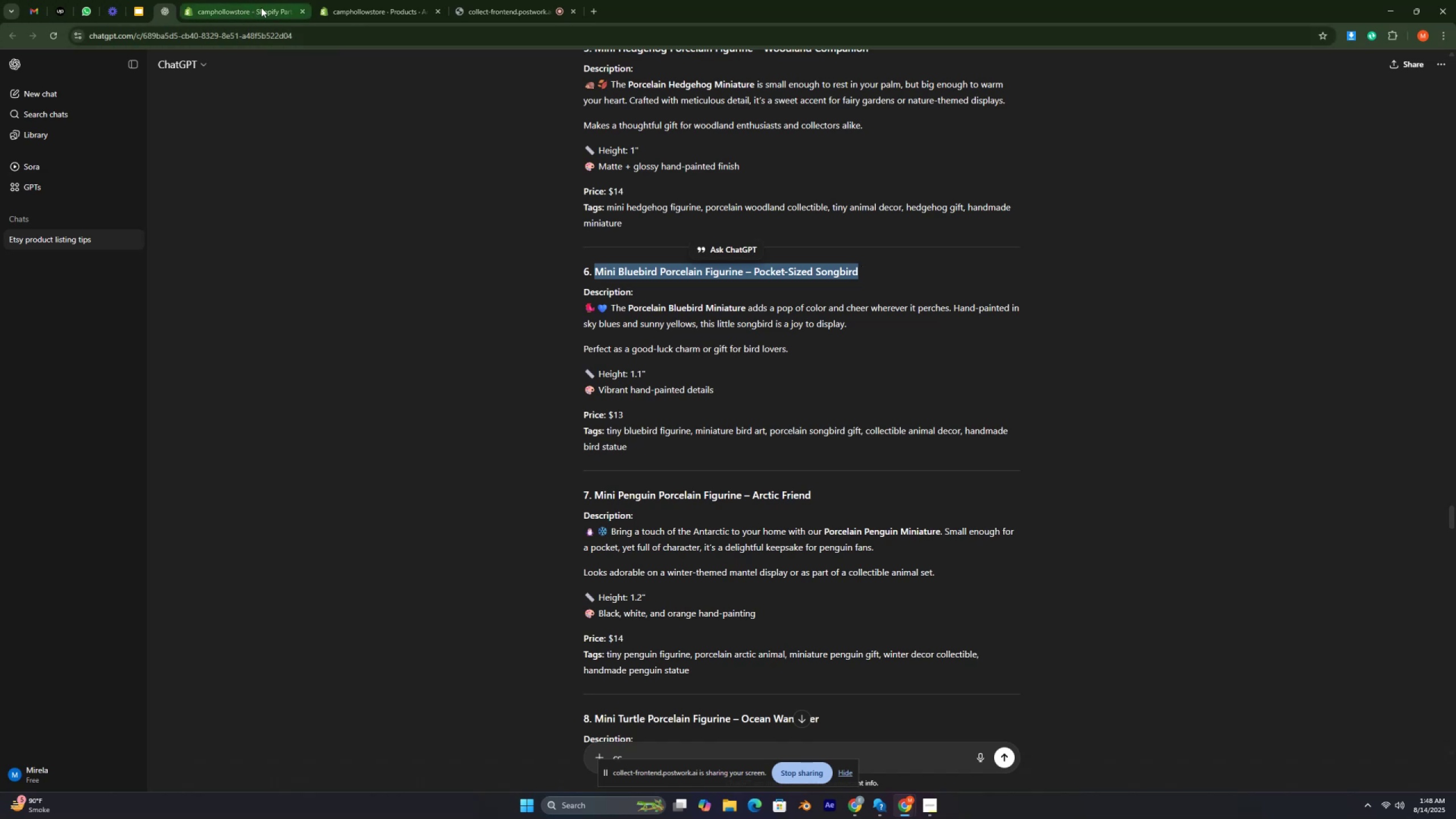 
left_click([402, 14])
 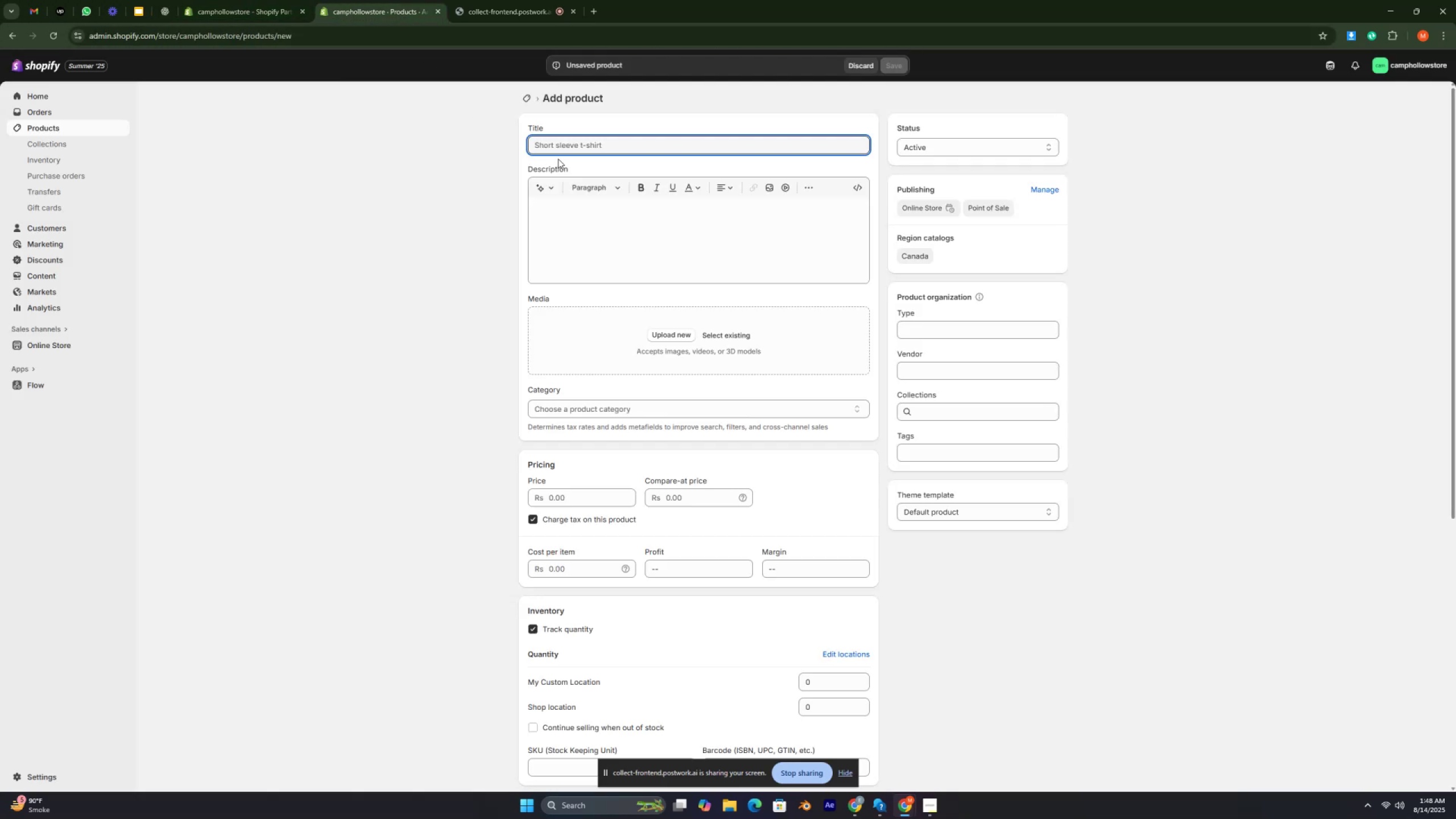 
key(Control+V)
 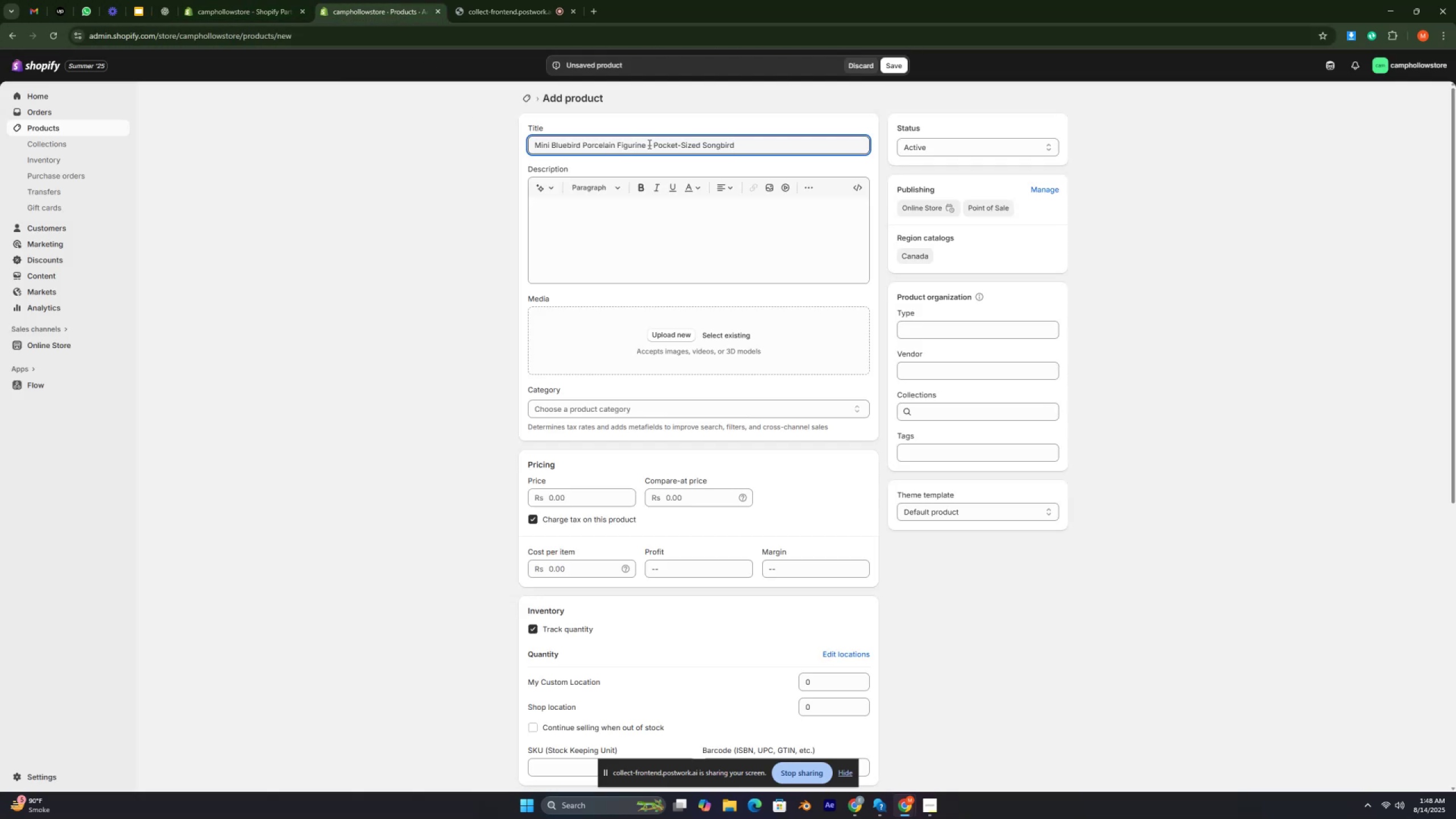 
left_click([651, 146])
 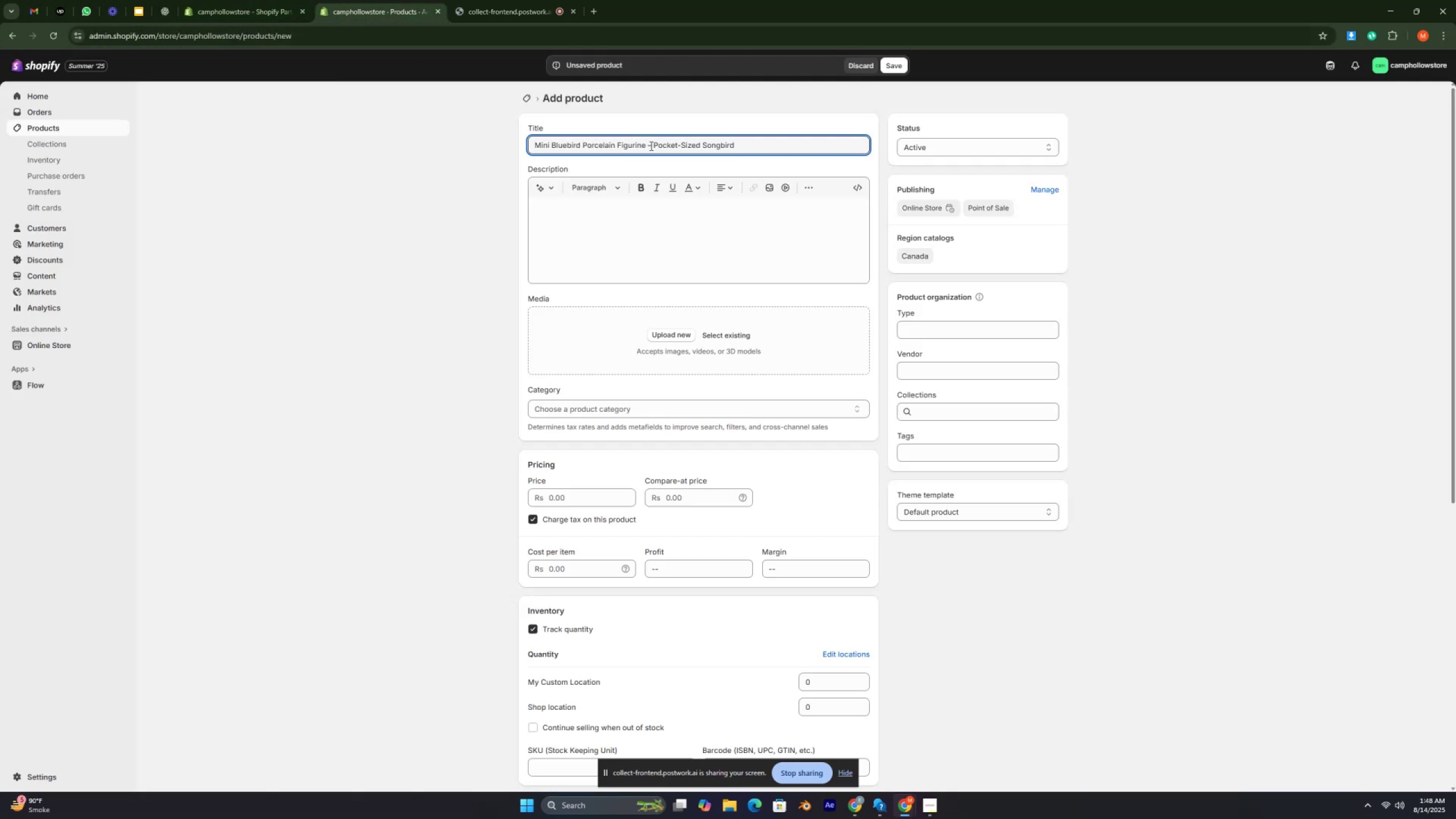 
key(Backspace)
 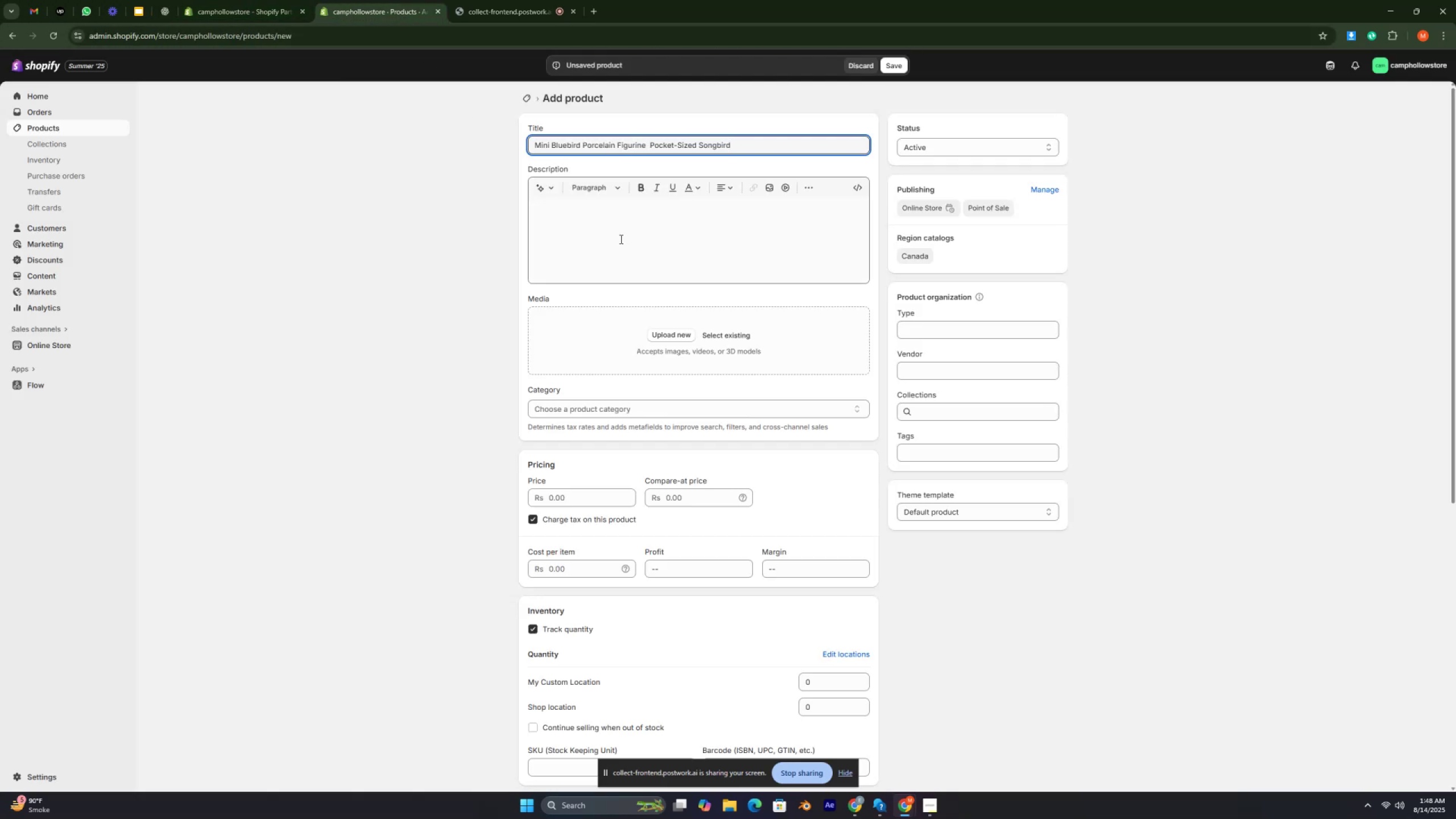 
left_click([567, 234])
 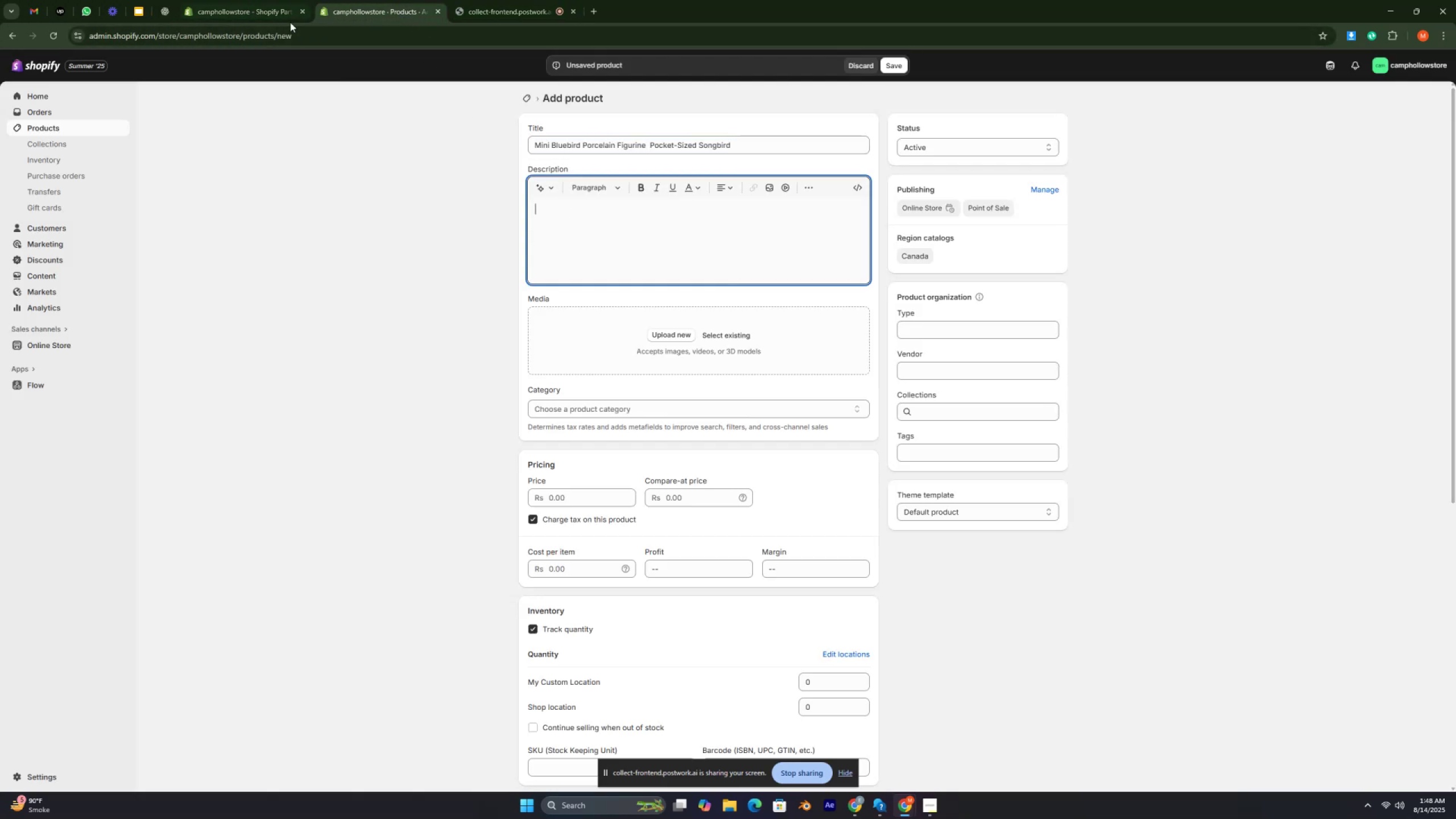 
left_click([164, 10])
 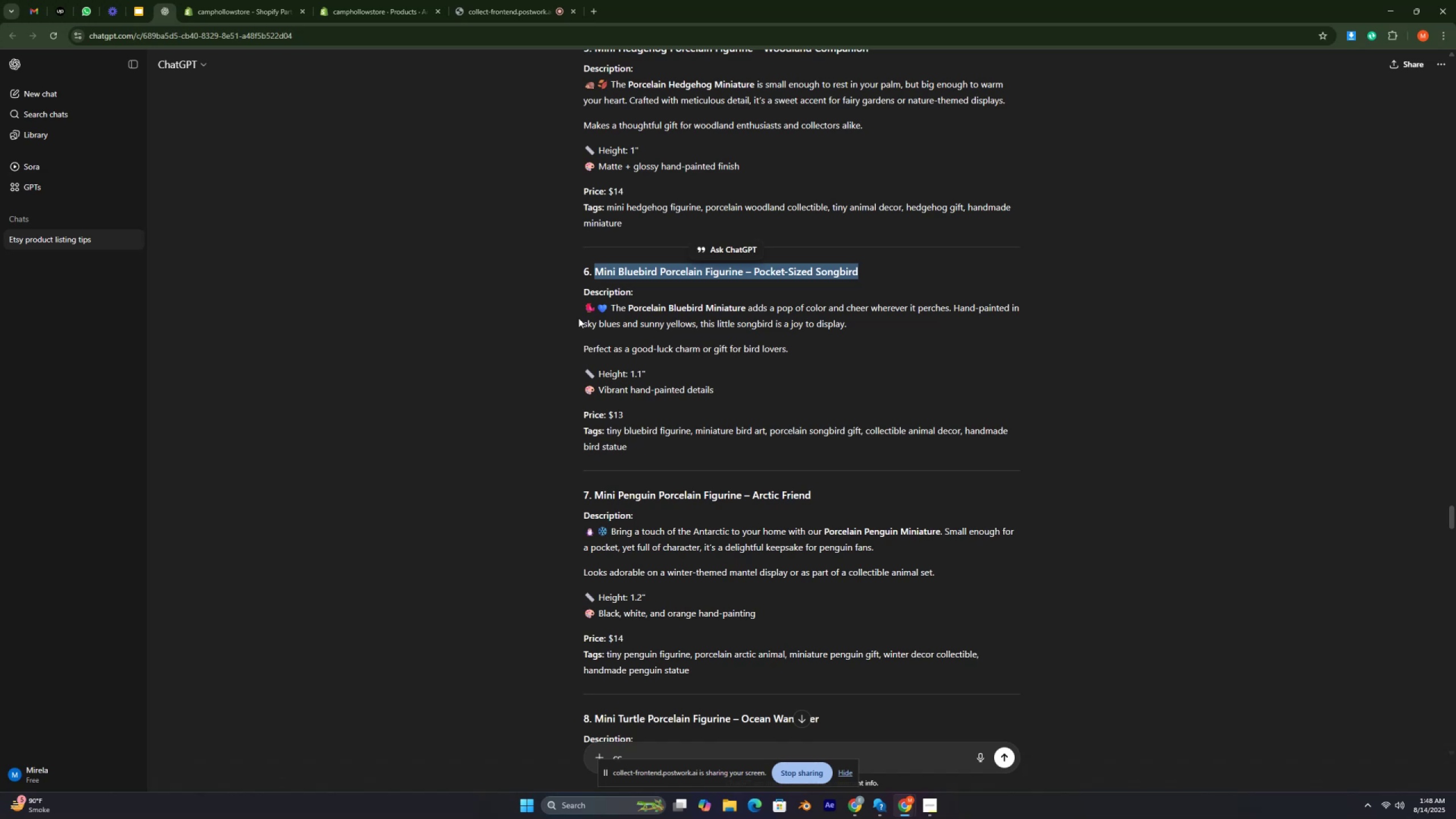 
left_click_drag(start_coordinate=[580, 310], to_coordinate=[722, 392])
 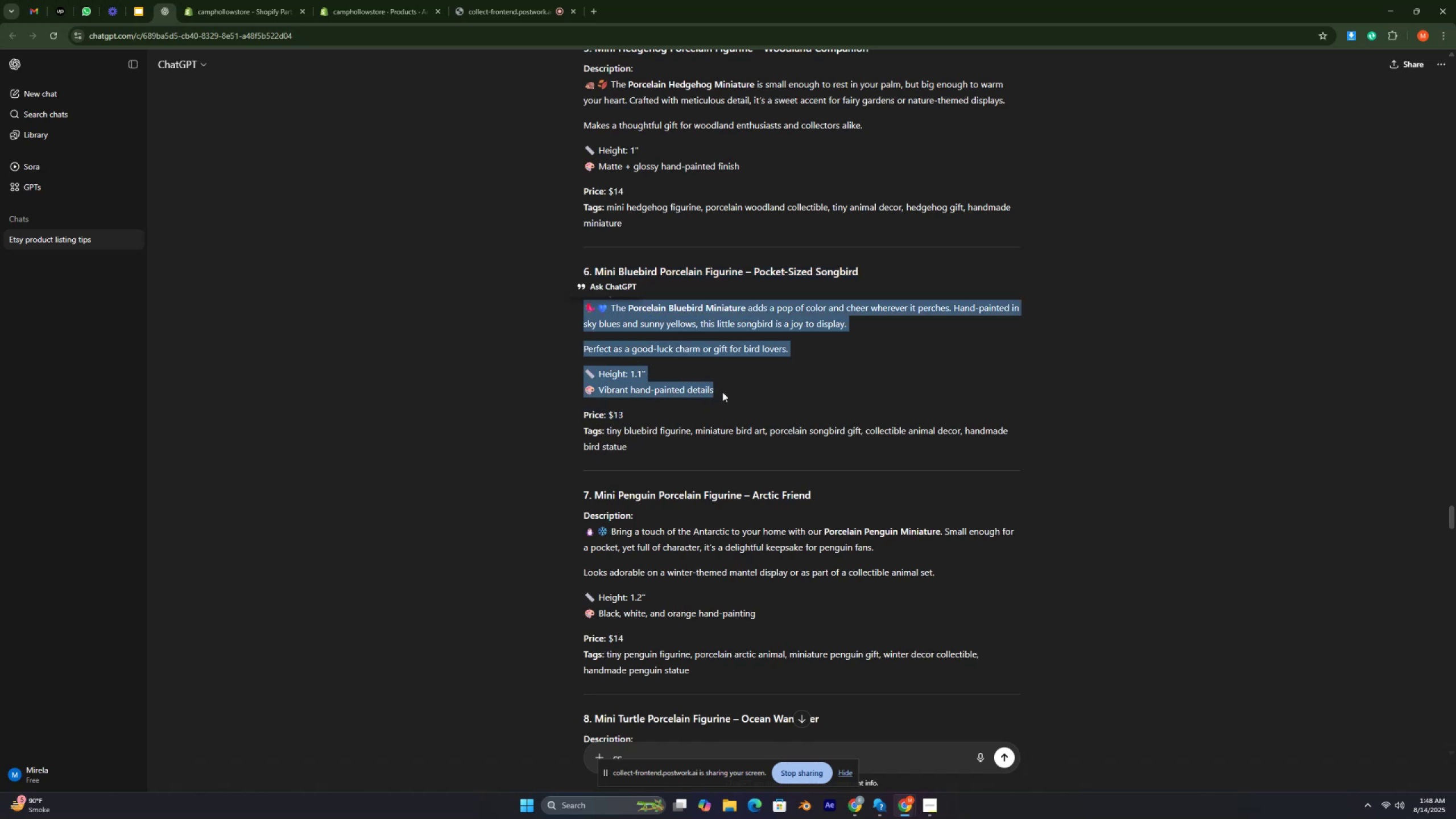 
key(Control+C)
 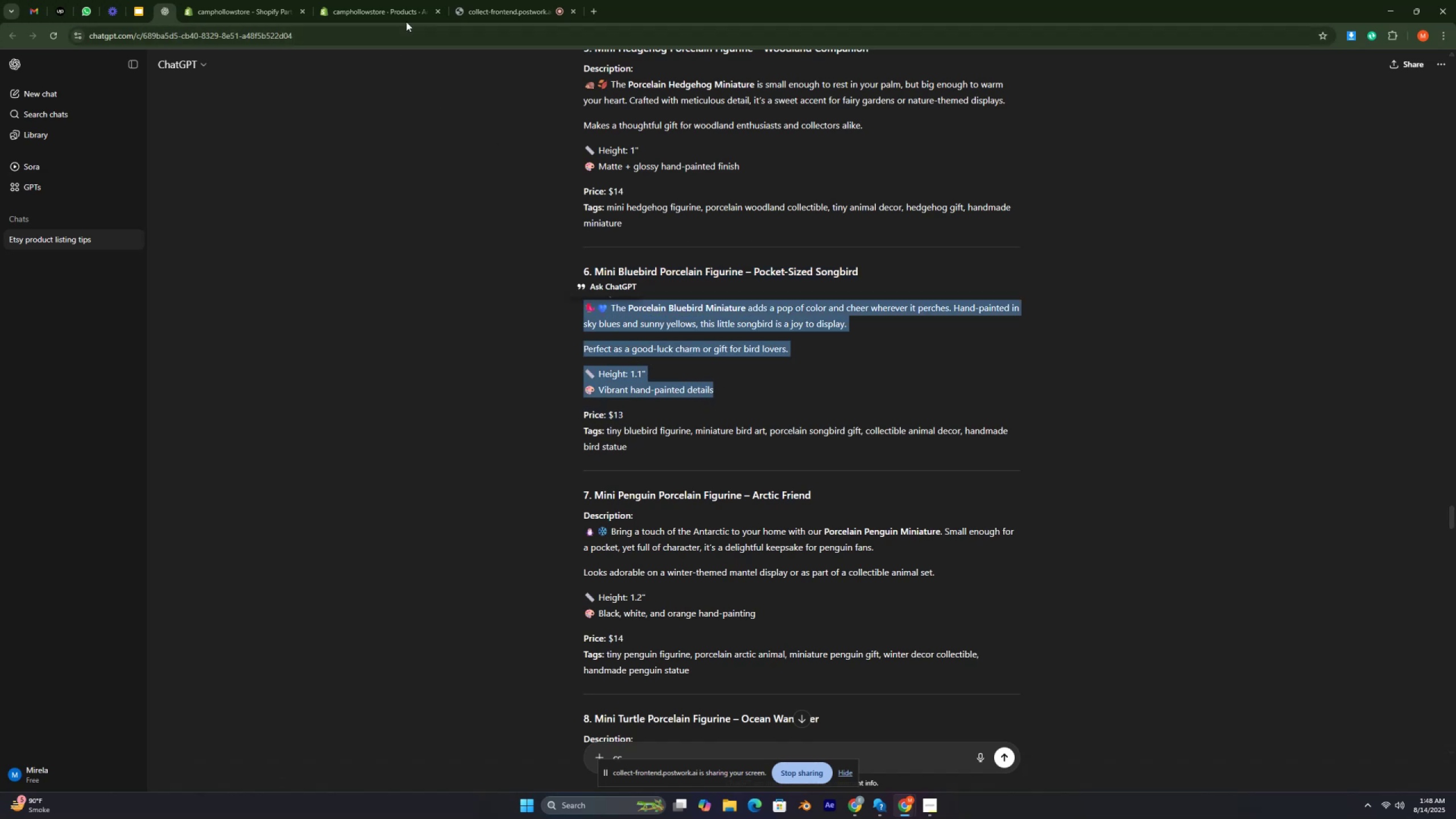 
left_click([388, 5])
 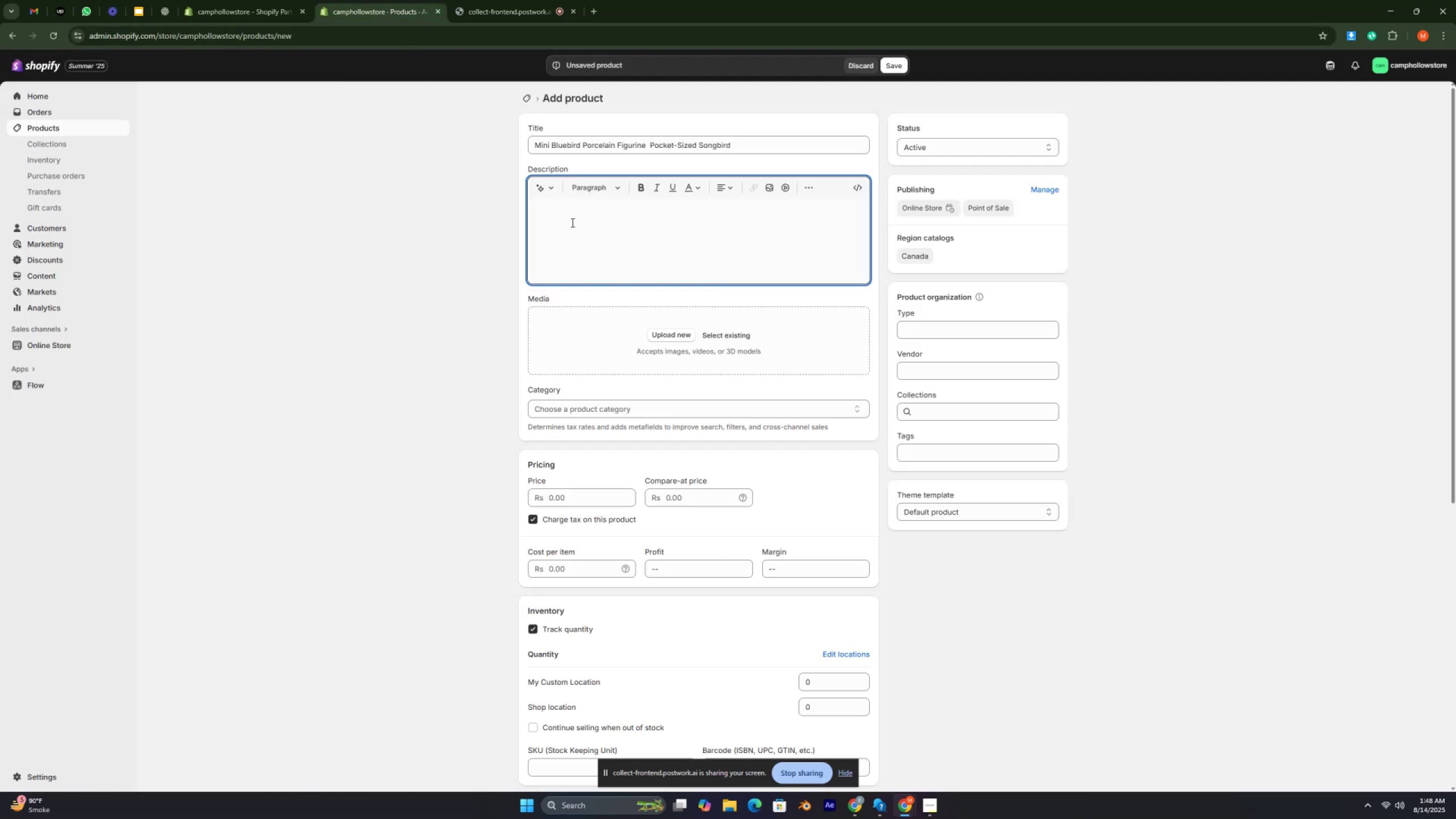 
key(Control+V)
 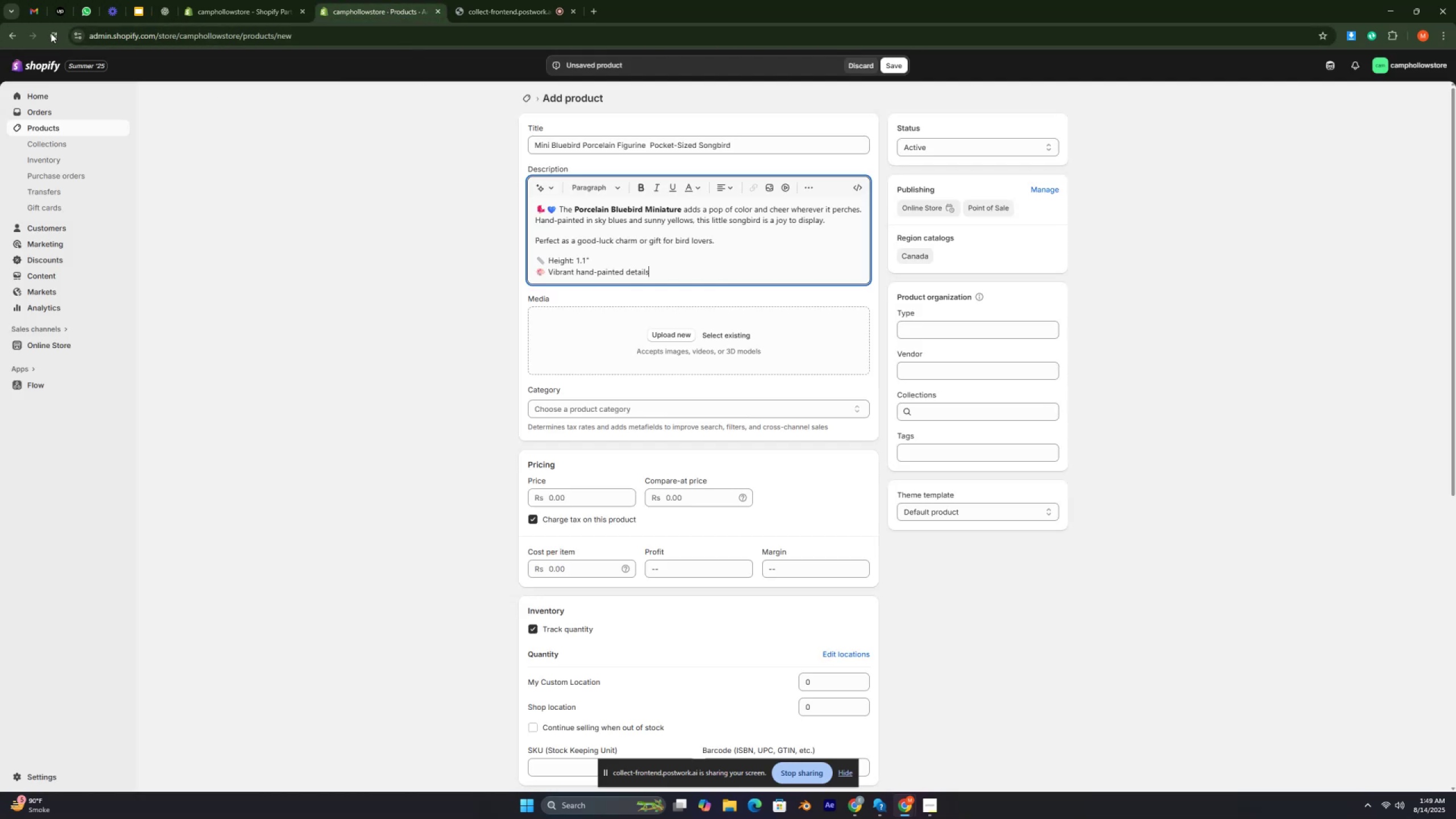 
left_click([85, 5])
 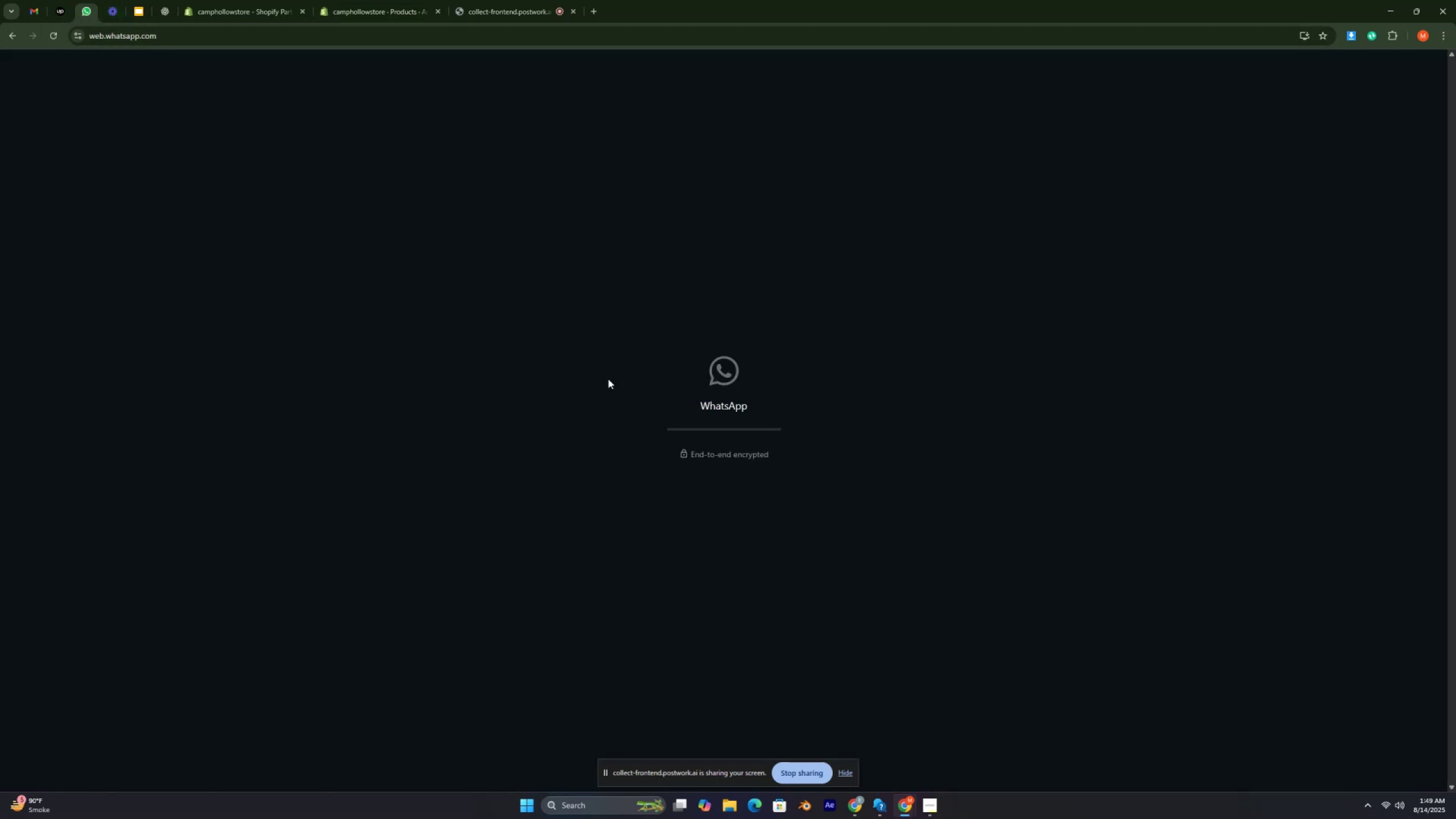 
left_click([53, 32])
 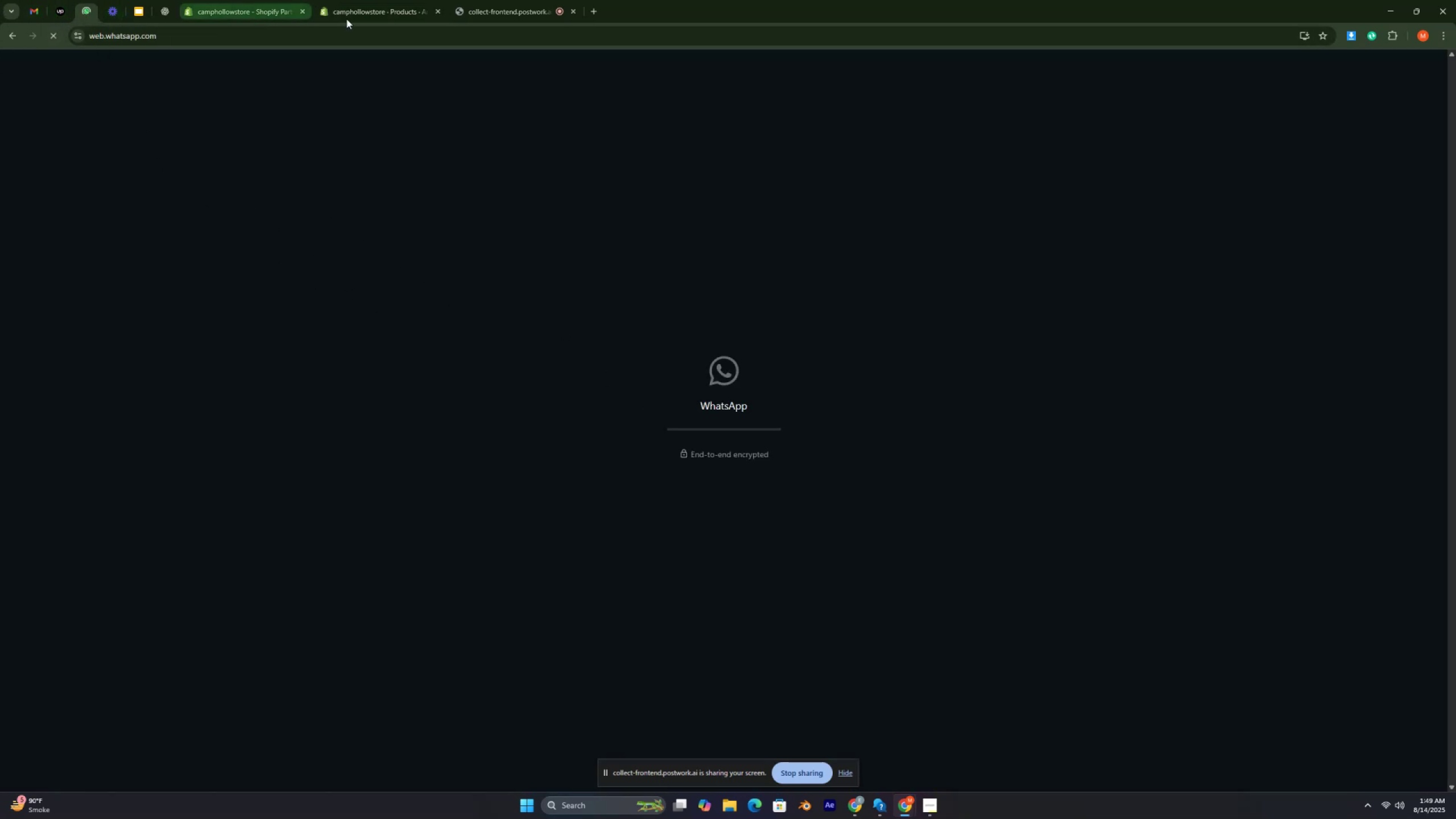 
left_click([369, 19])
 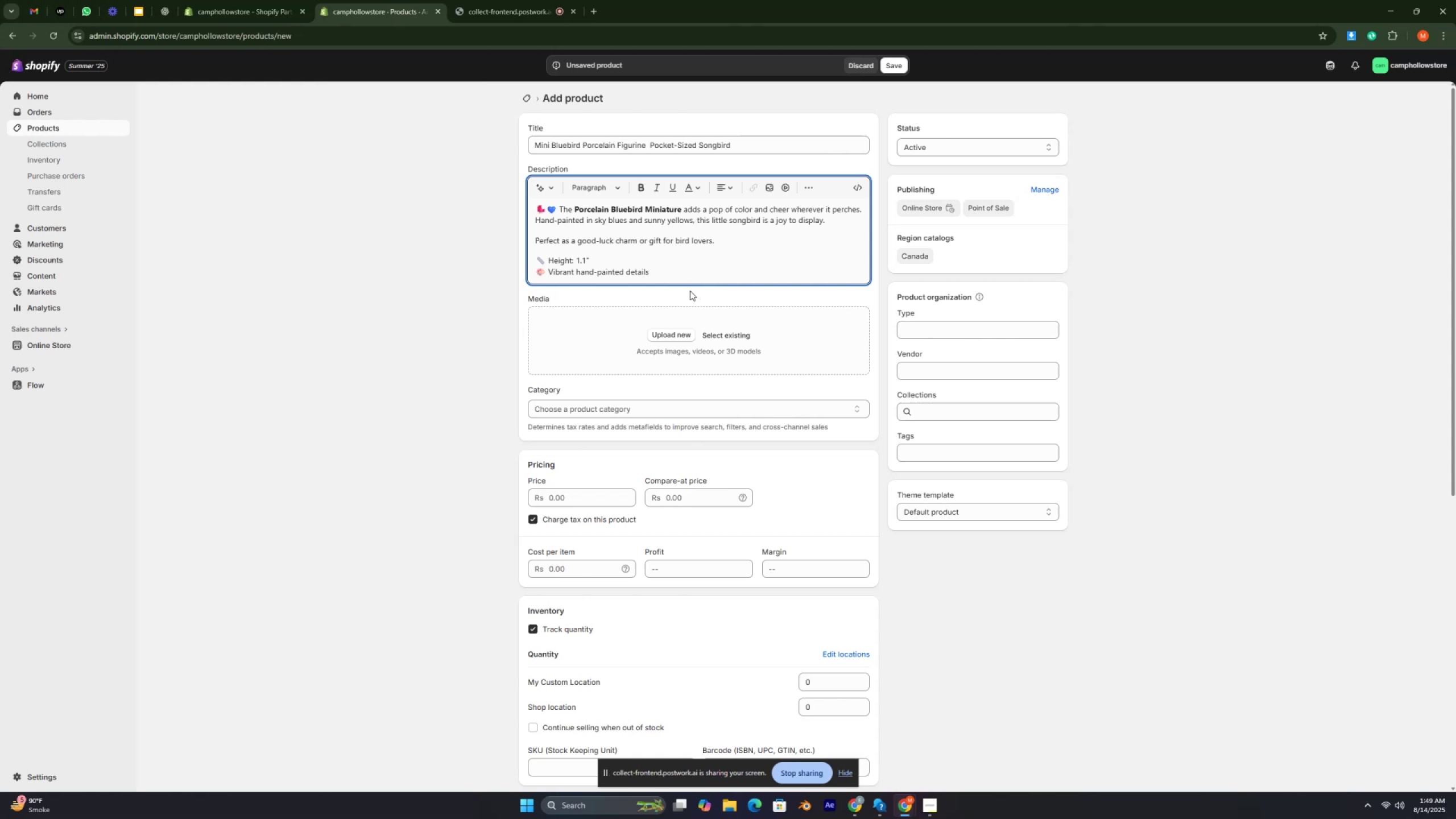 
wait(8.85)
 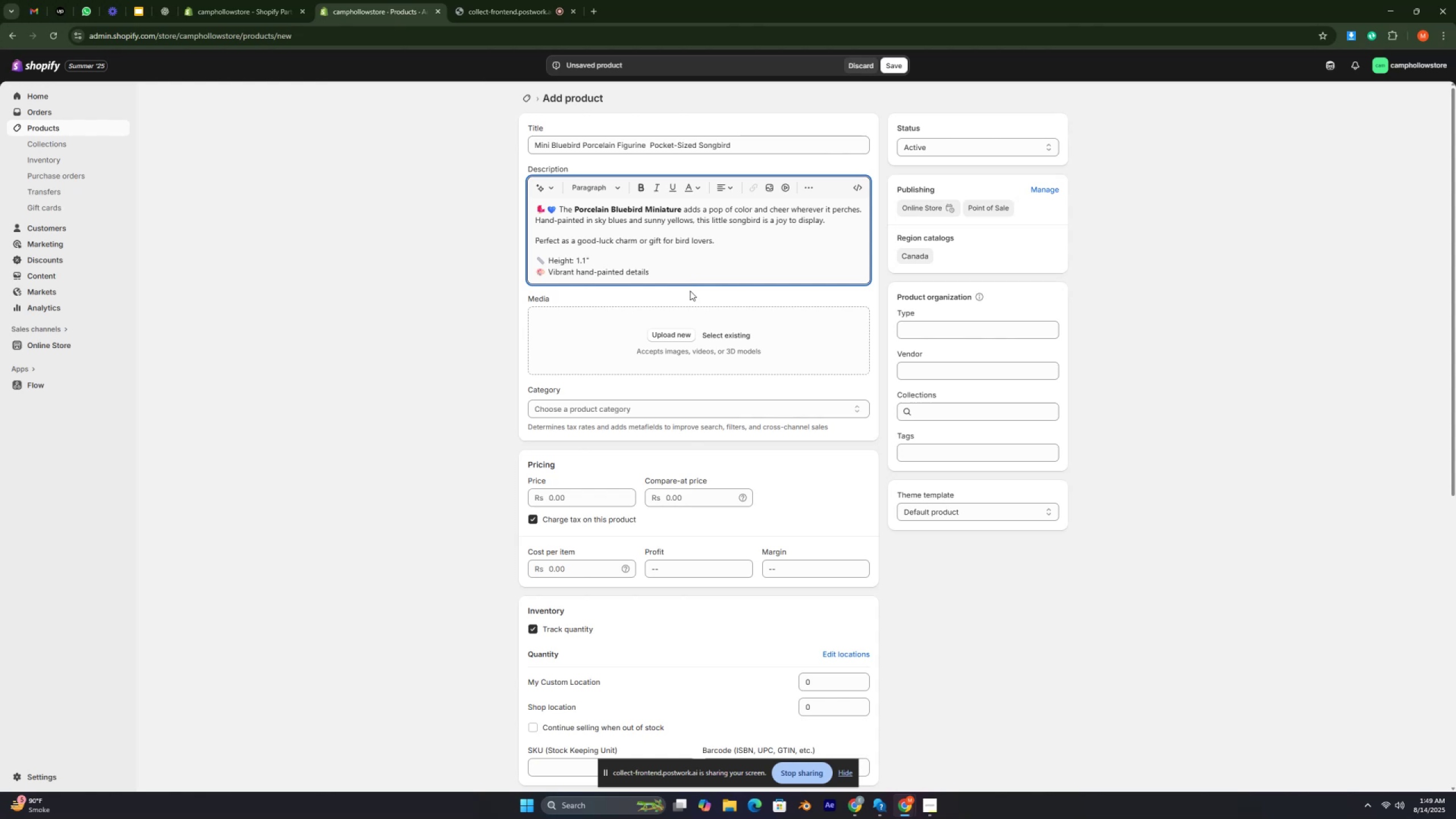 
left_click([594, 15])
 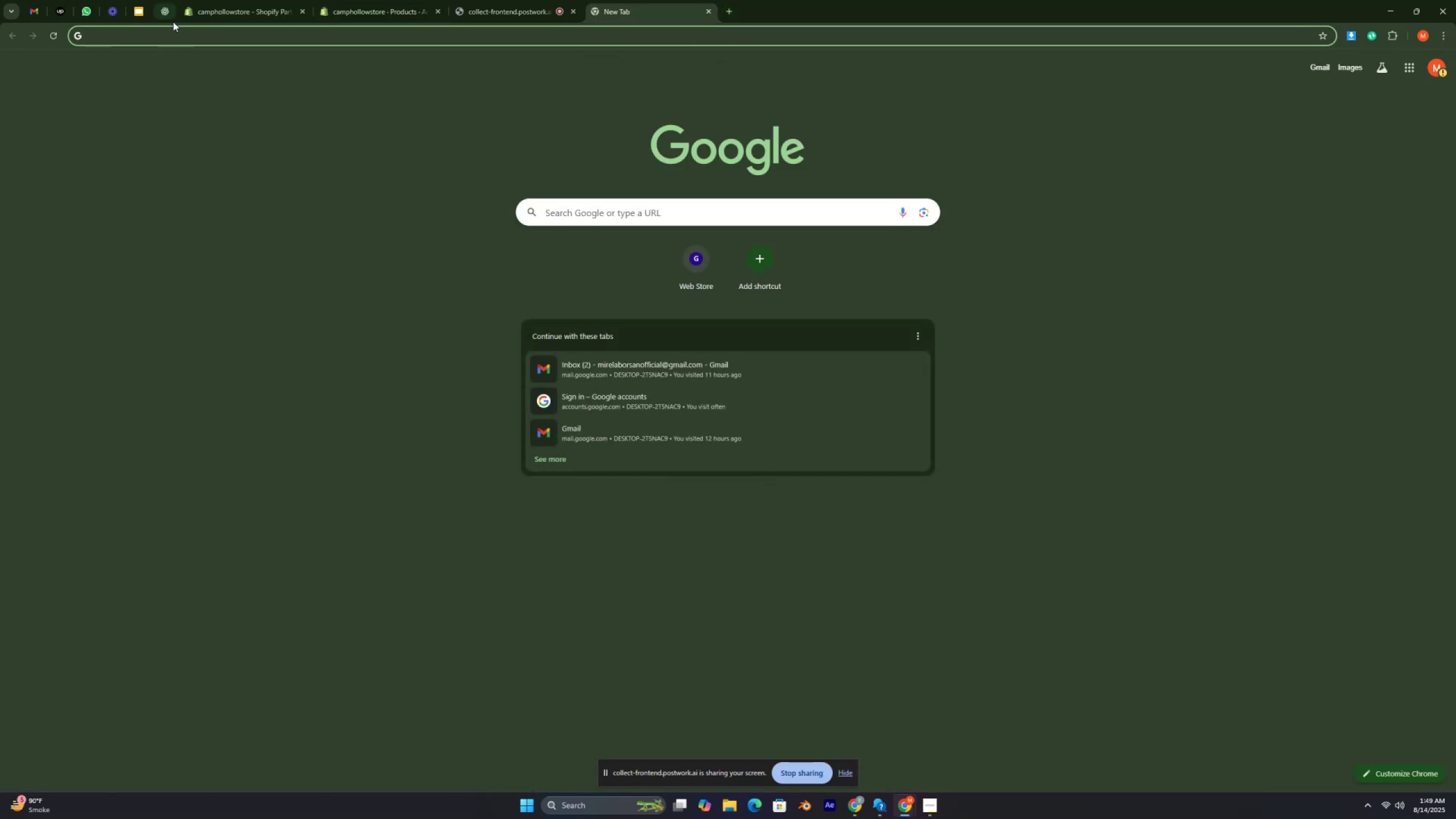 
left_click([143, 18])
 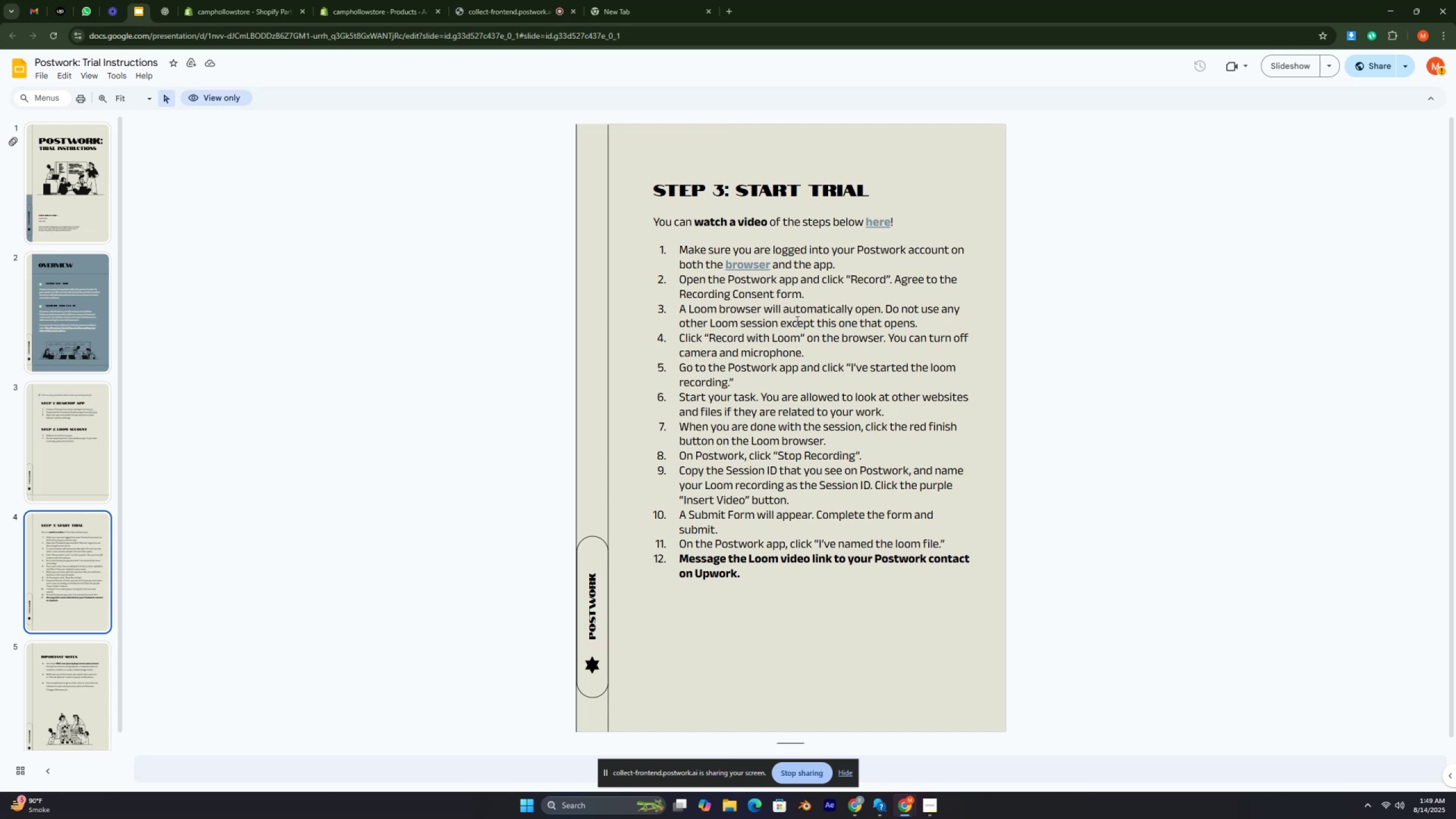 
scroll: coordinate [814, 299], scroll_direction: down, amount: 16.0
 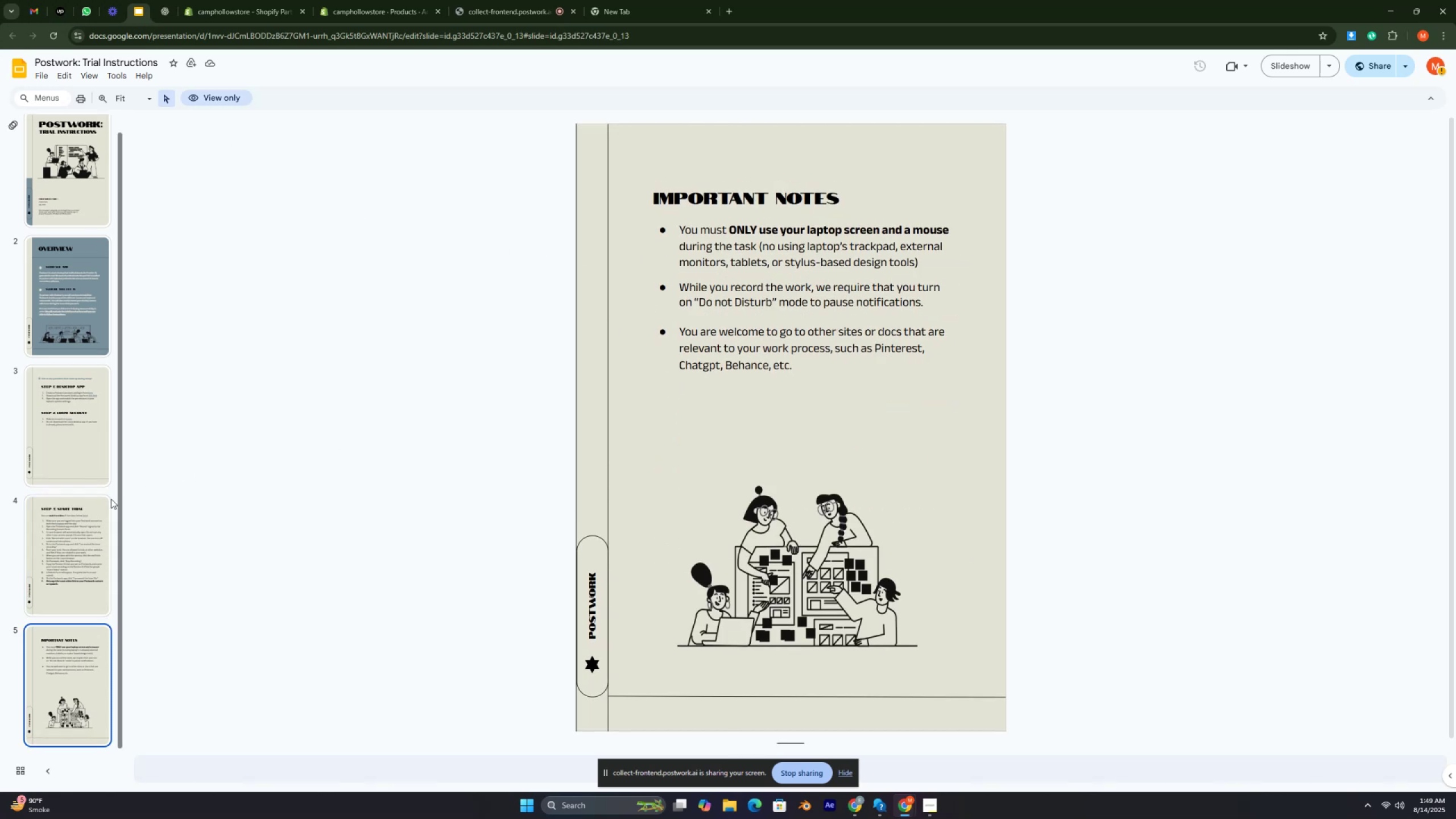 
left_click([50, 392])
 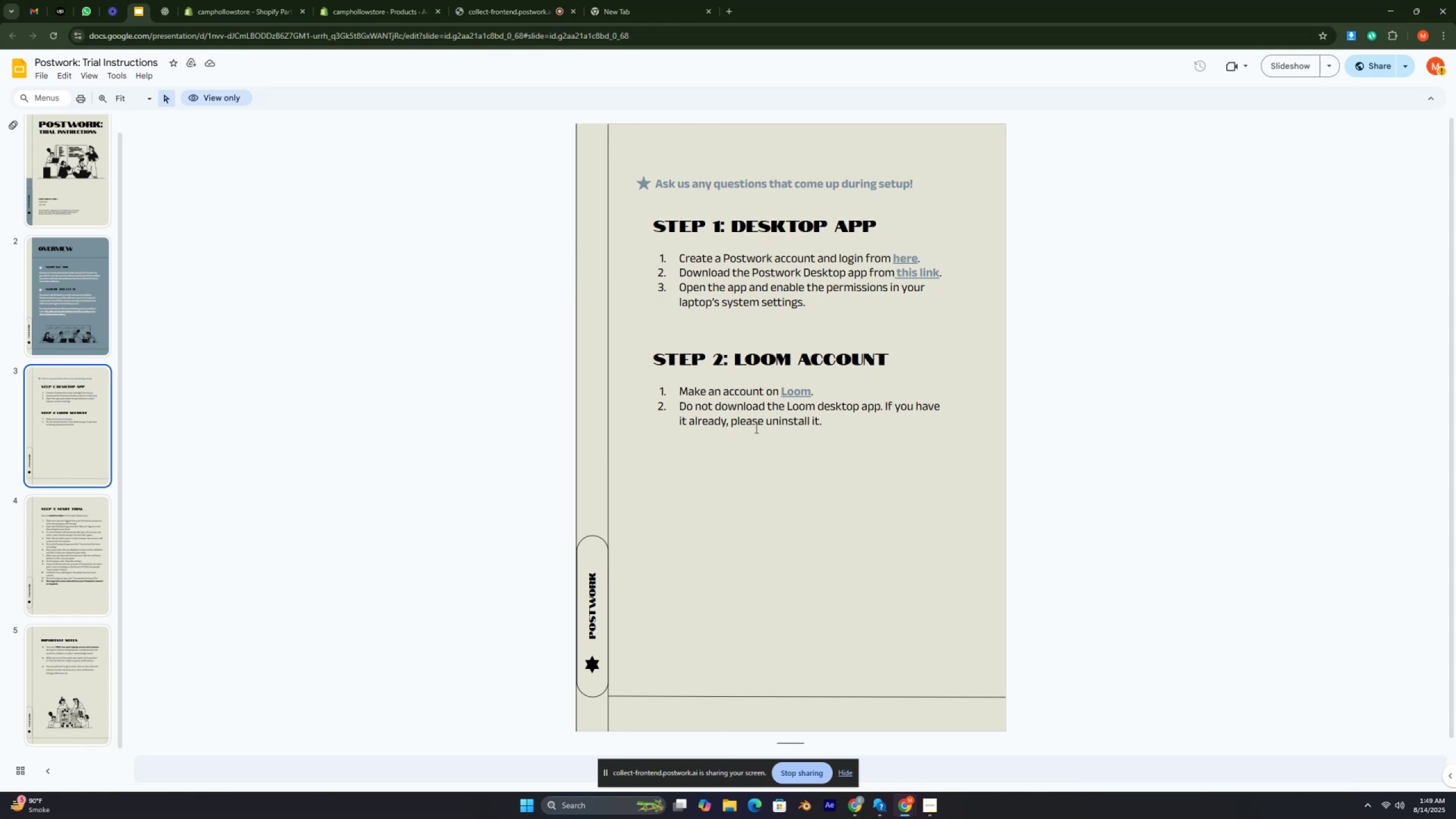 
left_click([57, 330])
 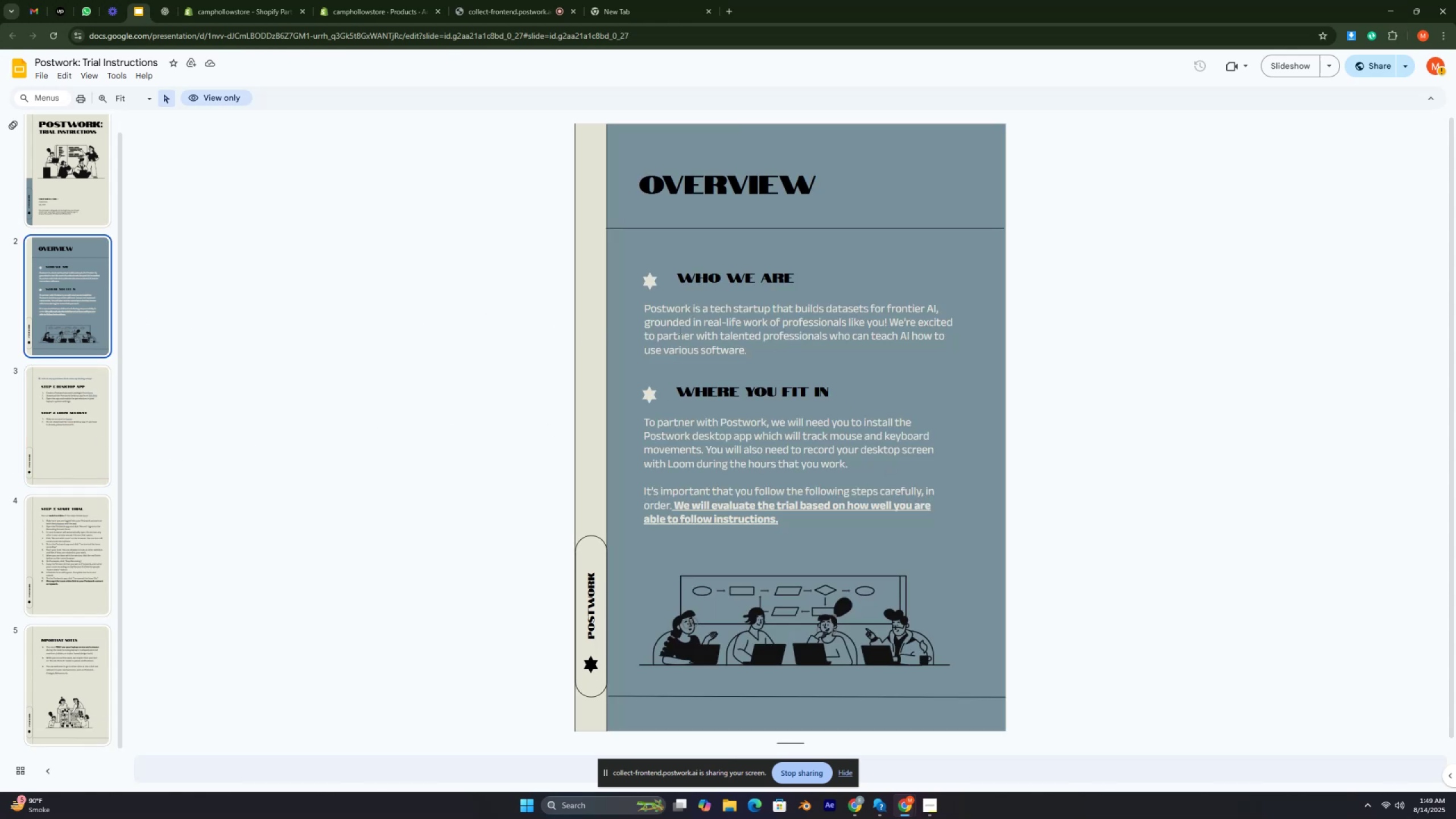 
left_click([56, 200])
 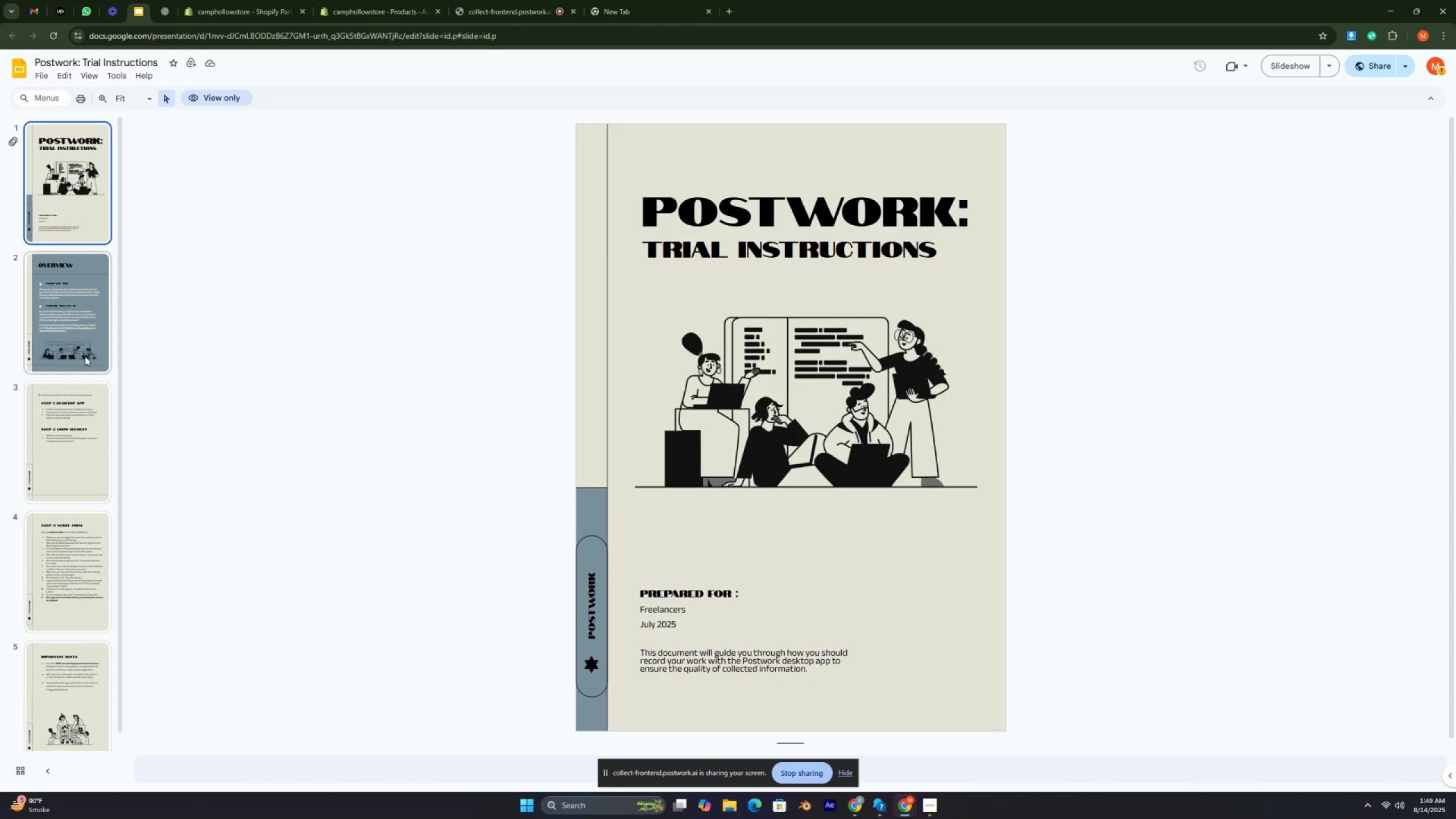 
left_click([63, 569])
 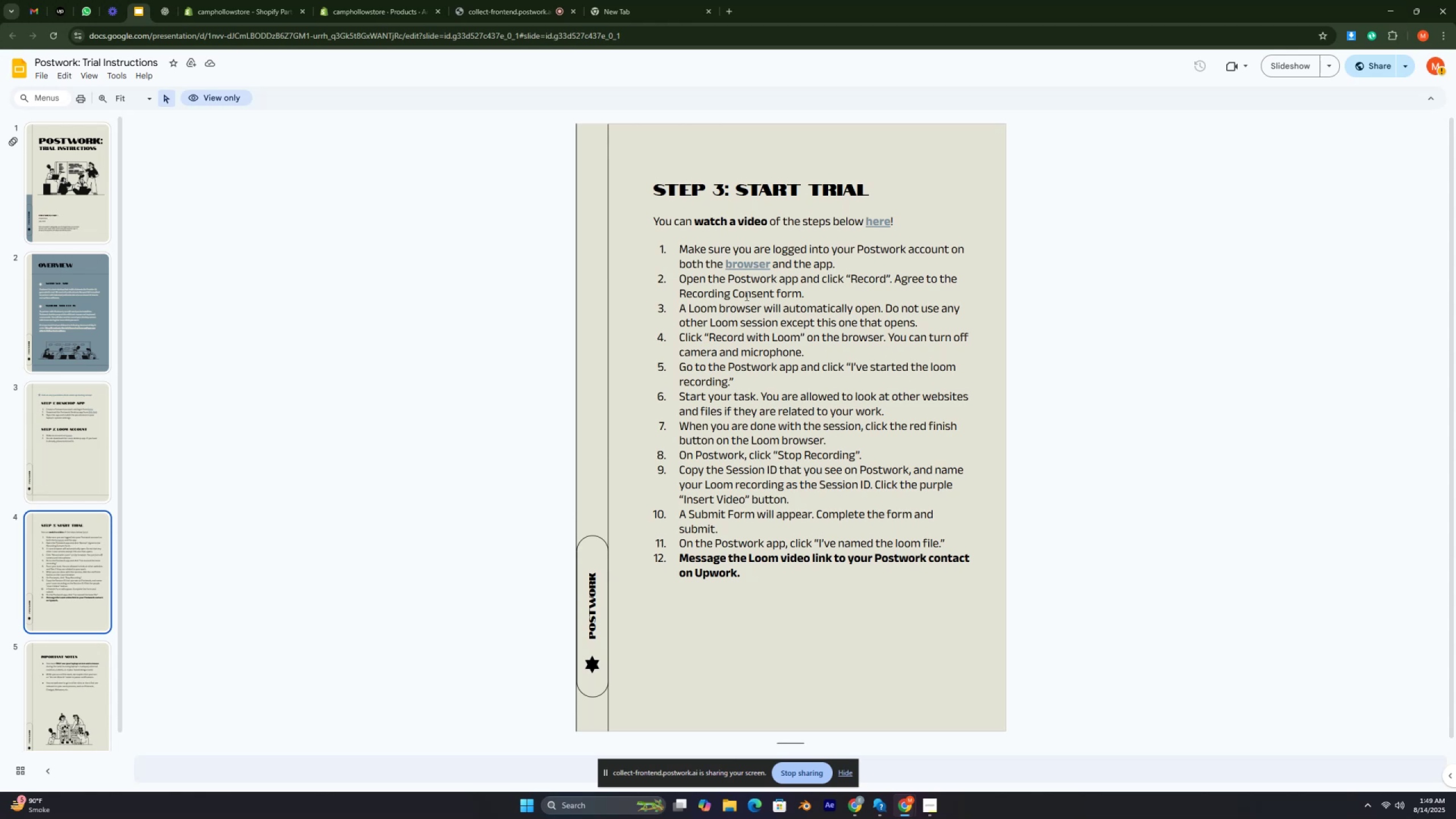 
wait(5.69)
 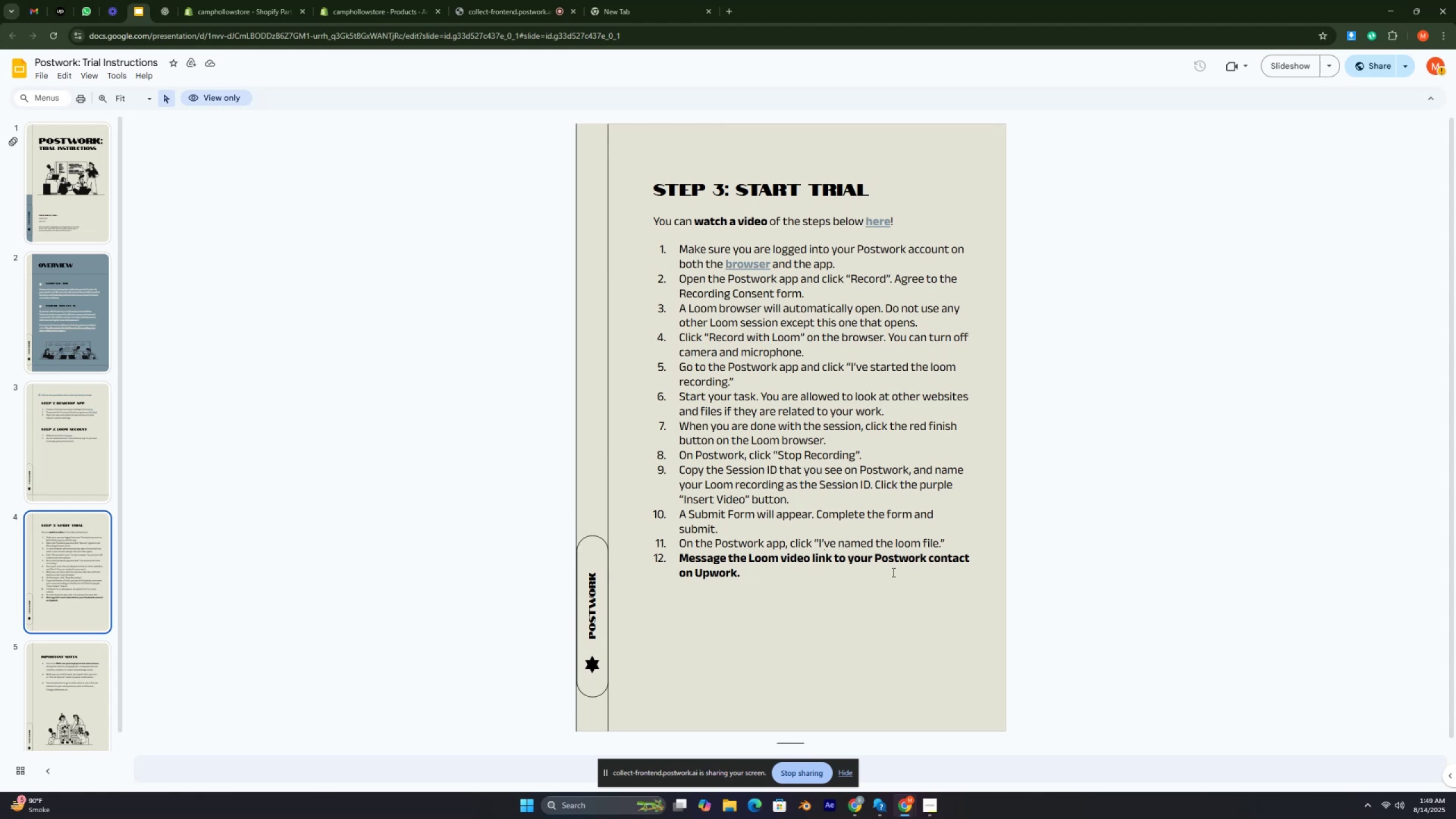 
left_click([51, 170])
 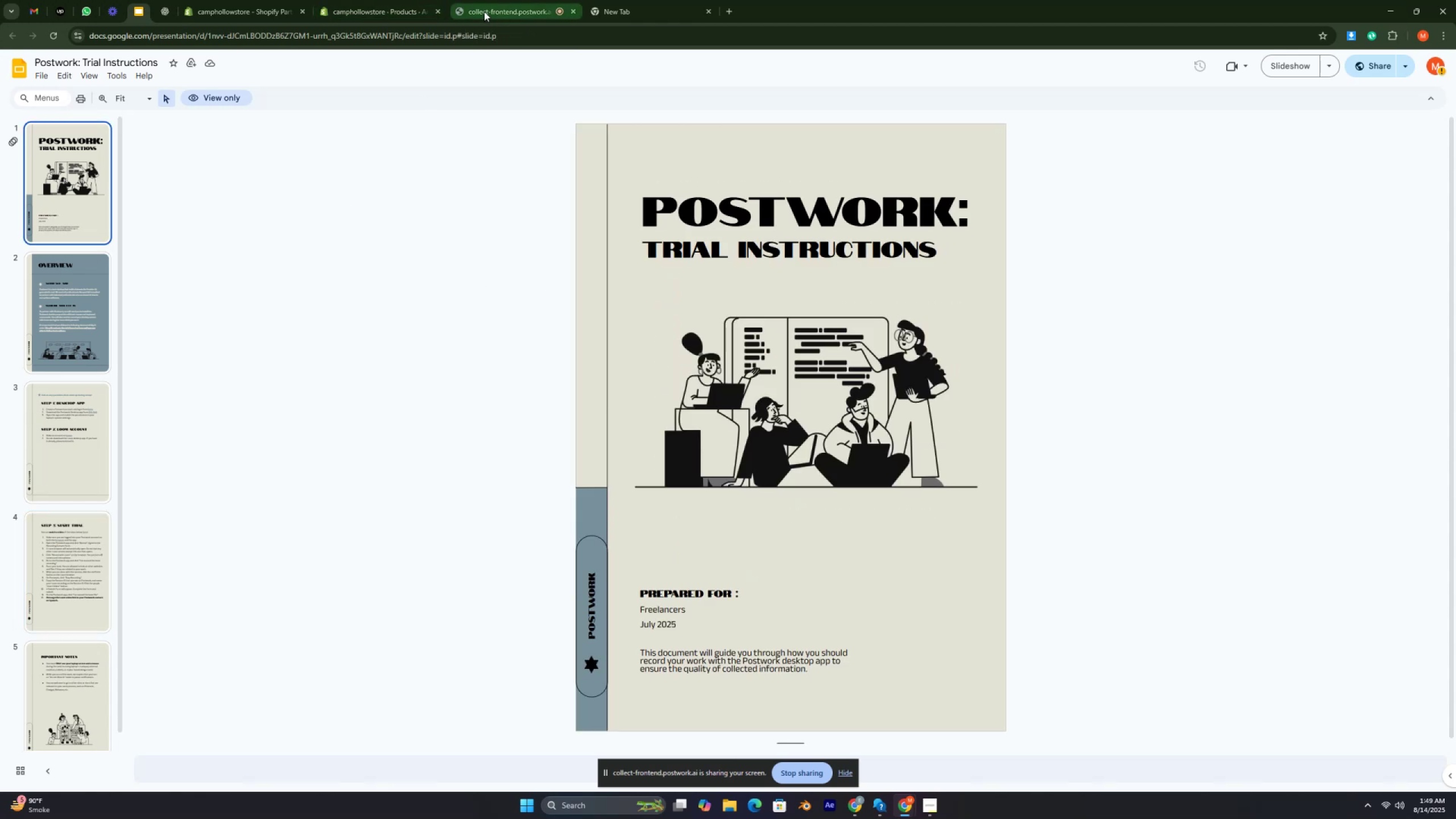 
left_click([399, 11])
 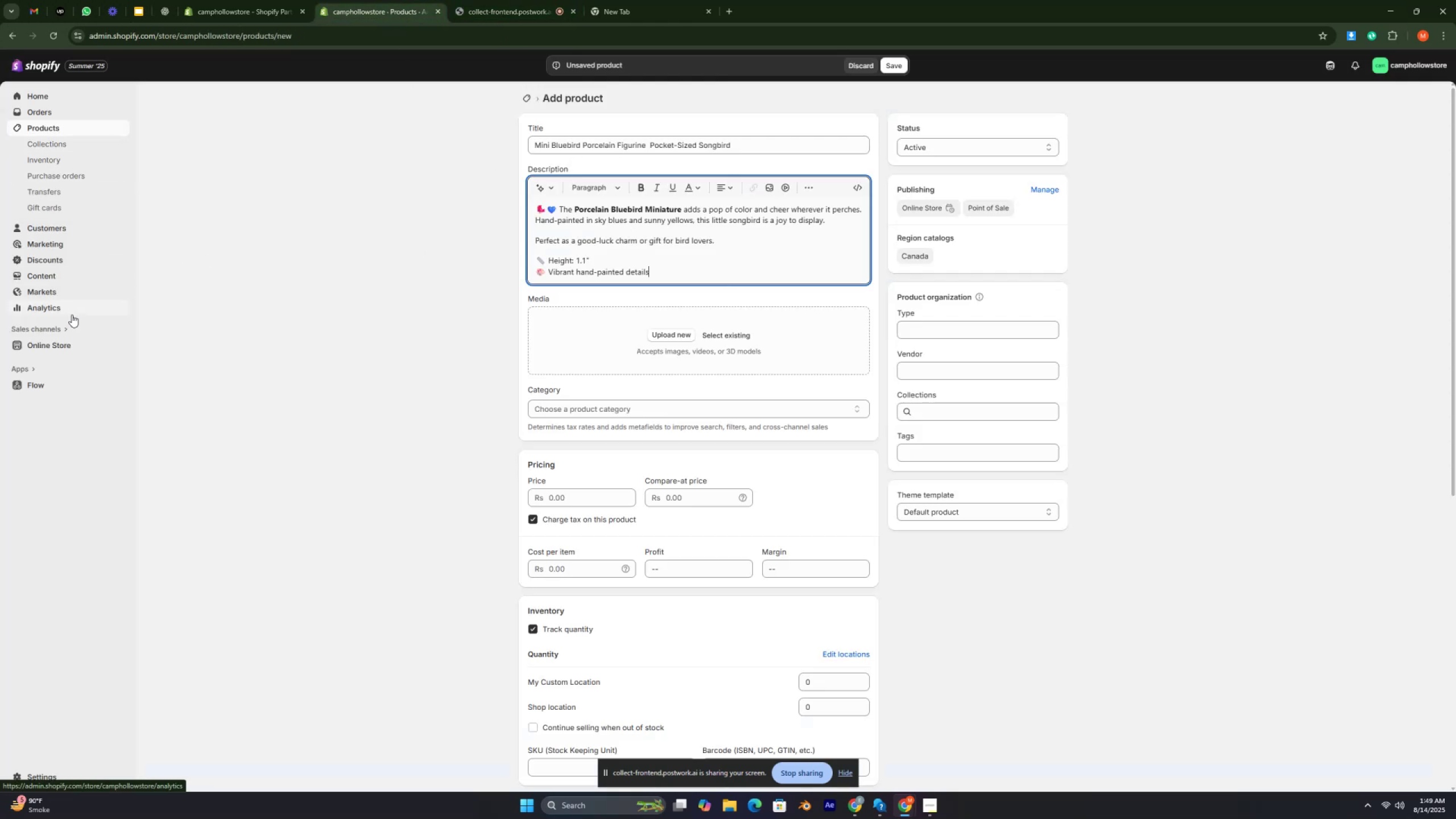 
left_click([64, 345])
 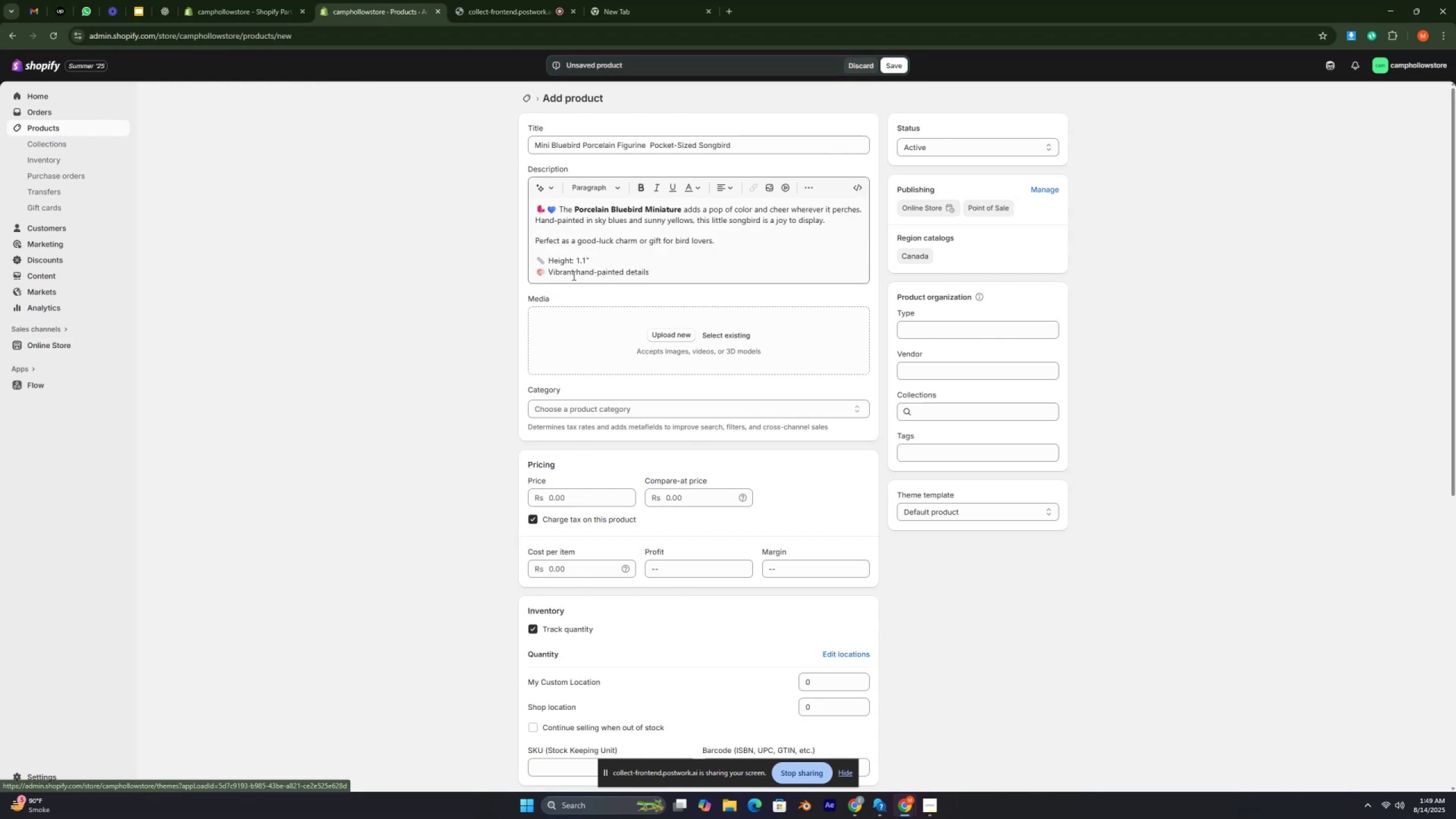 
scroll: coordinate [627, 288], scroll_direction: down, amount: 1.0
 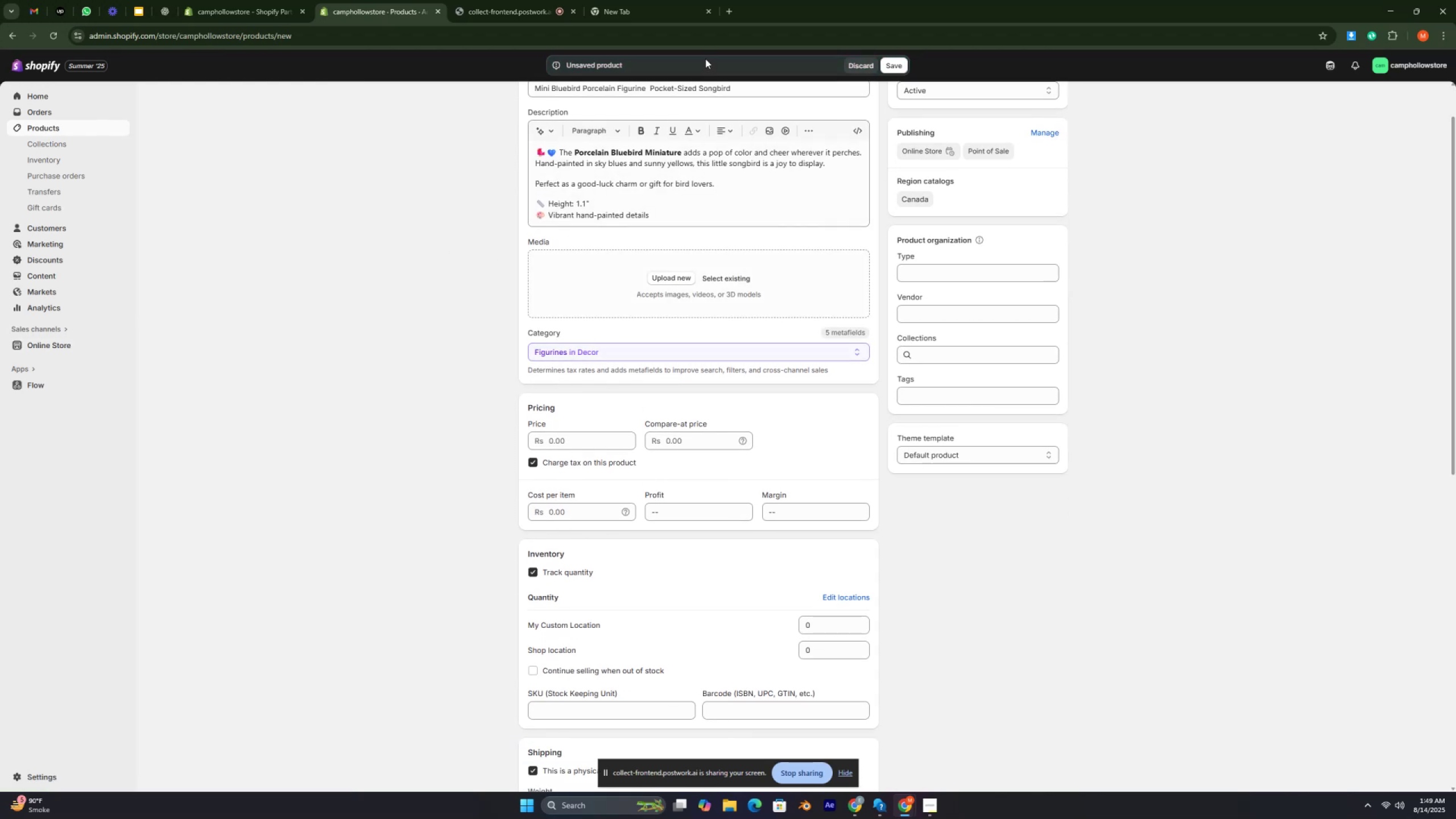 
left_click([603, 8])
 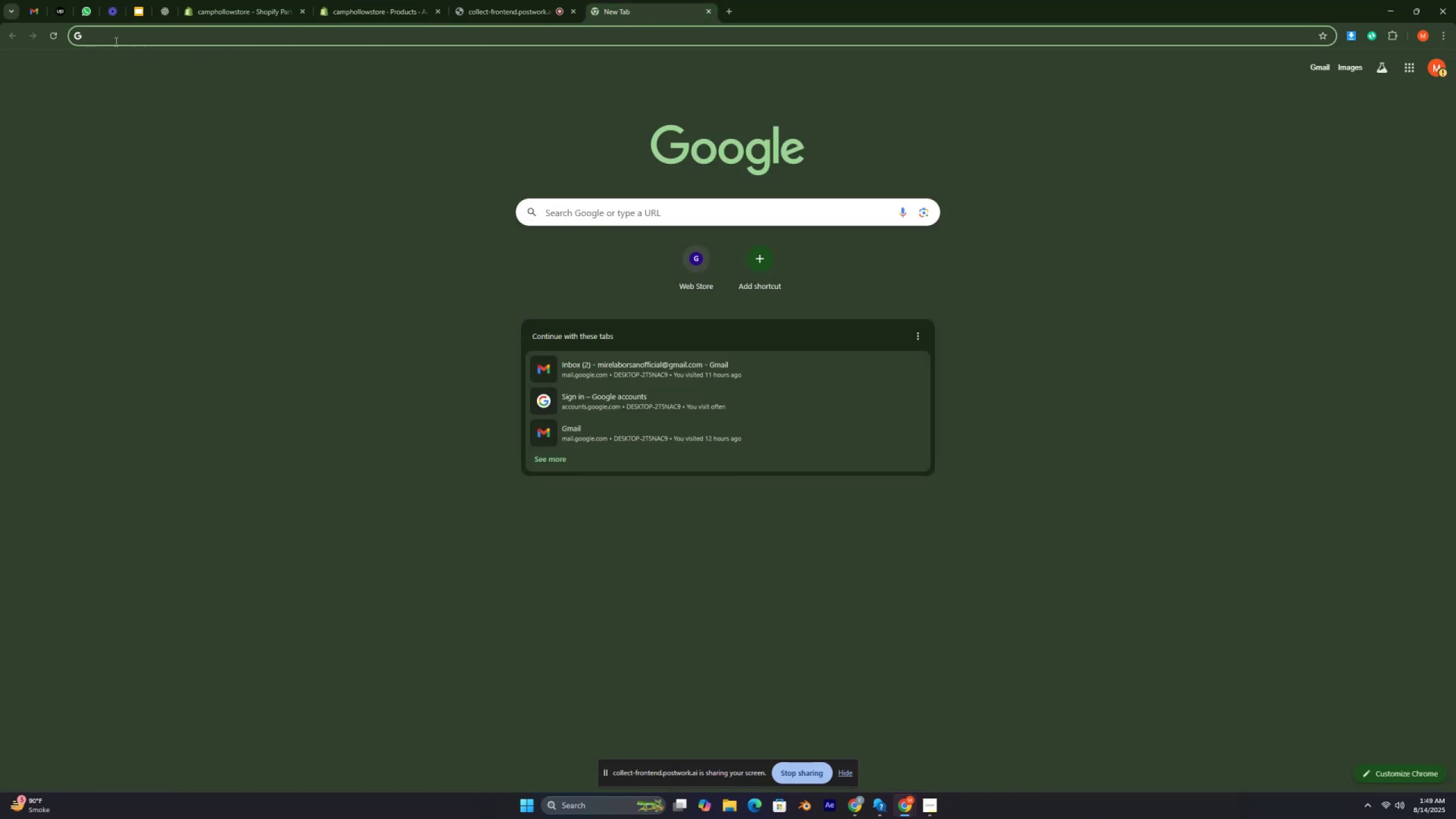 
key(C)
 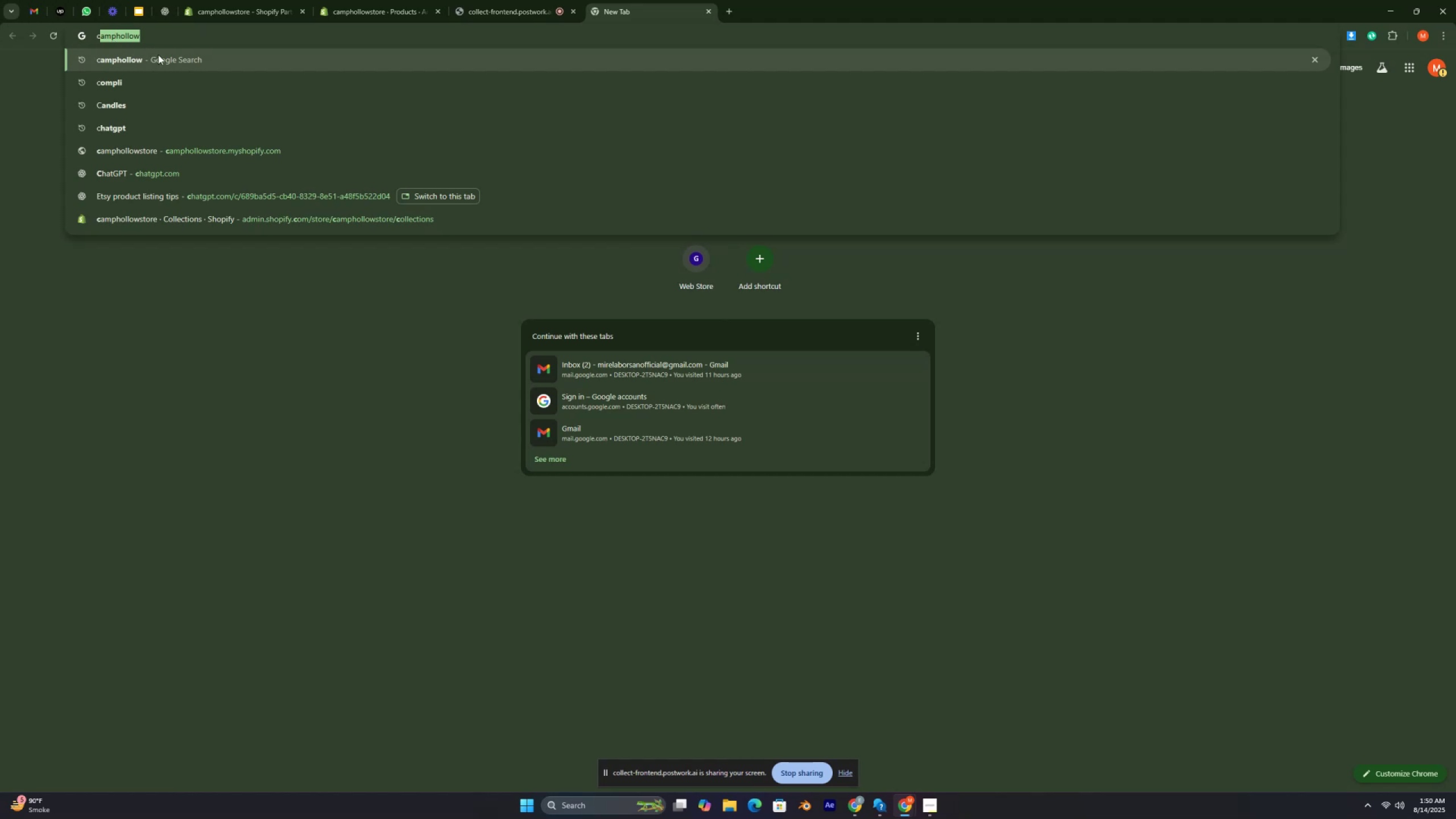 
key(Enter)
 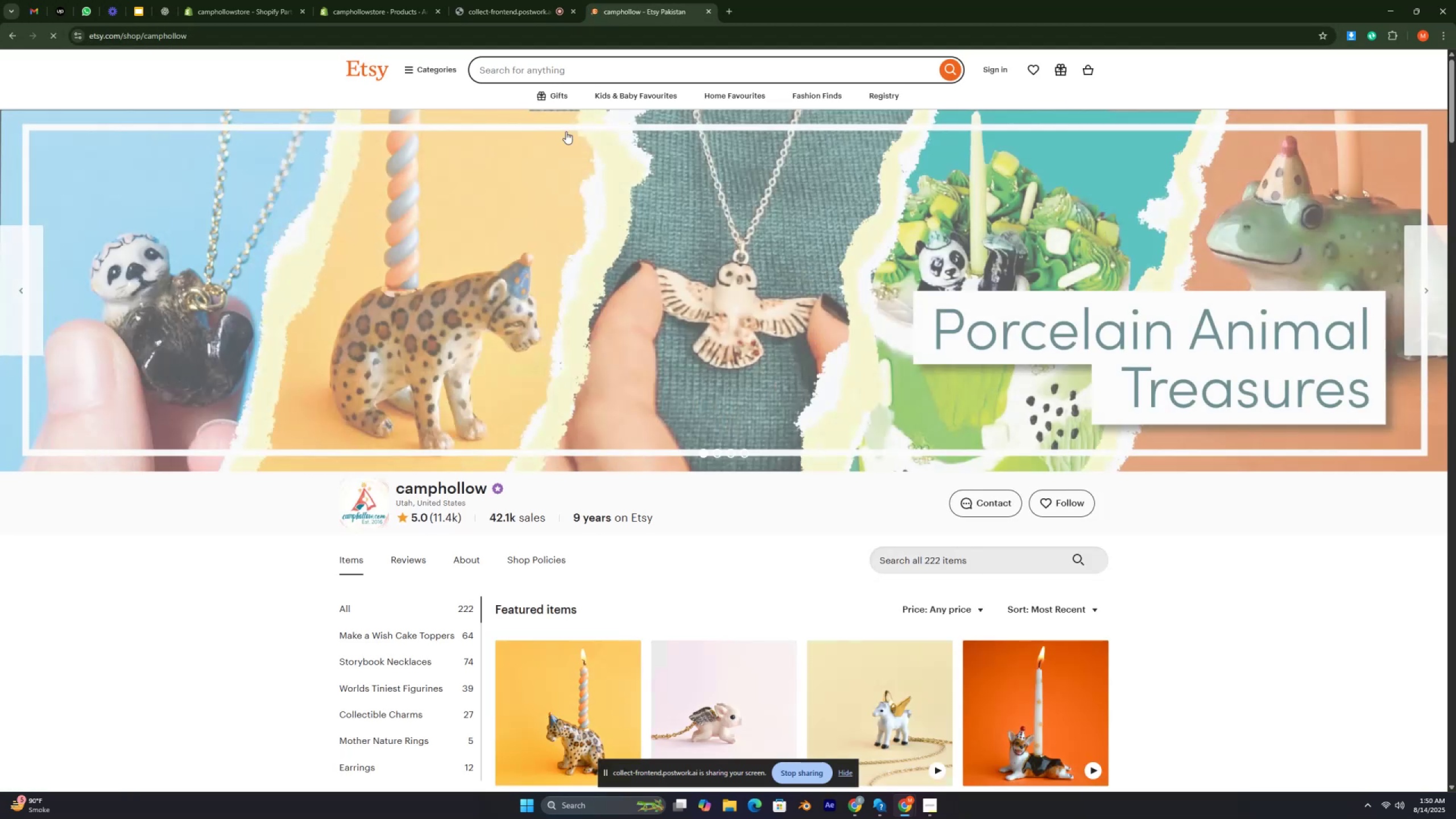 
wait(5.49)
 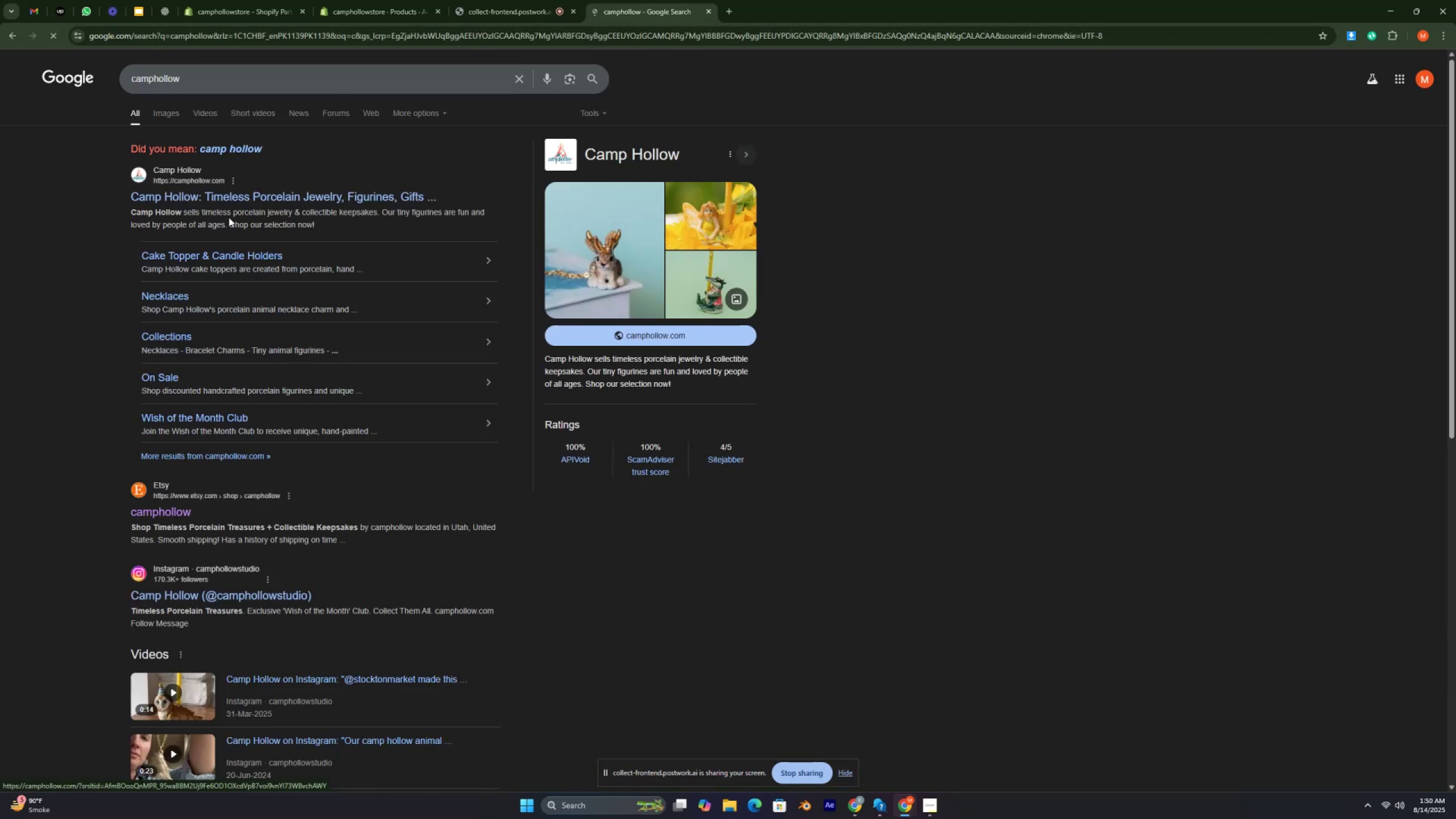 
left_click_drag(start_coordinate=[613, 12], to_coordinate=[493, 15])
 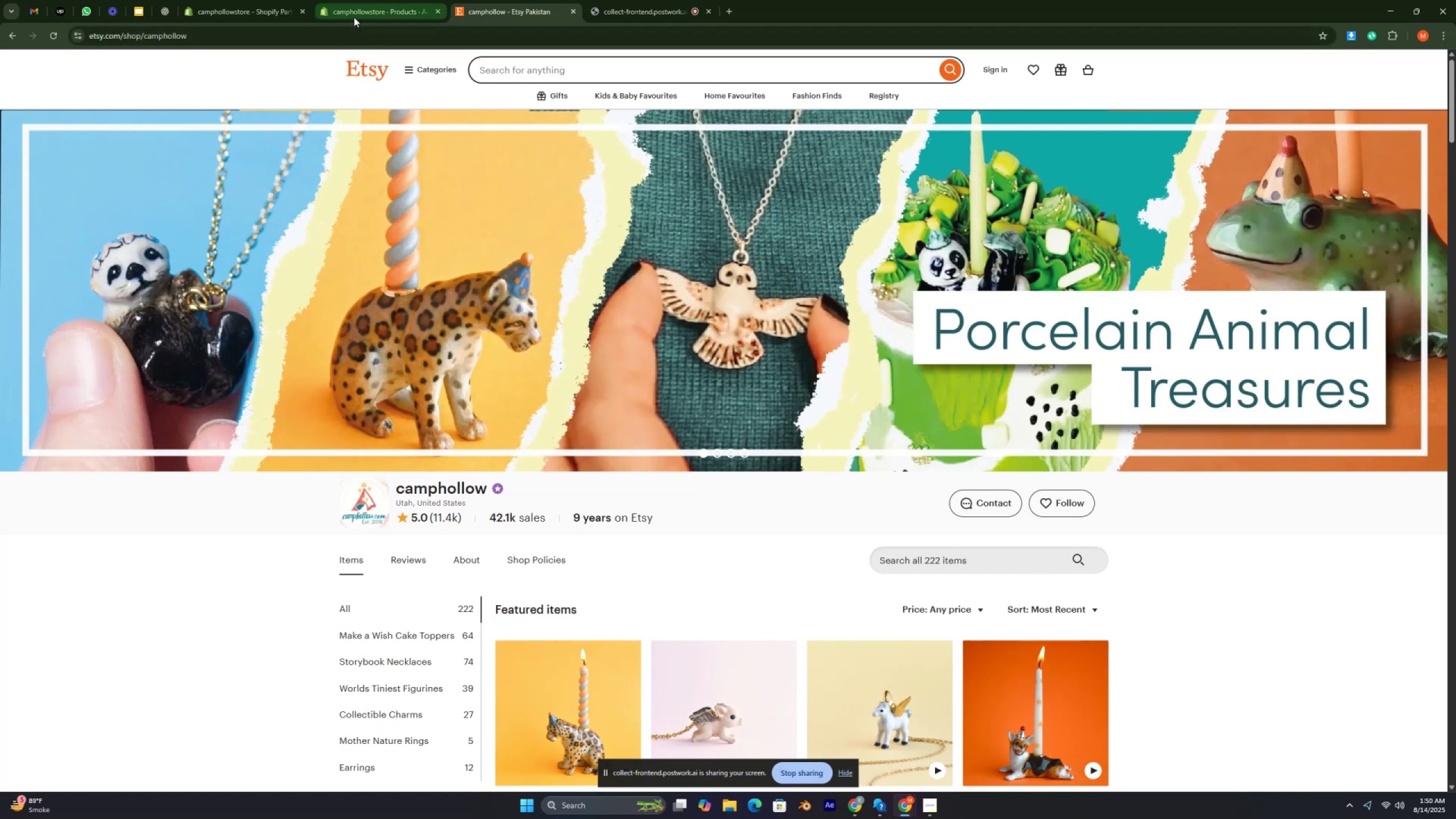 
left_click([353, 17])
 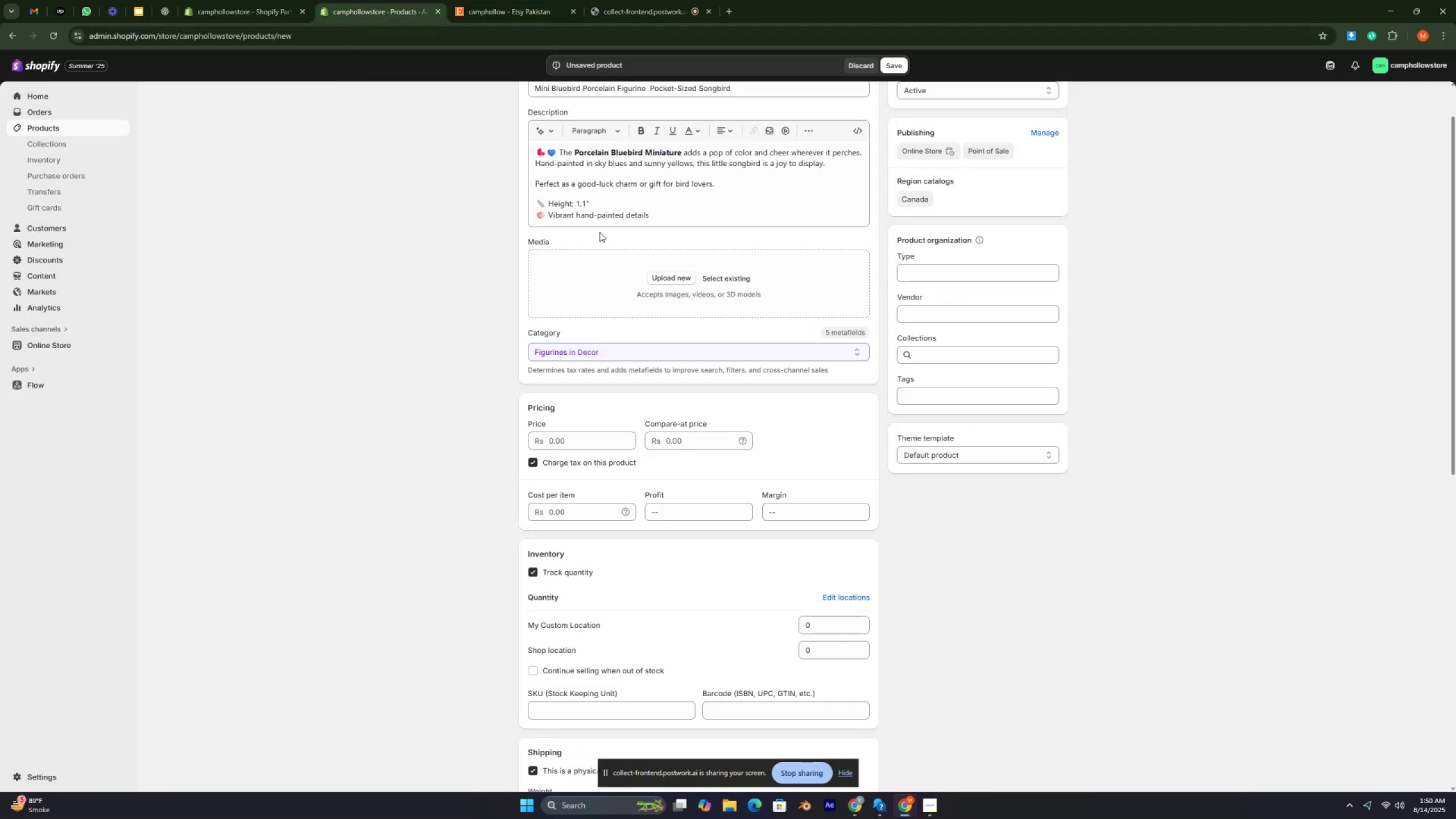 
scroll: coordinate [610, 205], scroll_direction: up, amount: 3.0
 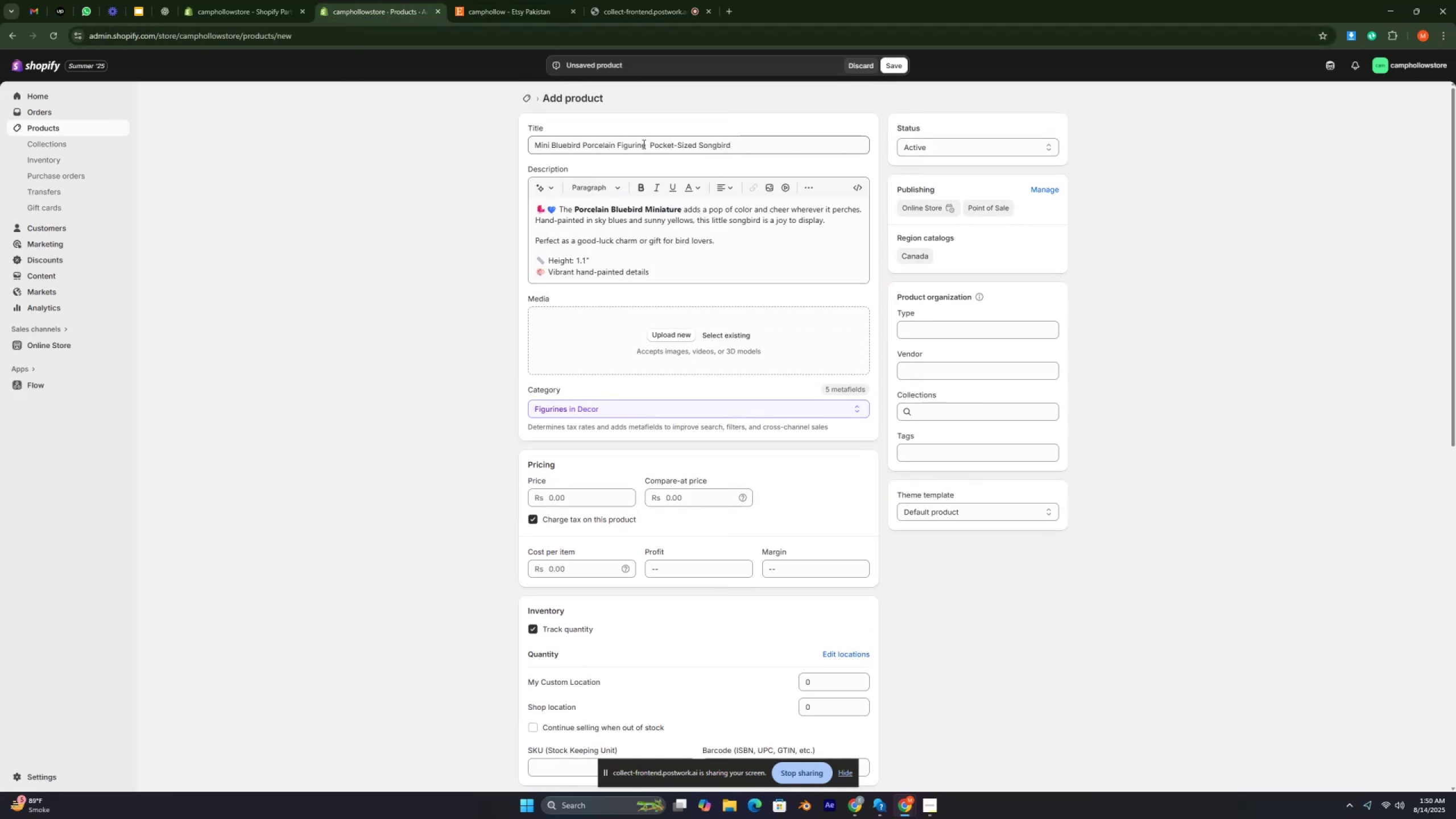 
left_click_drag(start_coordinate=[646, 147], to_coordinate=[500, 158])
 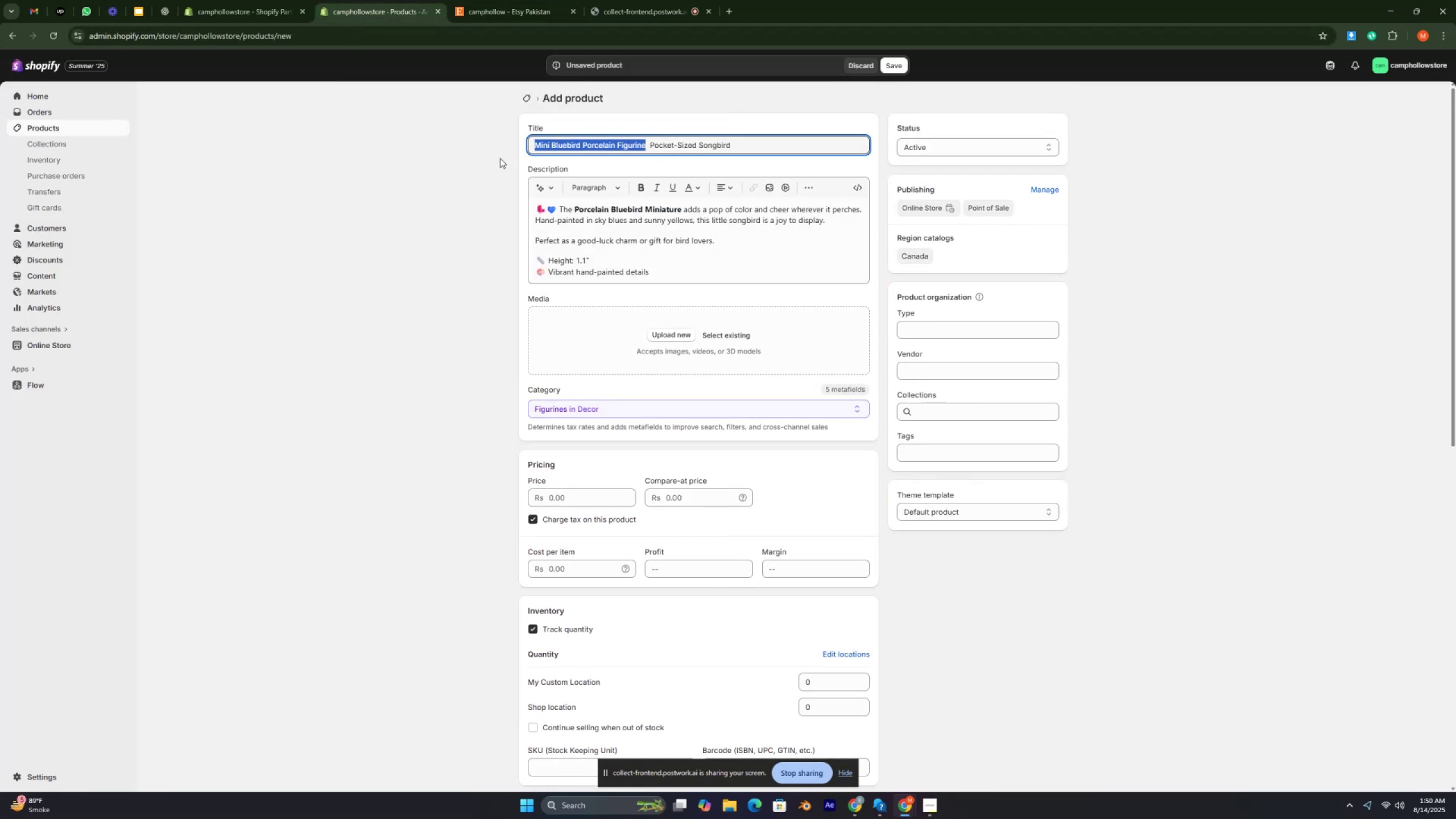 
key(Control+ControlLeft)
 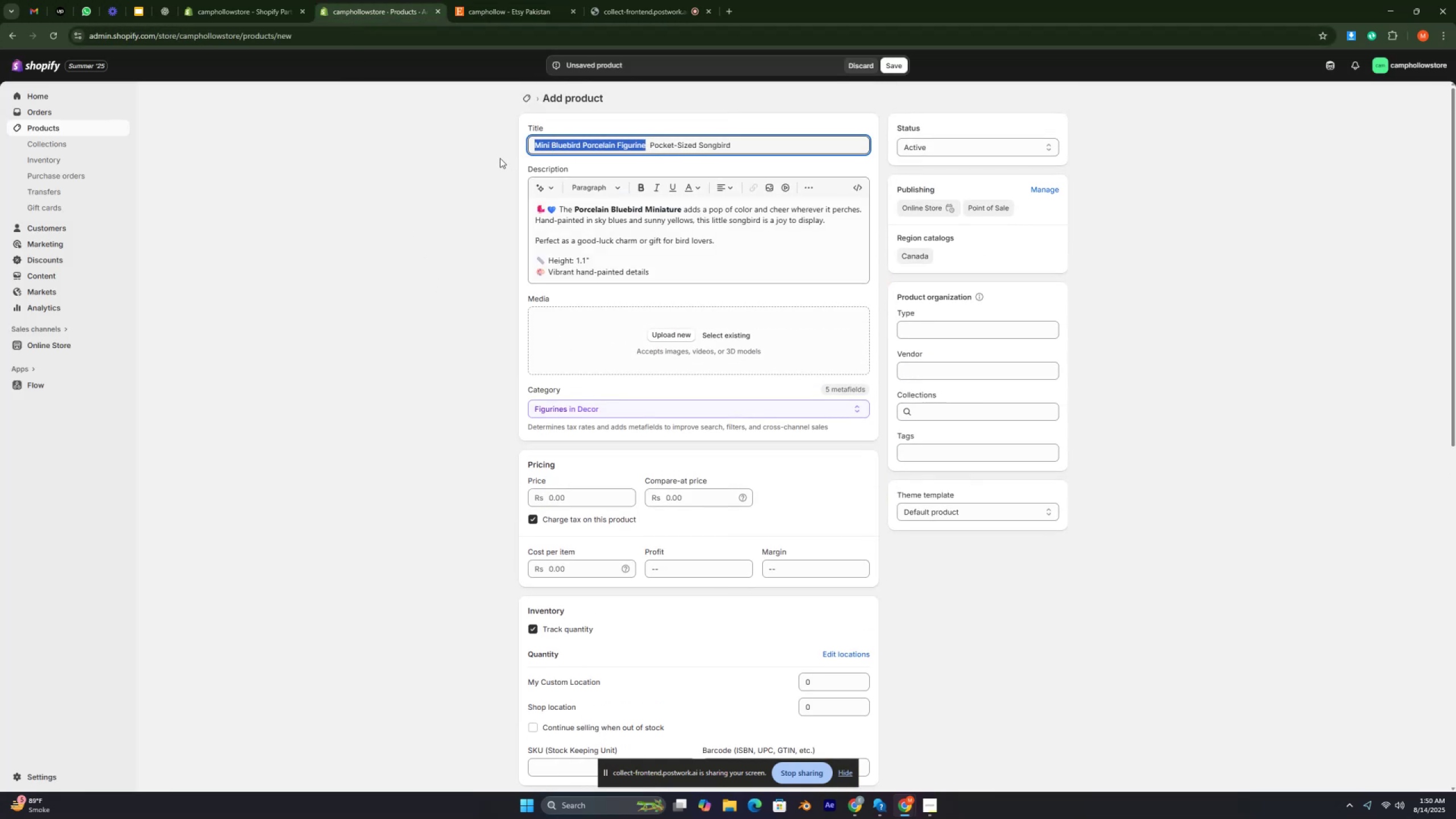 
key(Control+C)
 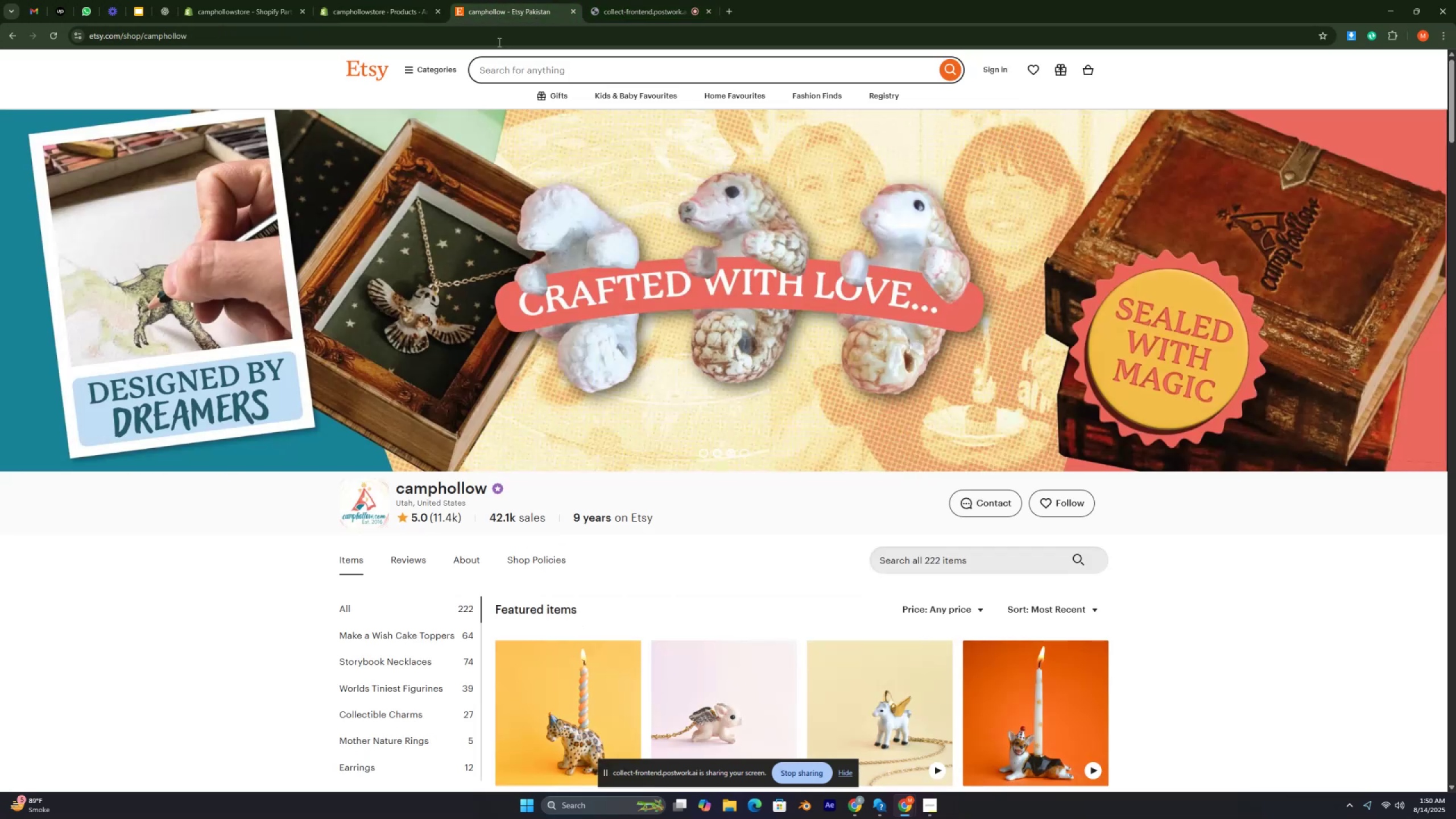 
scroll: coordinate [822, 234], scroll_direction: down, amount: 6.0
 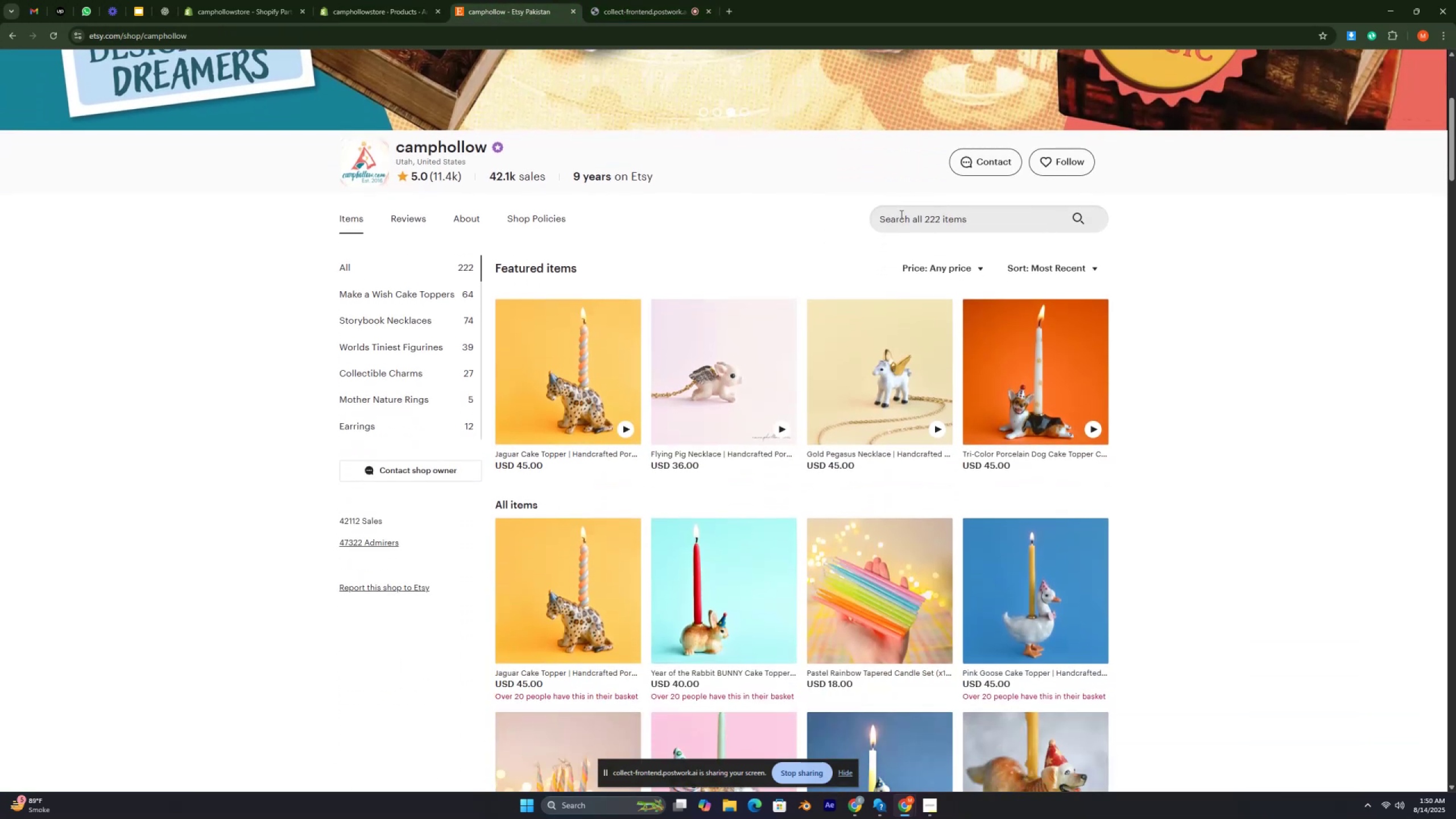 
left_click([900, 216])
 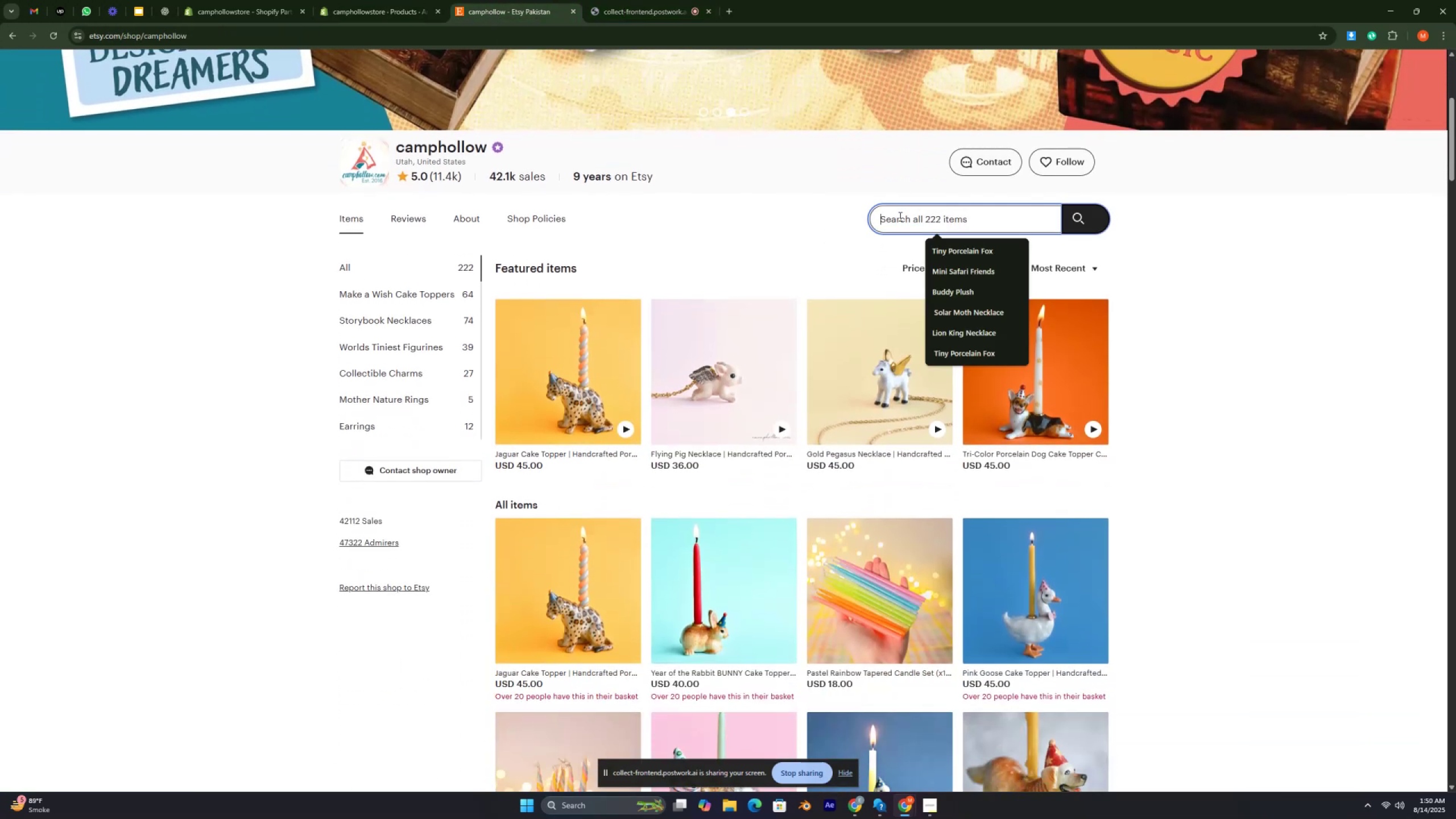 
key(Control+V)
 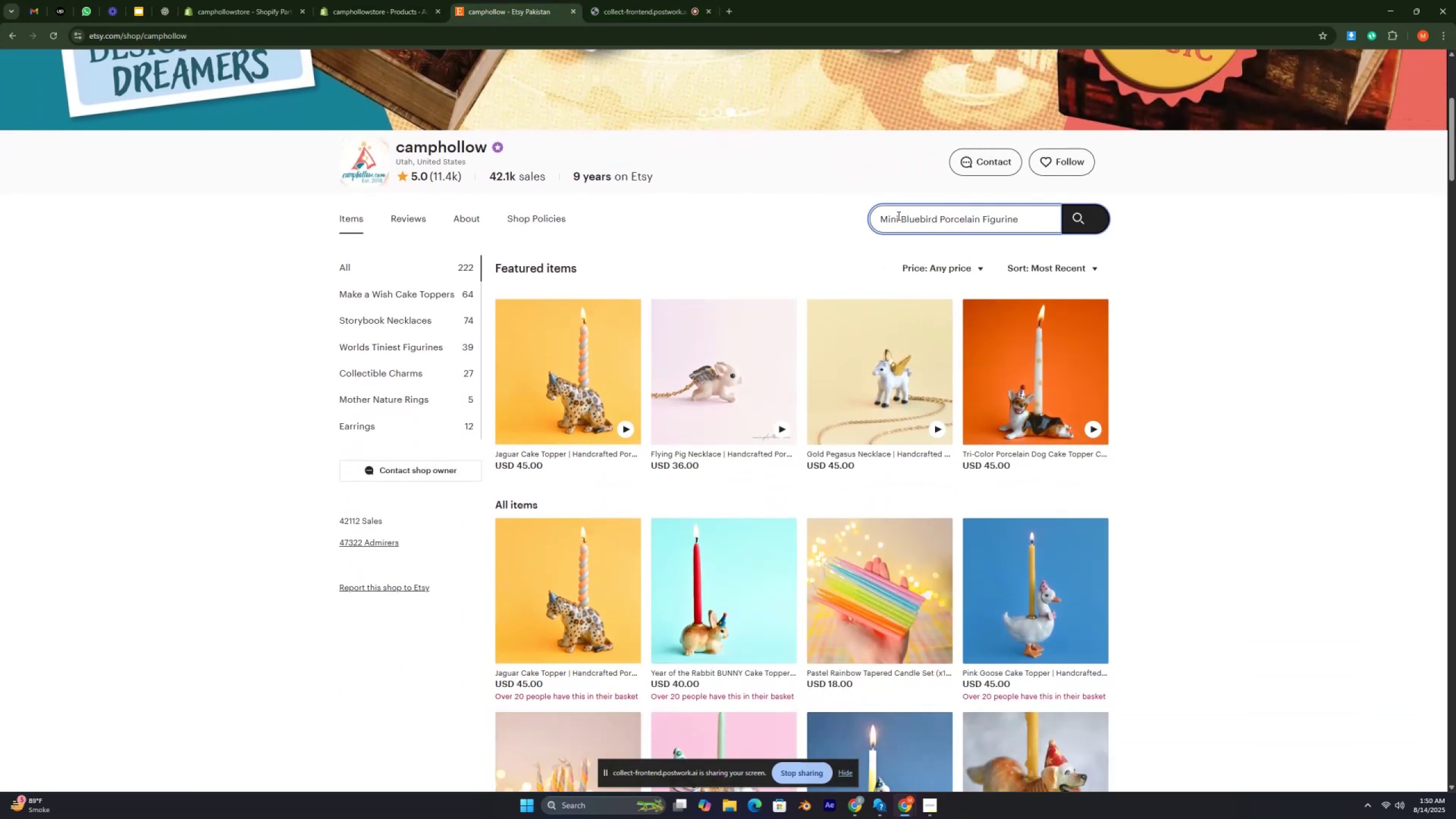 
key(Enter)
 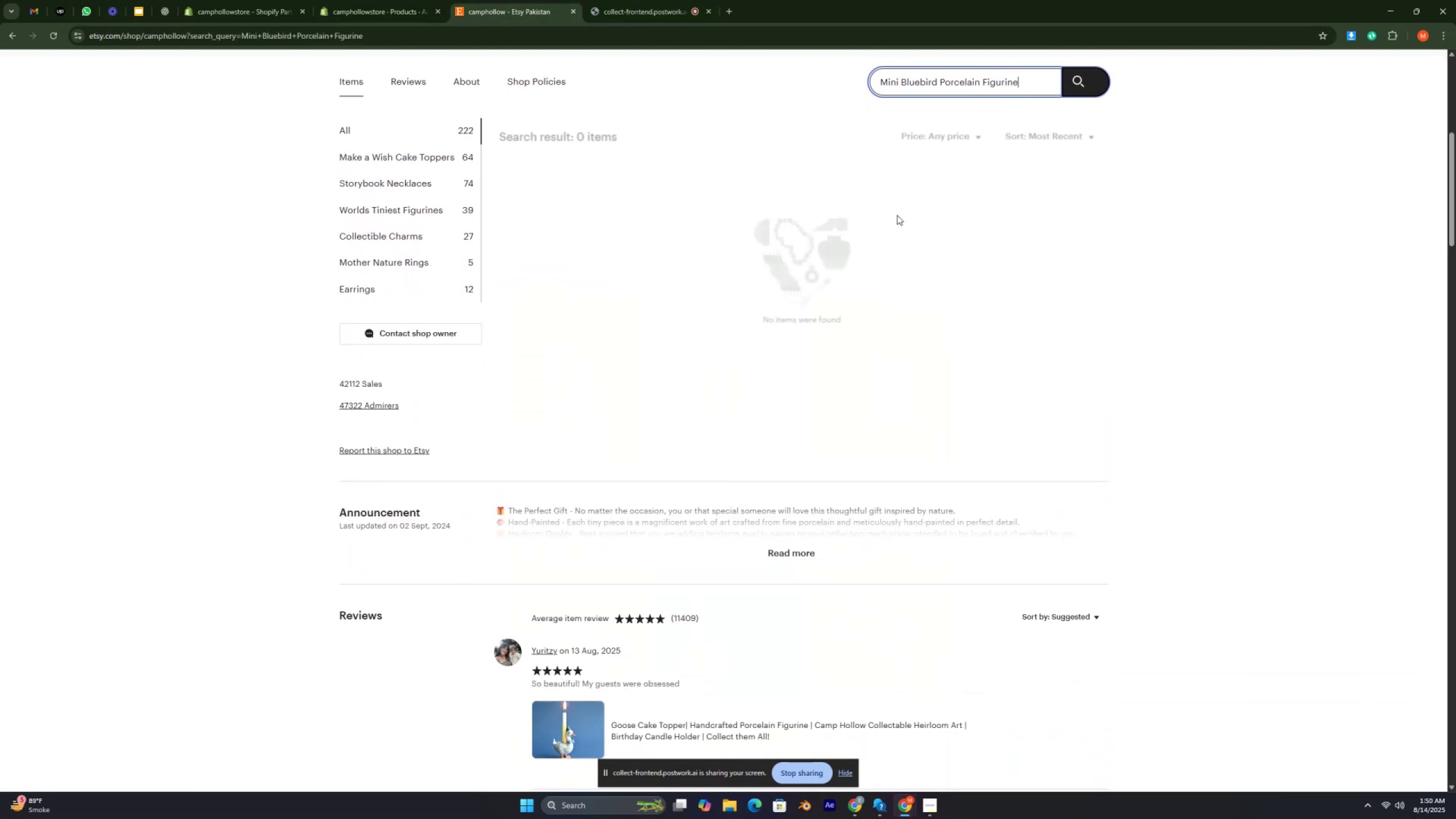 
key(Control+ControlLeft)
 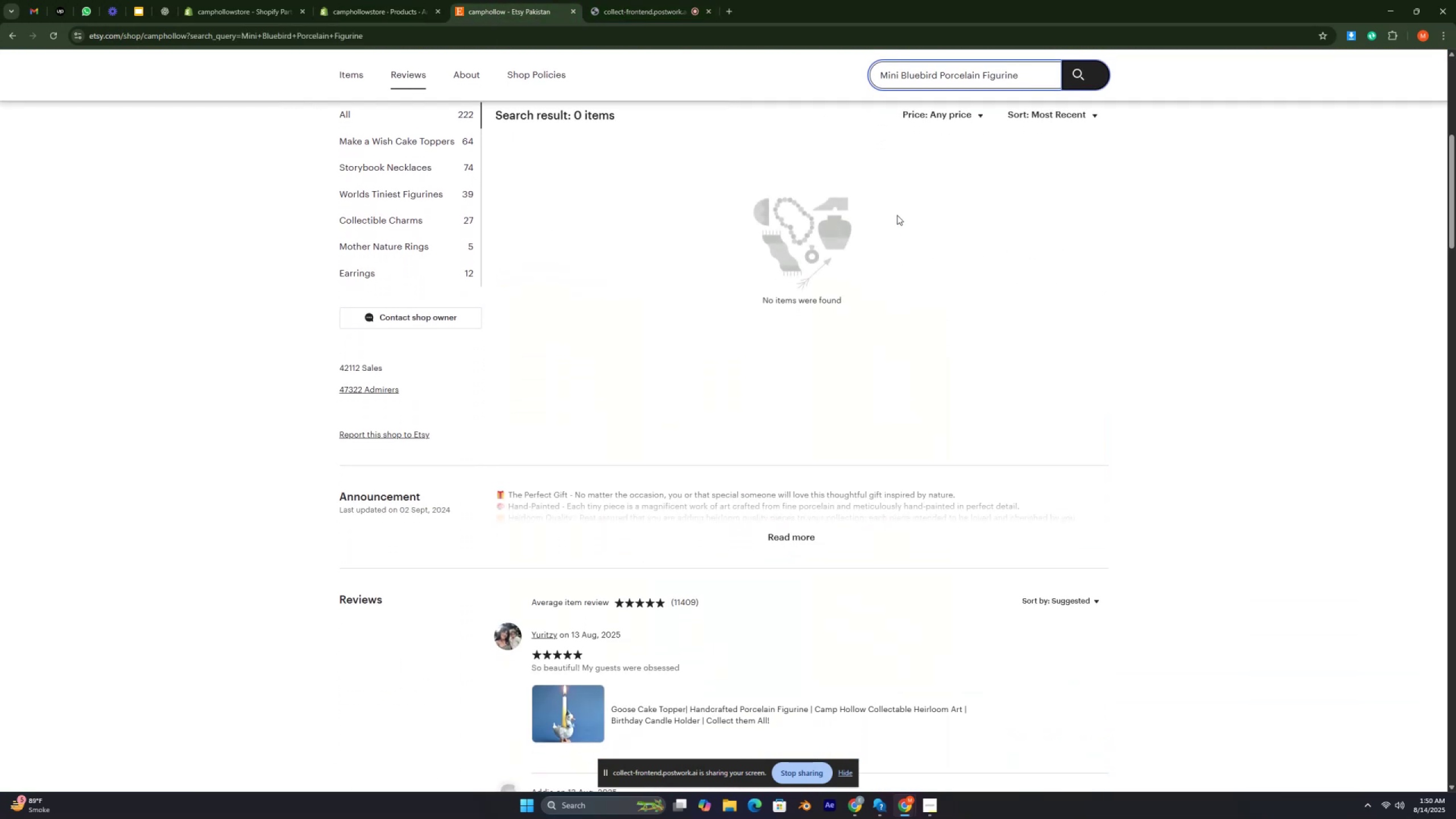 
key(Control+ControlLeft)
 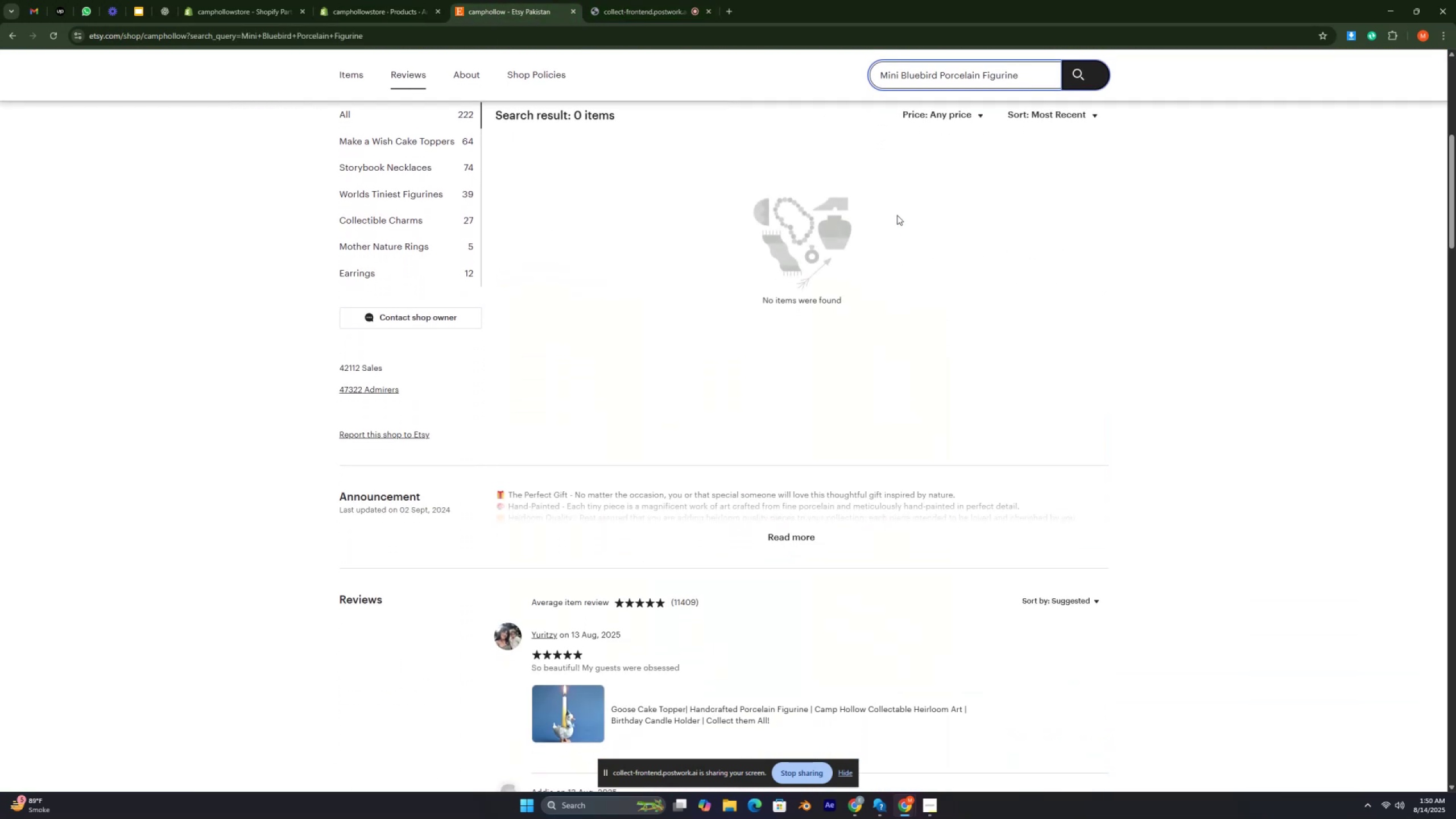 
key(Control+ControlLeft)
 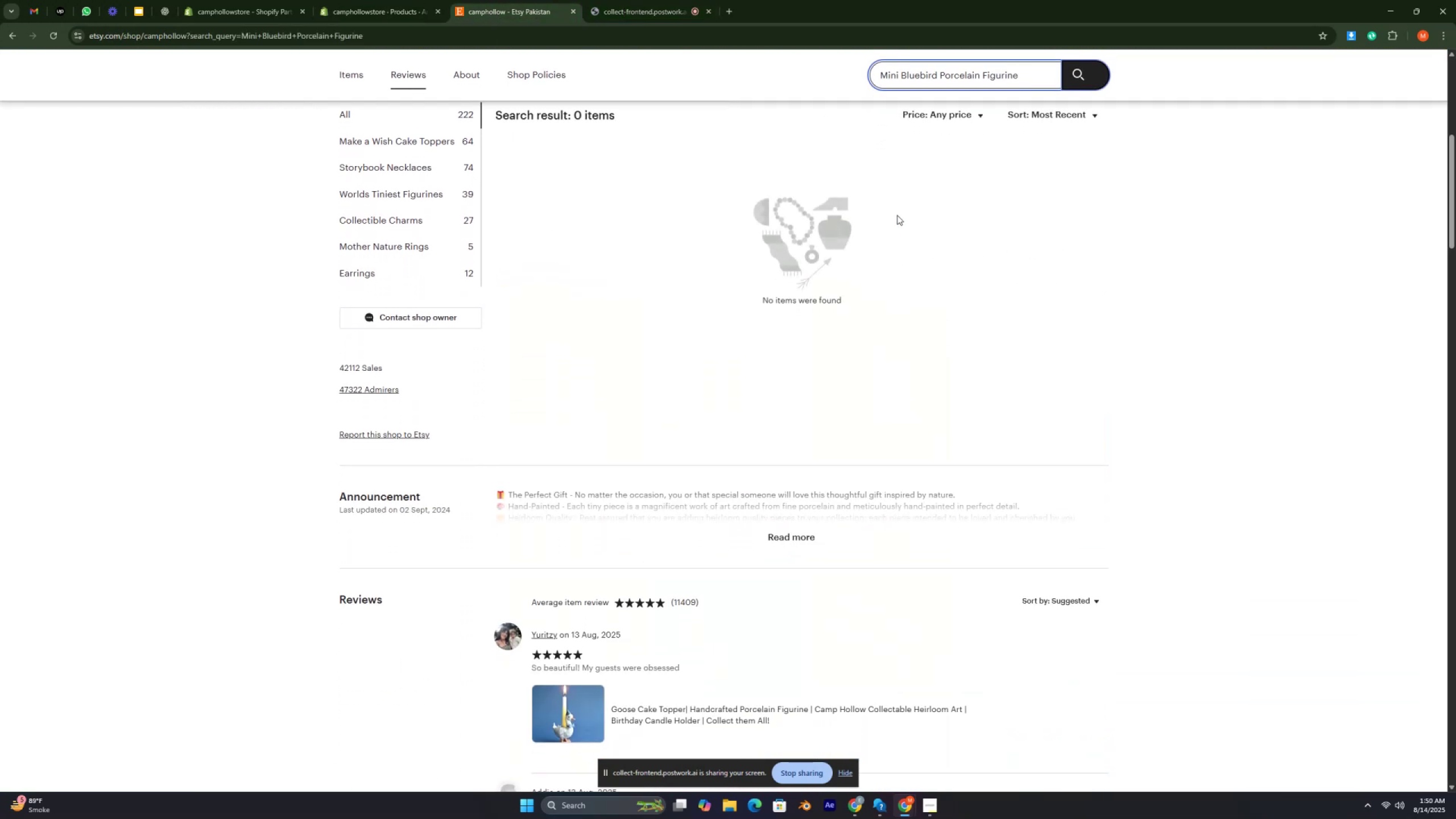 
key(Control+ControlLeft)
 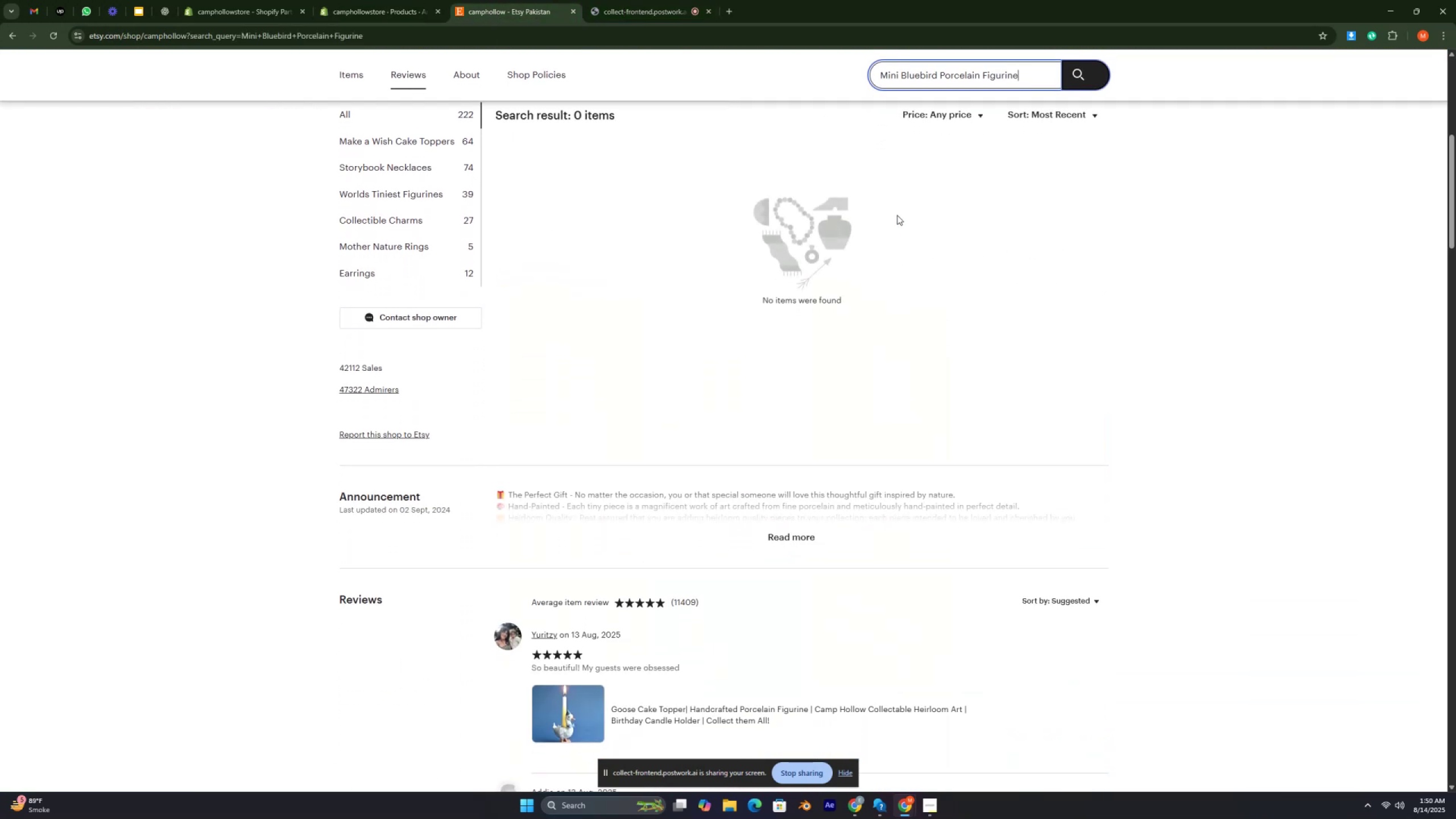 
key(Control+ControlLeft)
 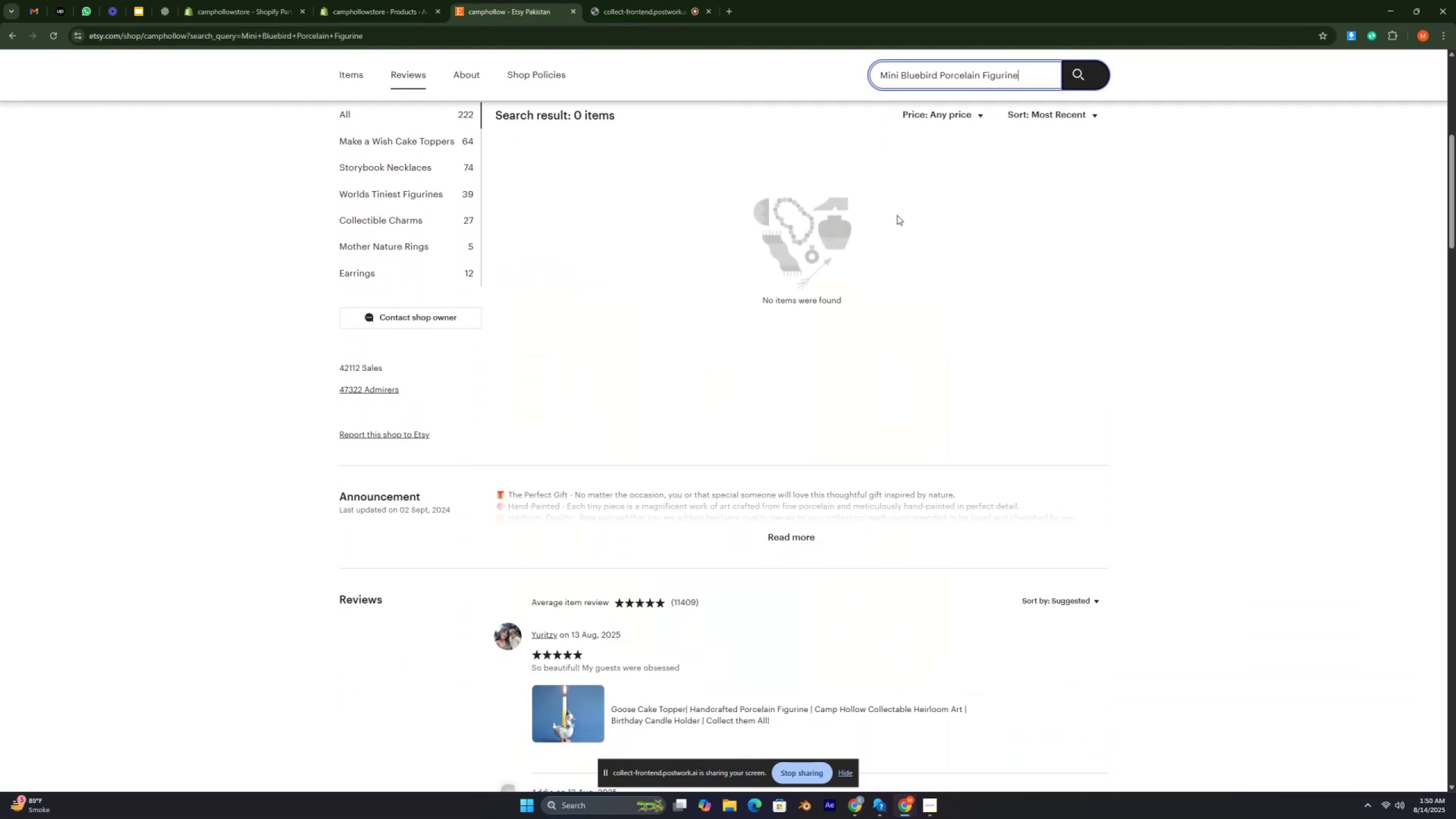 
key(Control+ControlLeft)
 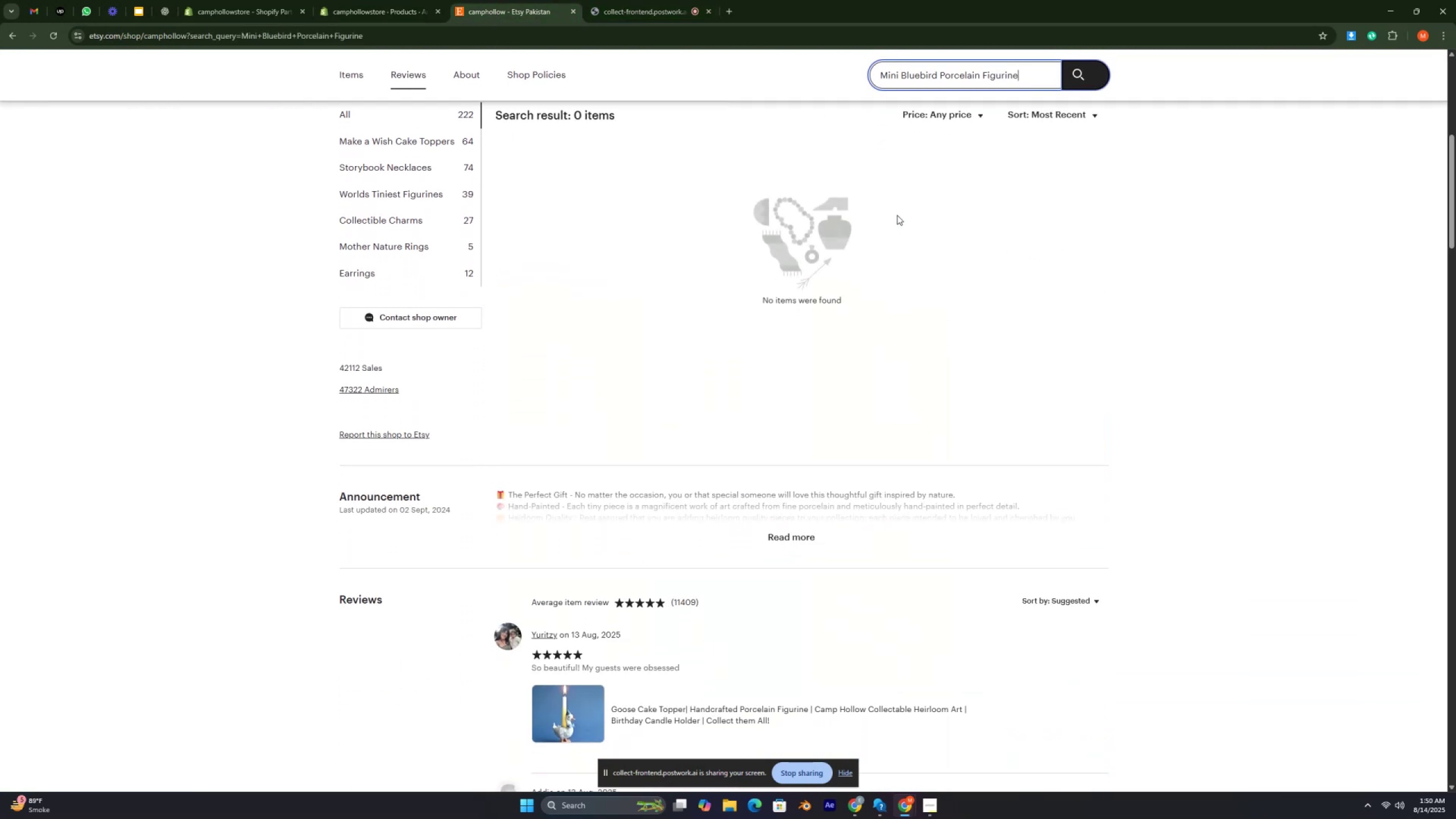 
key(Control+ControlLeft)
 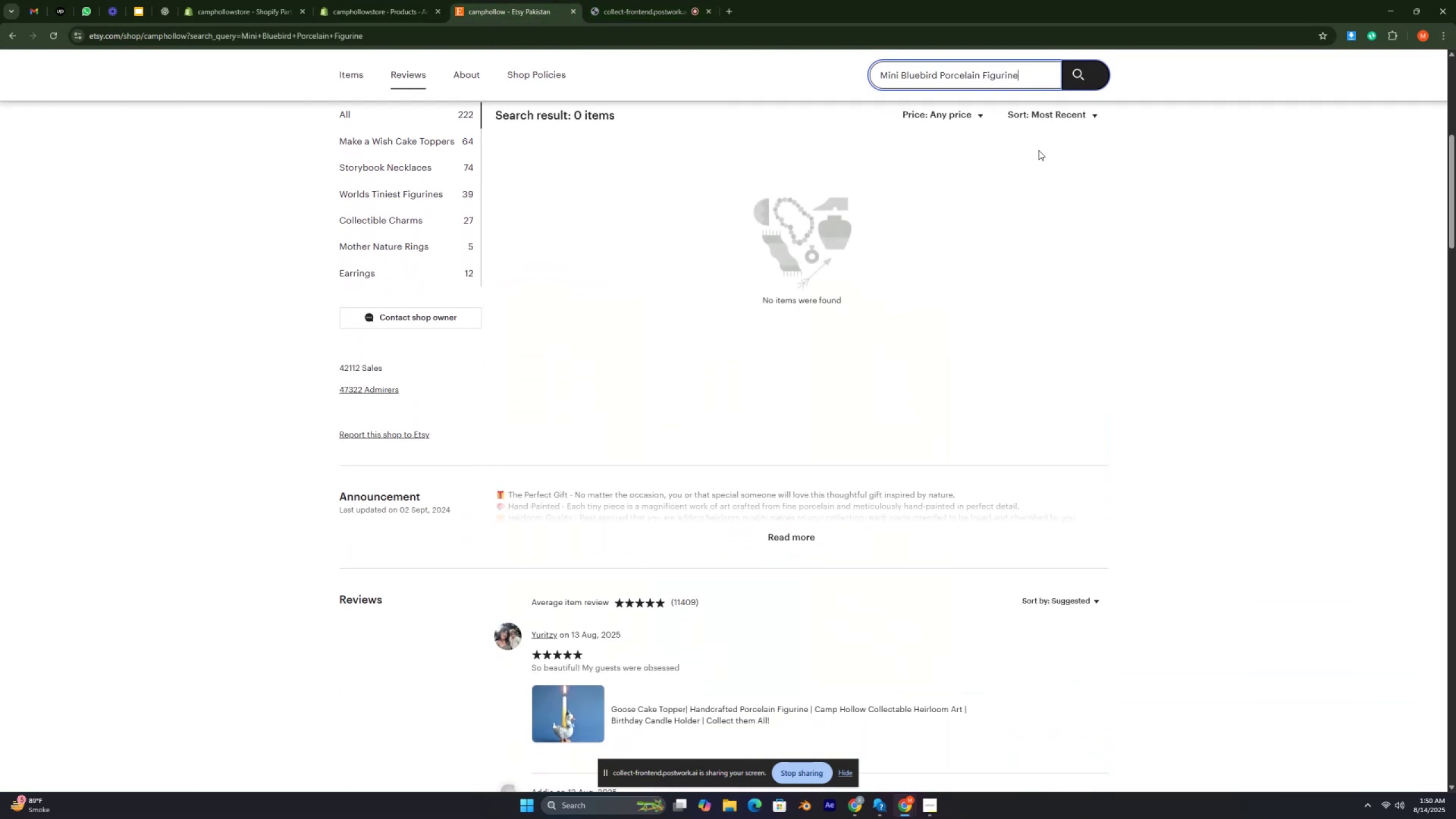 
key(Control+ControlLeft)
 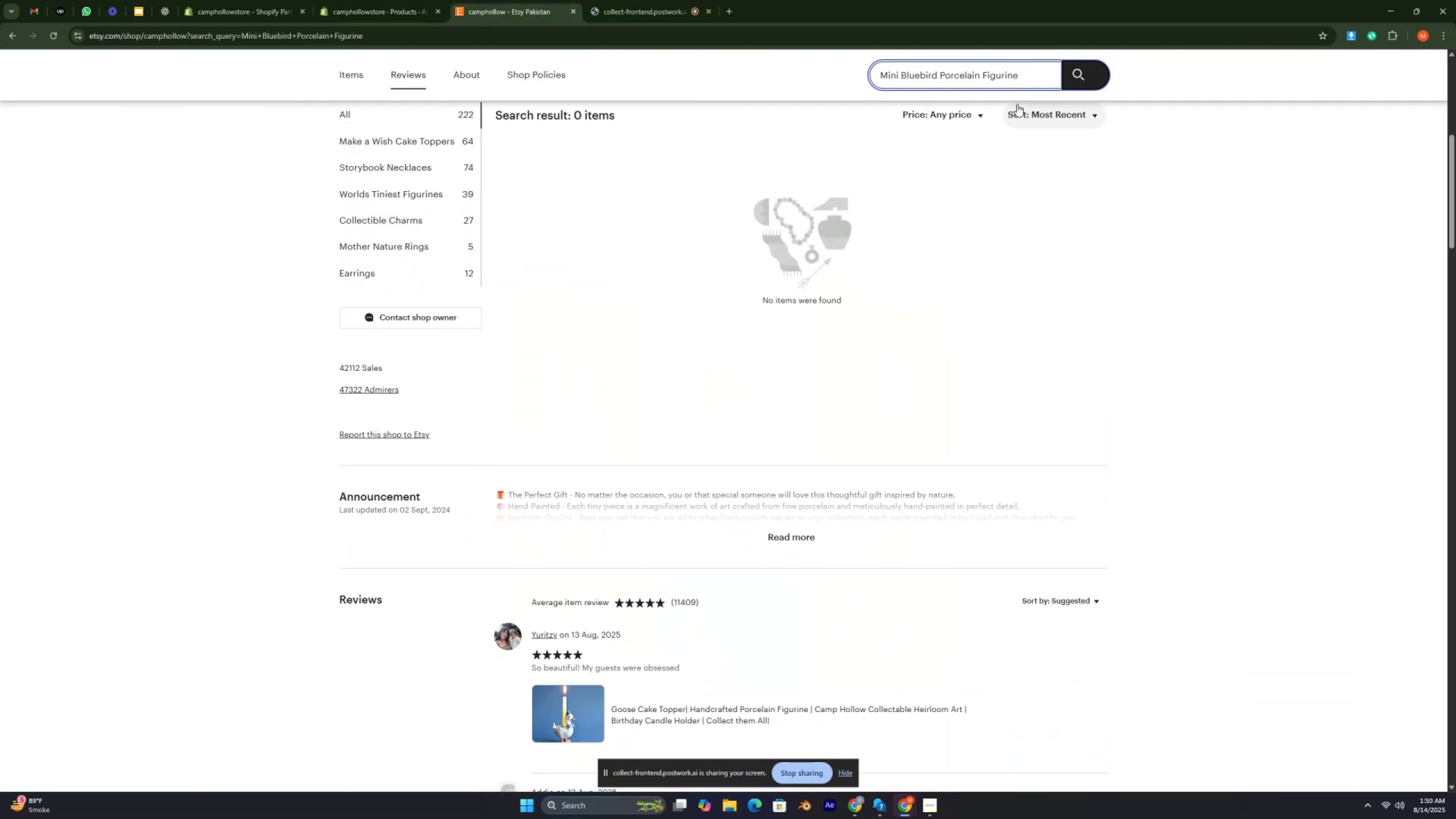 
key(Control+ControlLeft)
 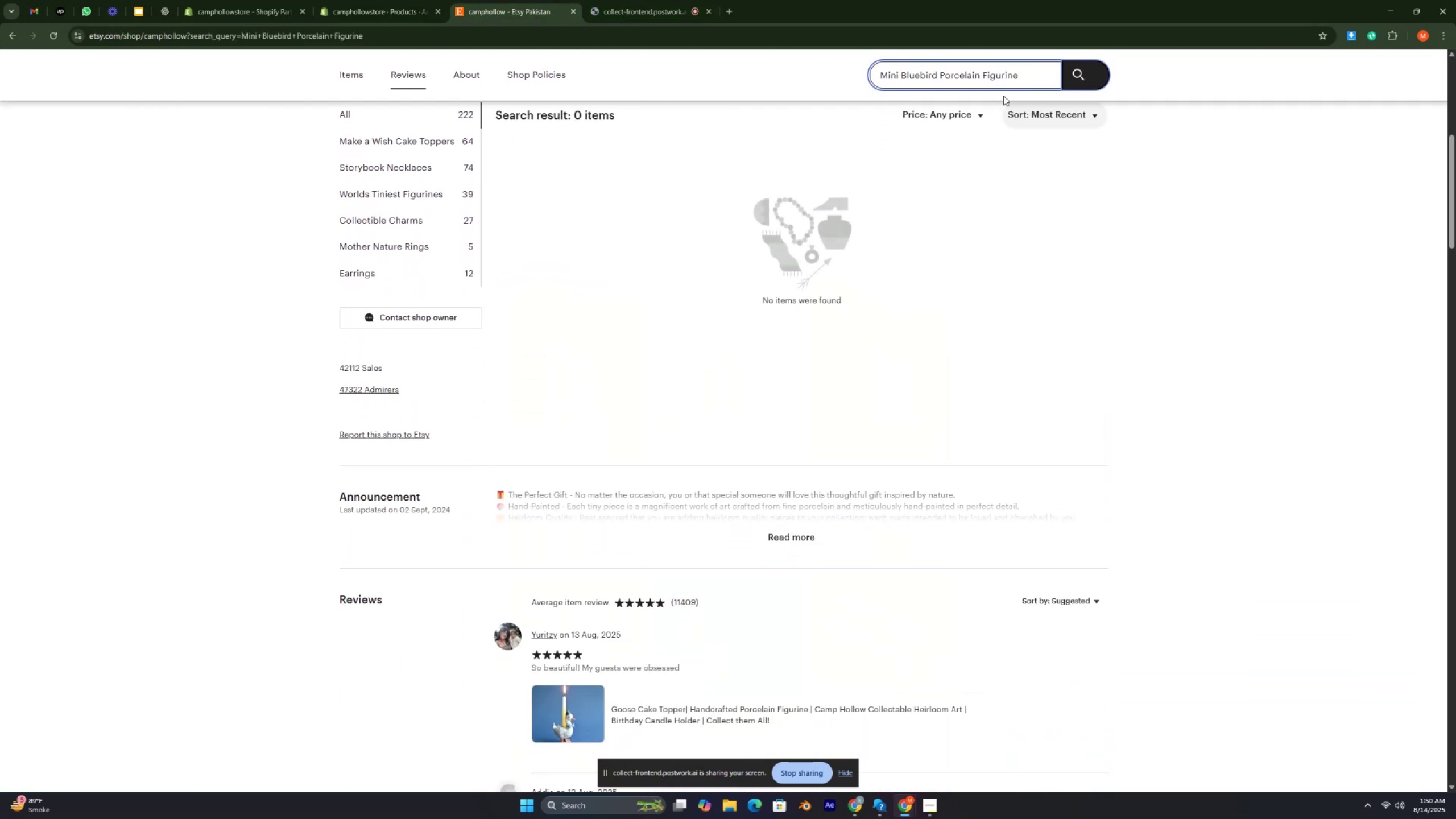 
key(Control+ControlLeft)
 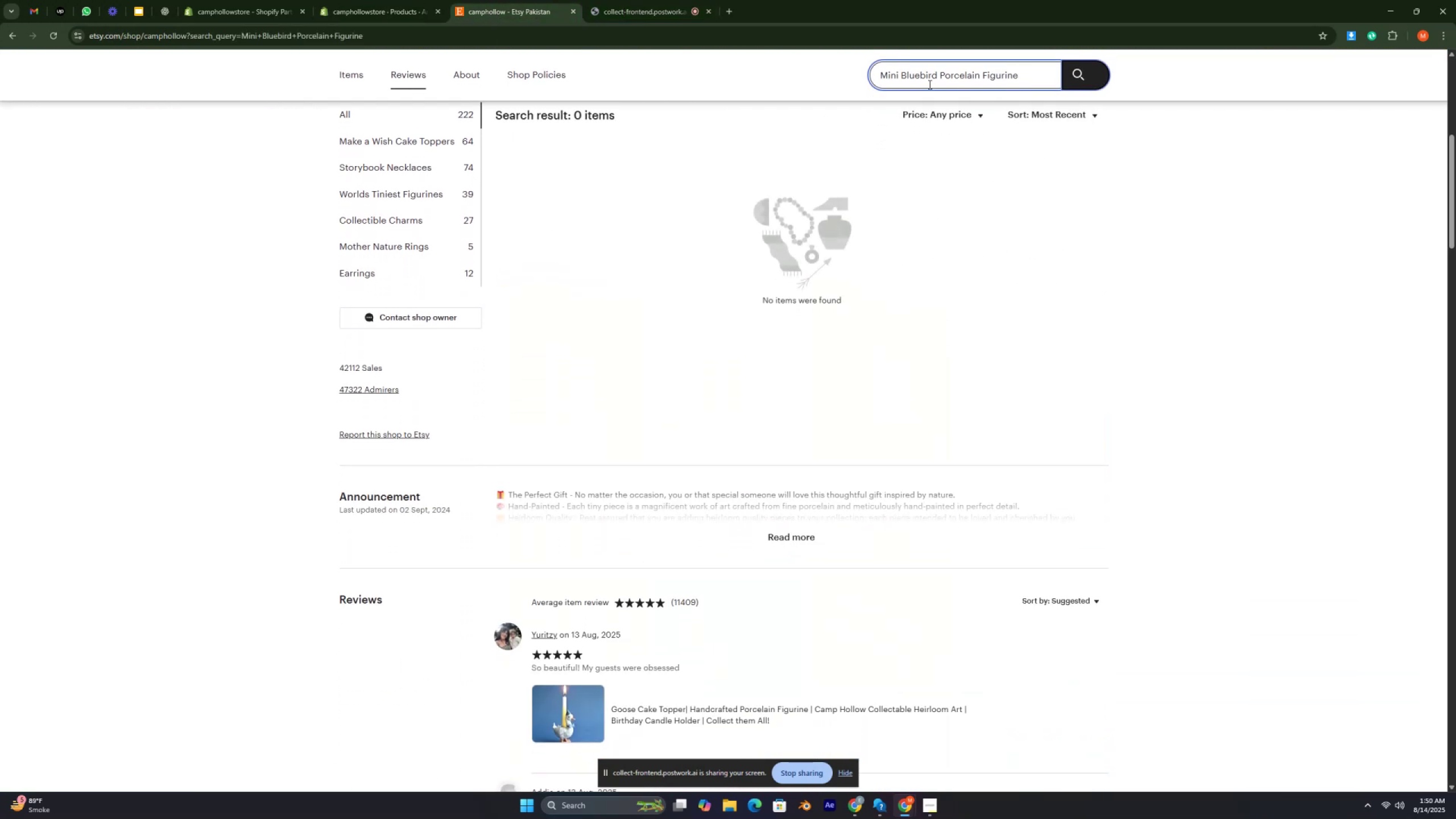 
key(Control+ControlLeft)
 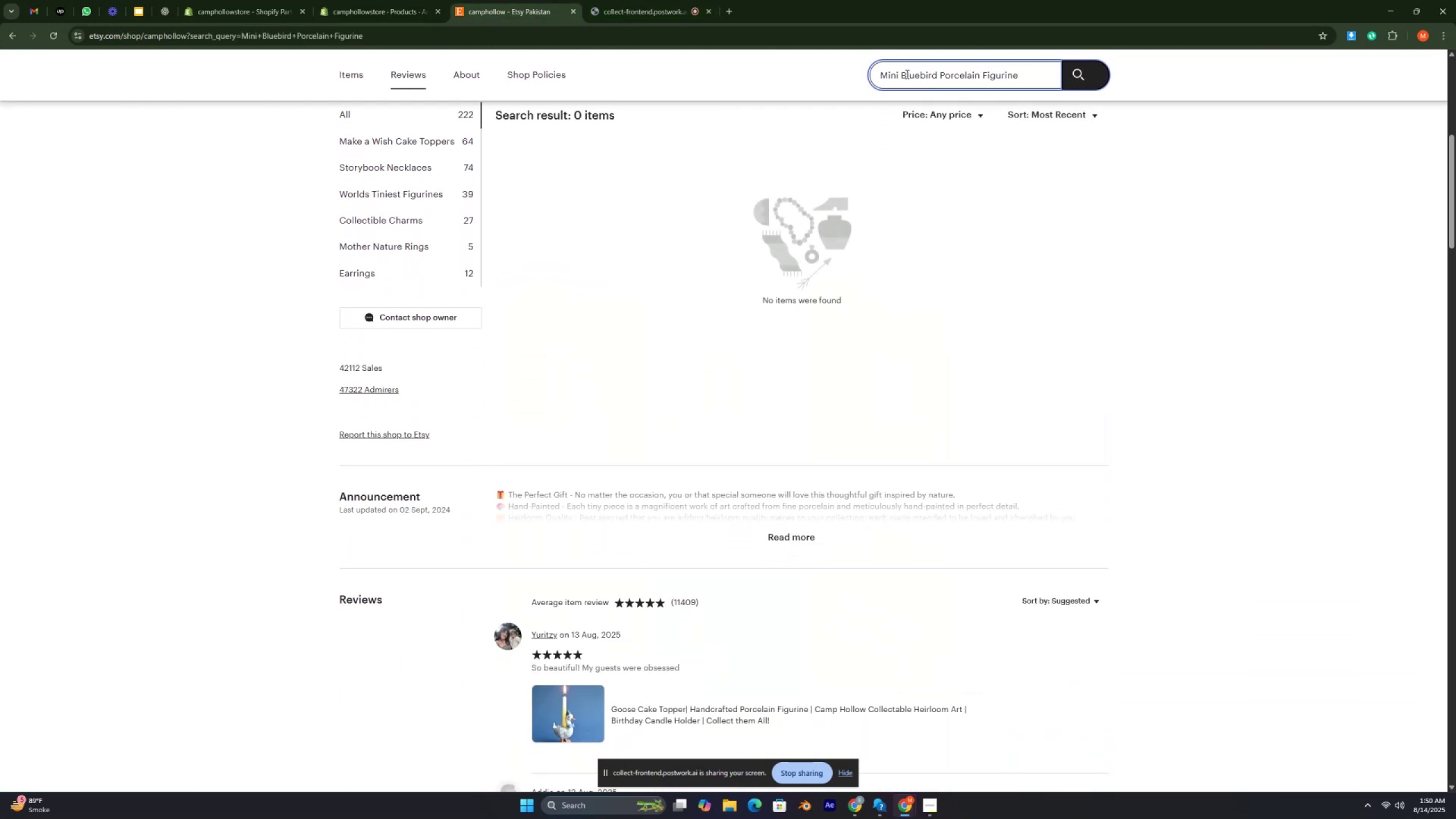 
key(Control+ControlLeft)
 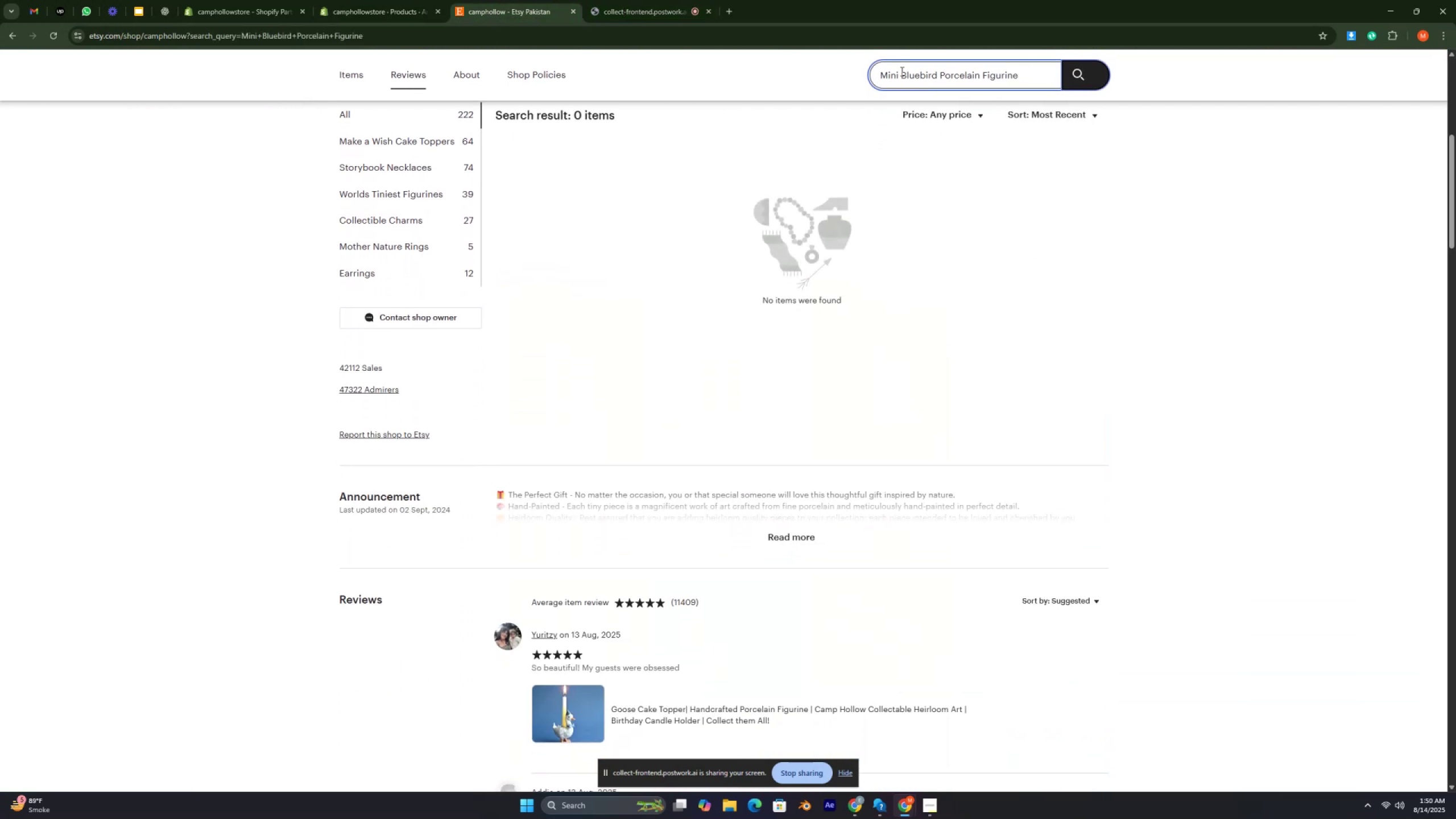 
left_click_drag(start_coordinate=[901, 71], to_coordinate=[797, 102])
 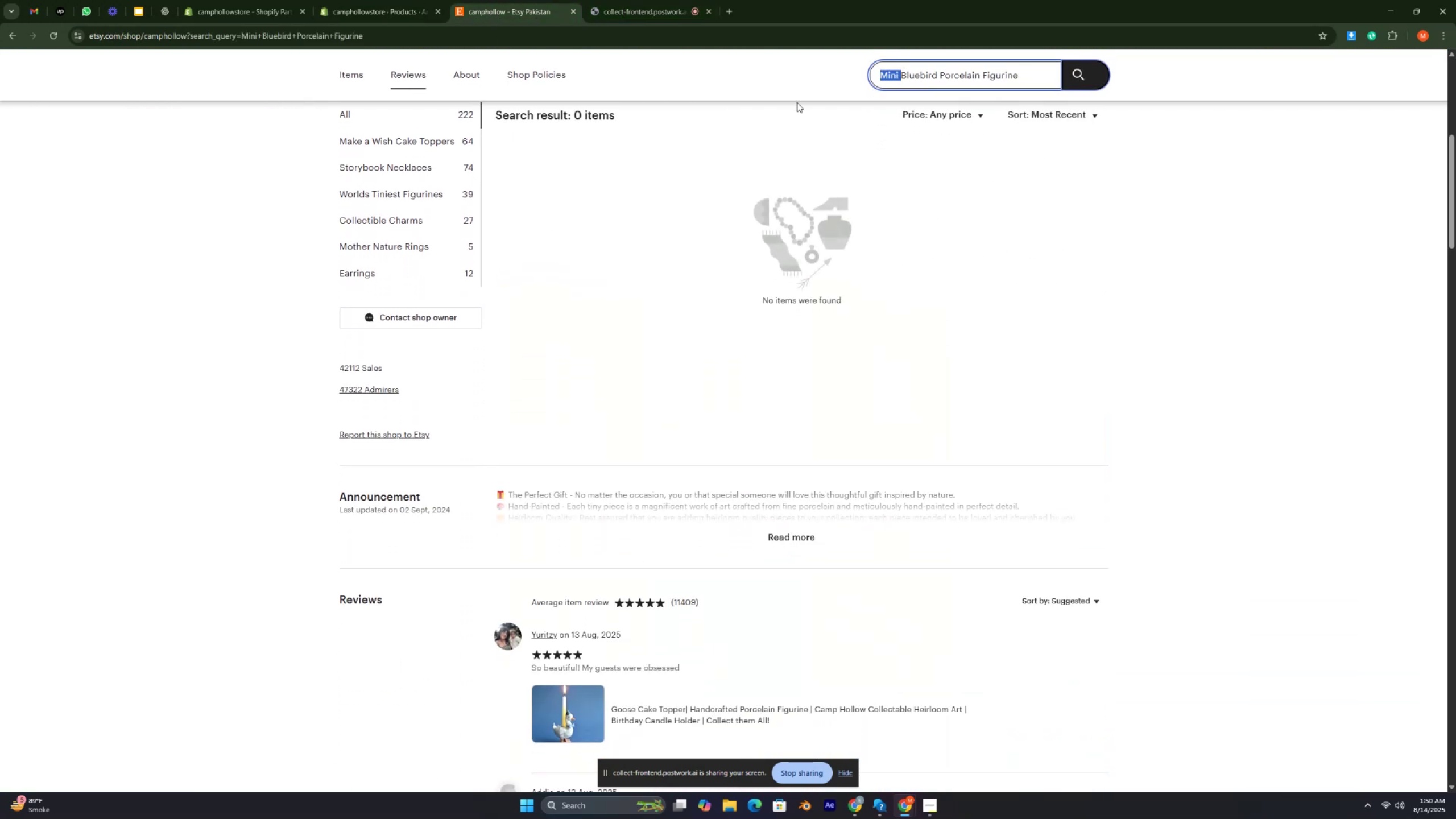 
key(Backspace)
 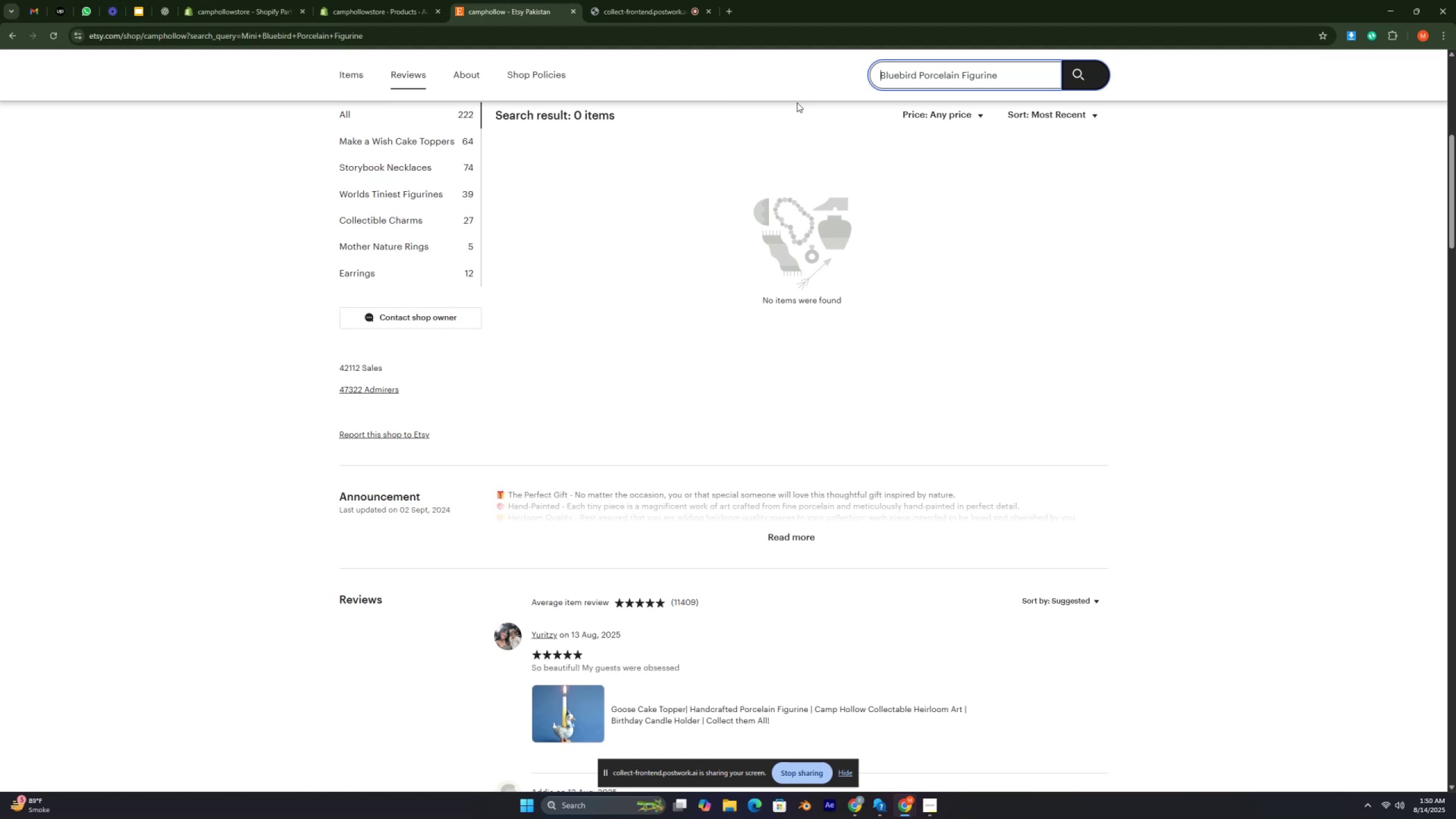 
key(Enter)
 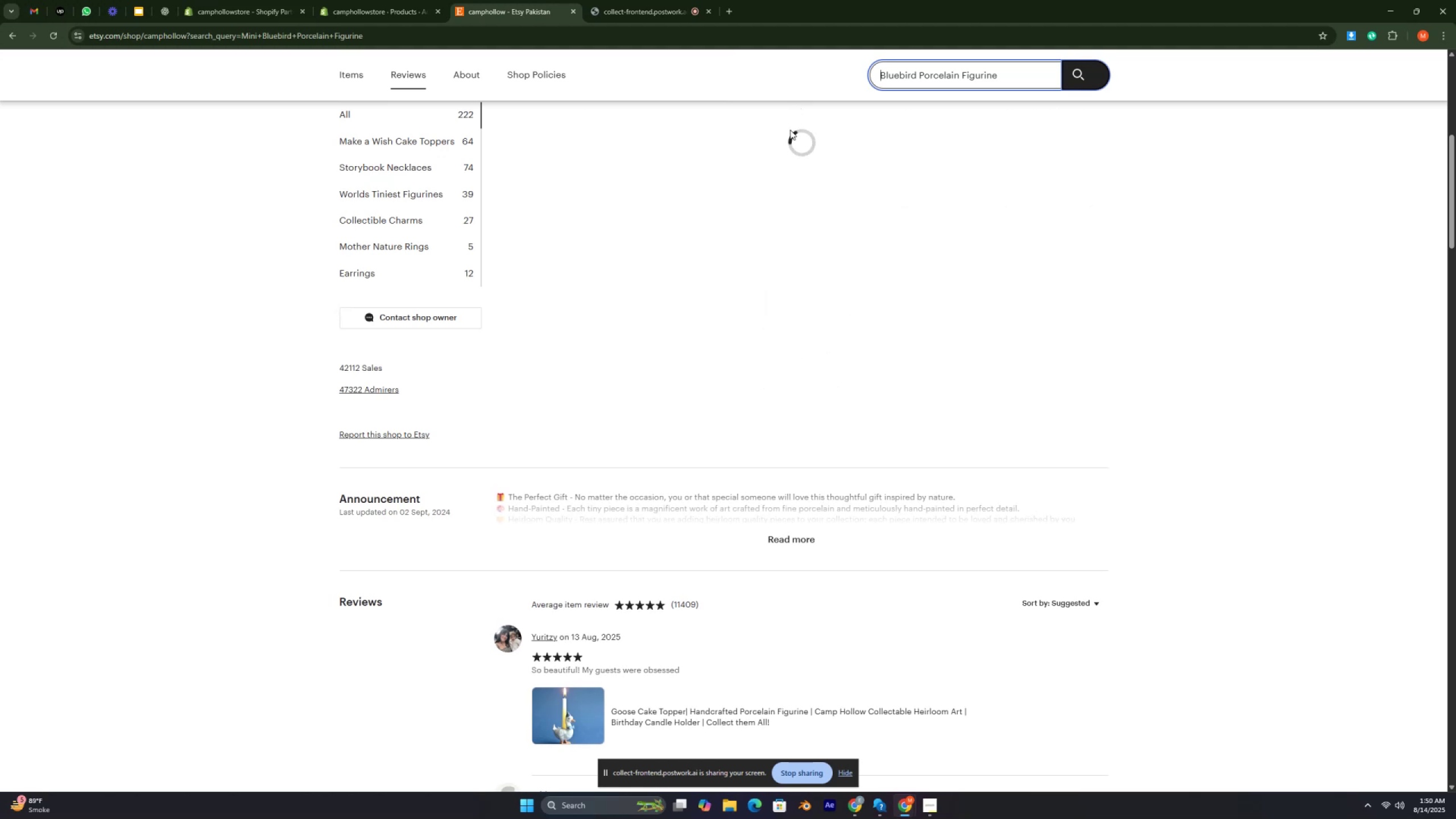 
key(Control+ControlLeft)
 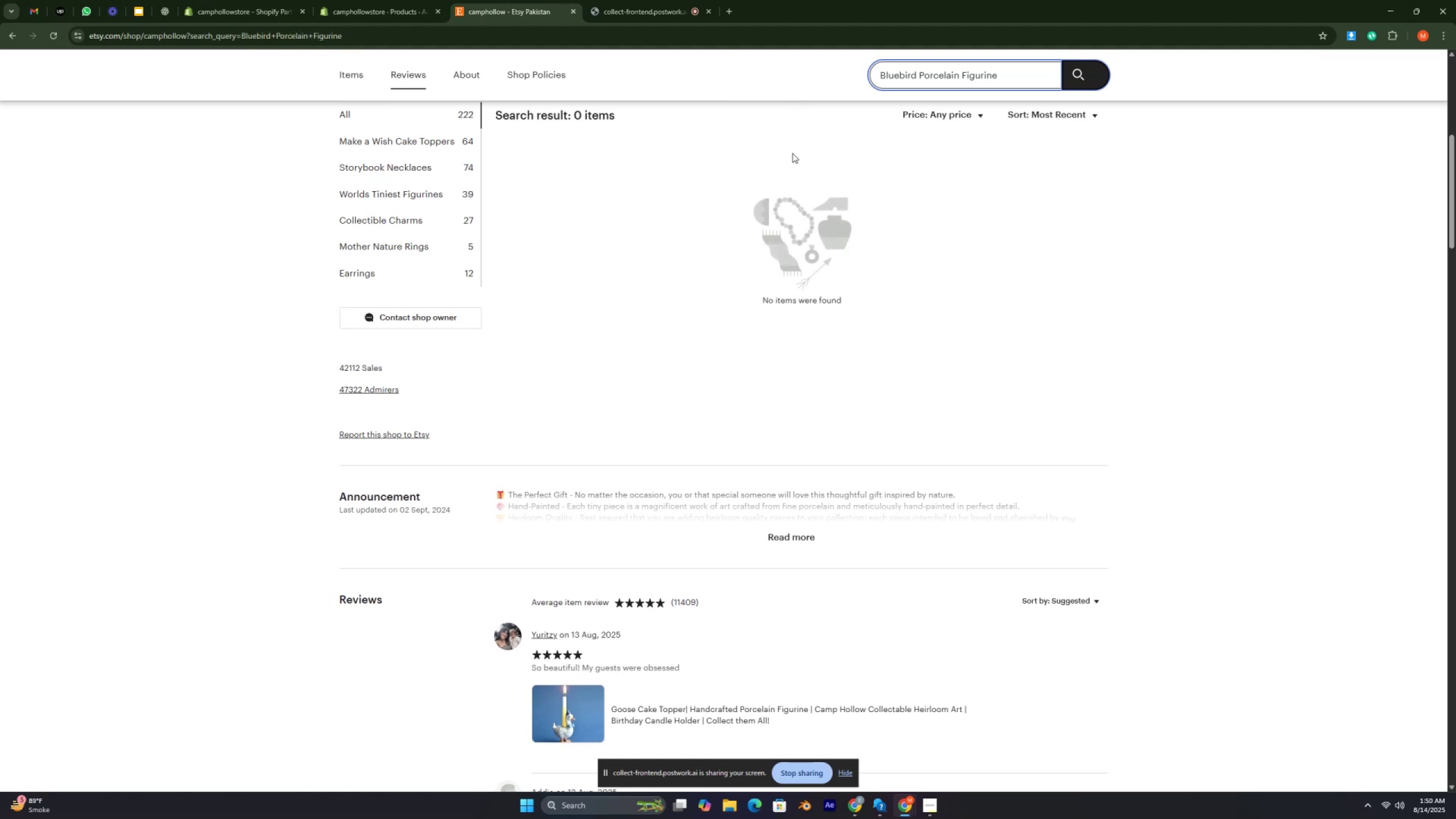 
key(Control+ControlLeft)
 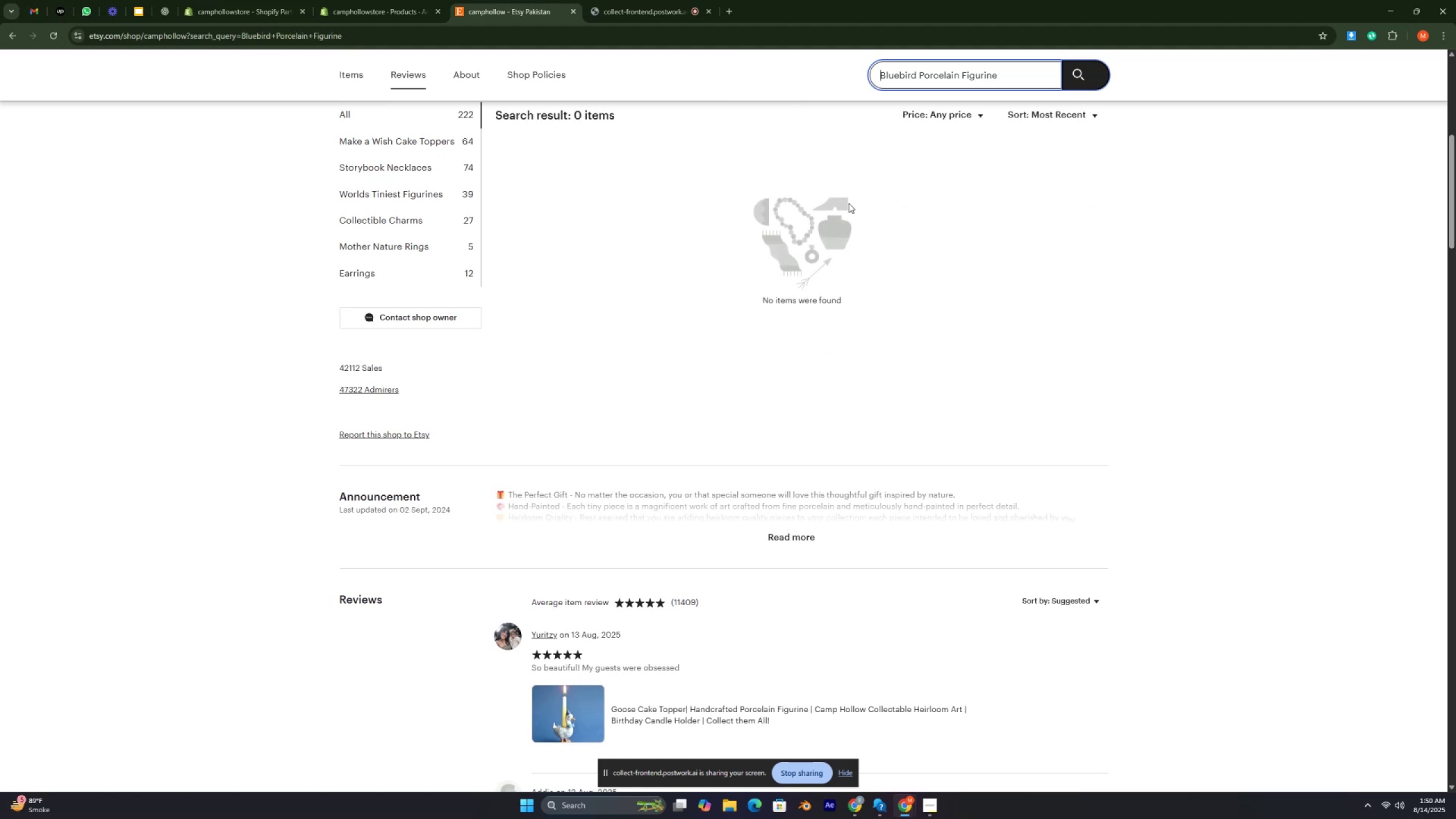 
key(Control+ControlLeft)
 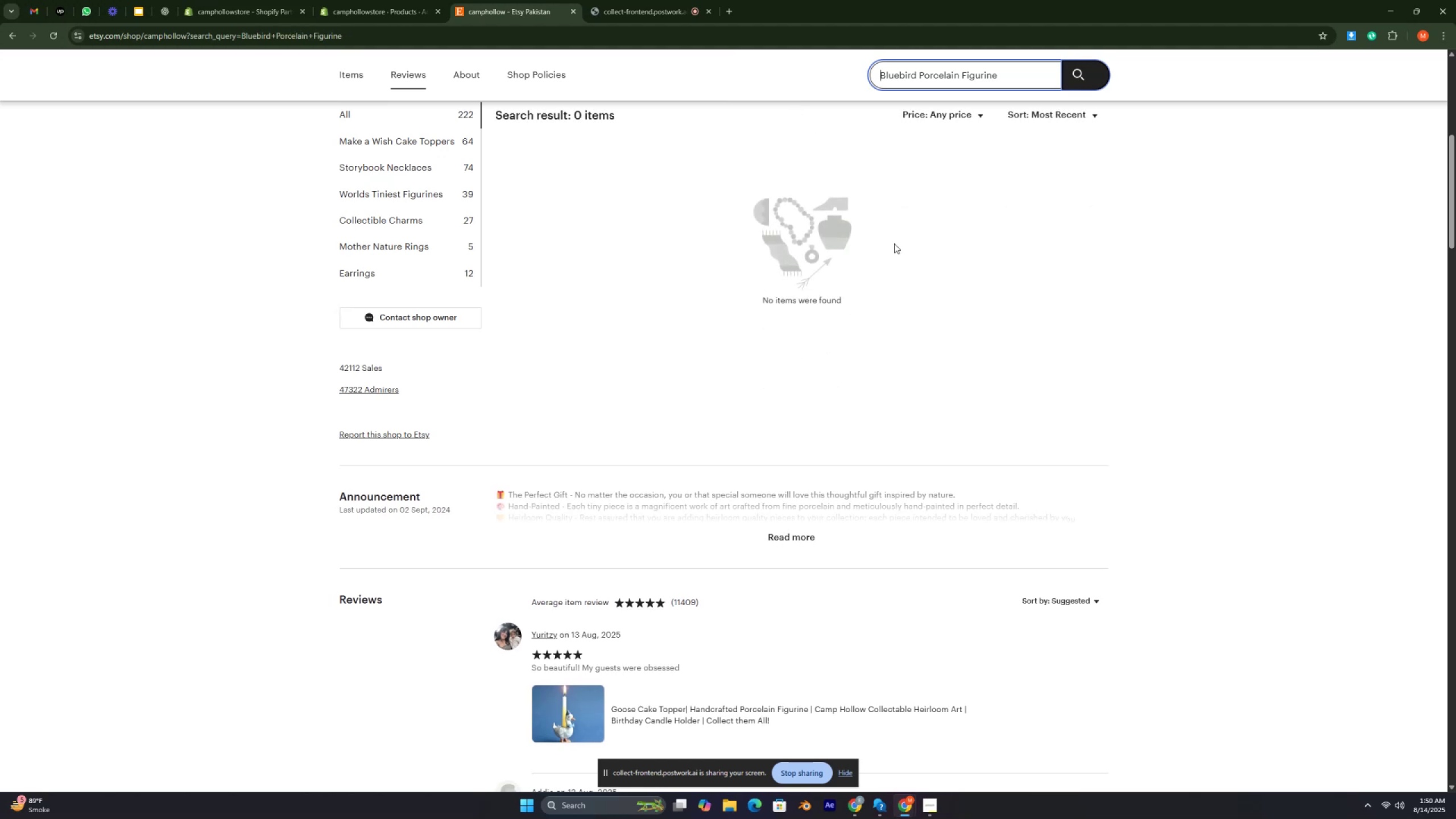 
key(Control+ControlLeft)
 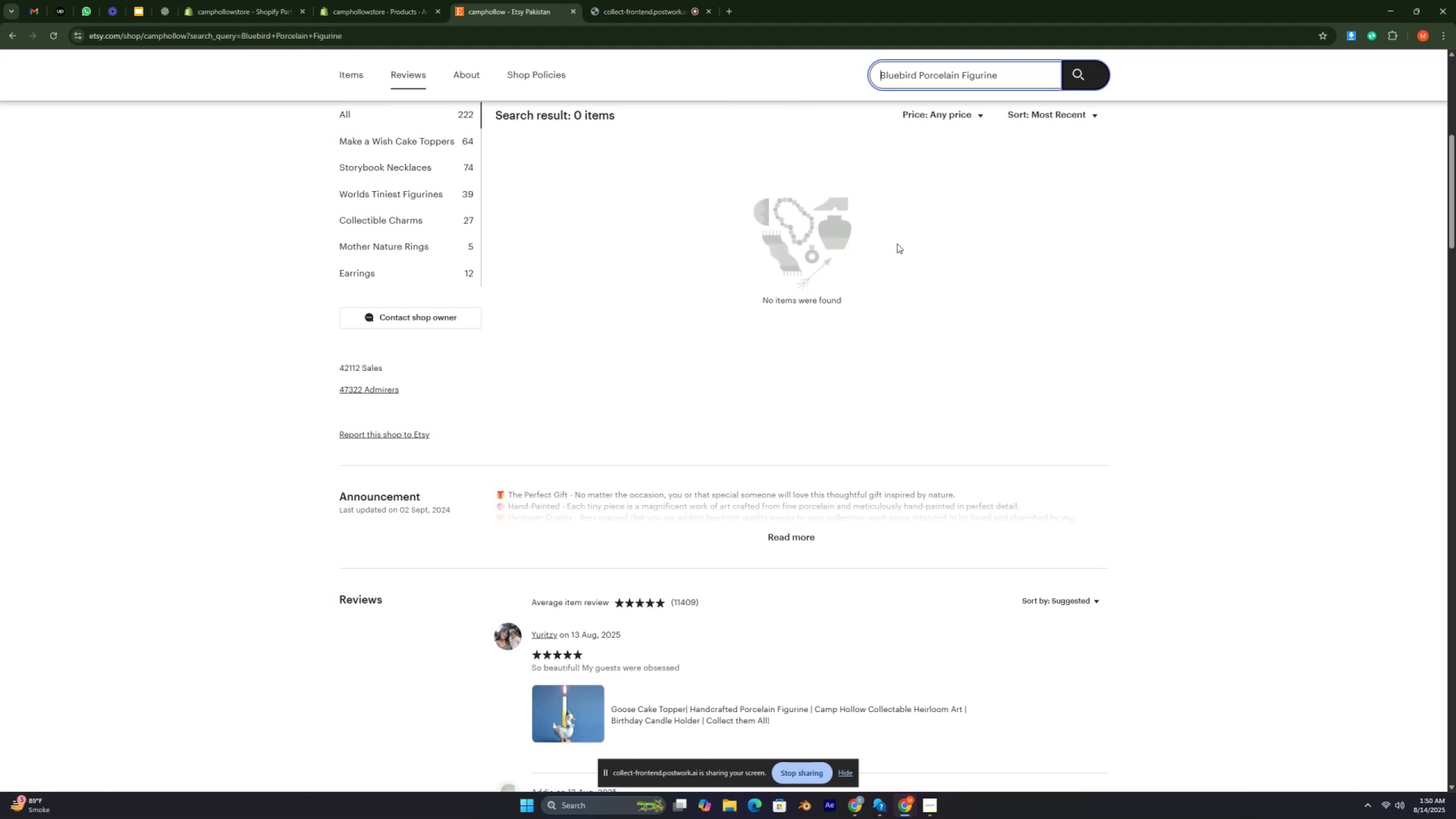 
key(Control+ControlLeft)
 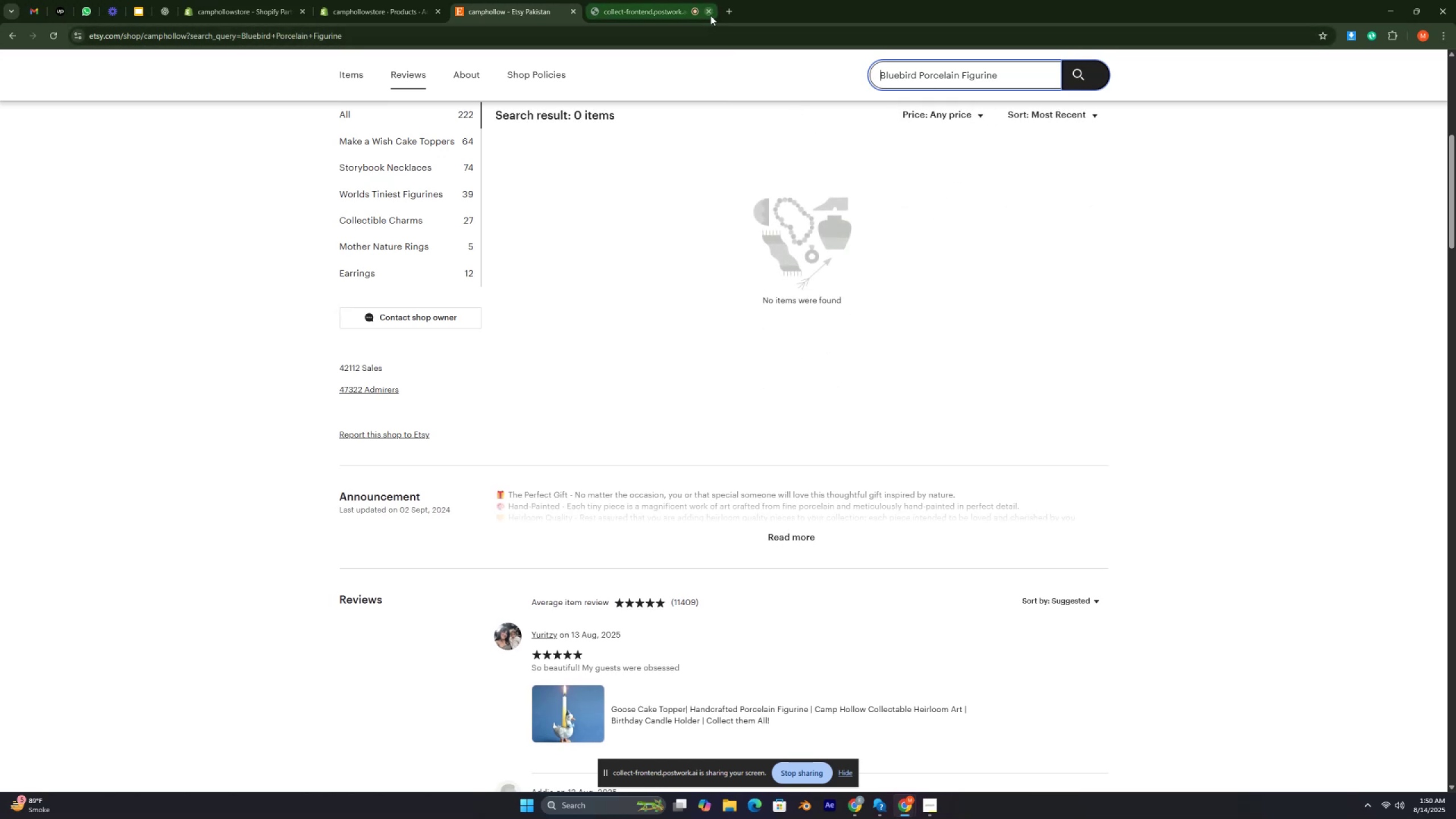 
left_click([726, 13])
 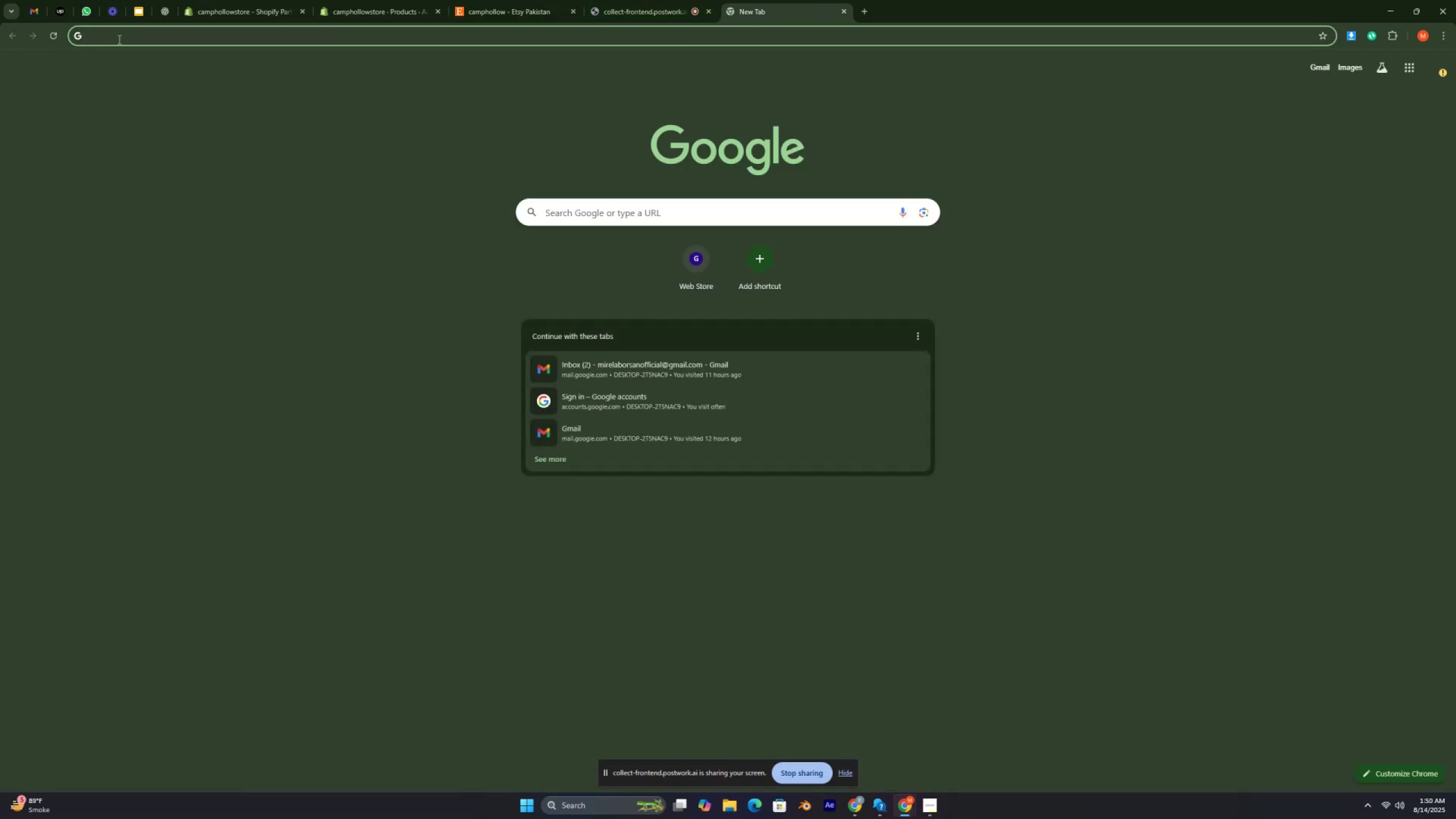 
key(Control+ControlLeft)
 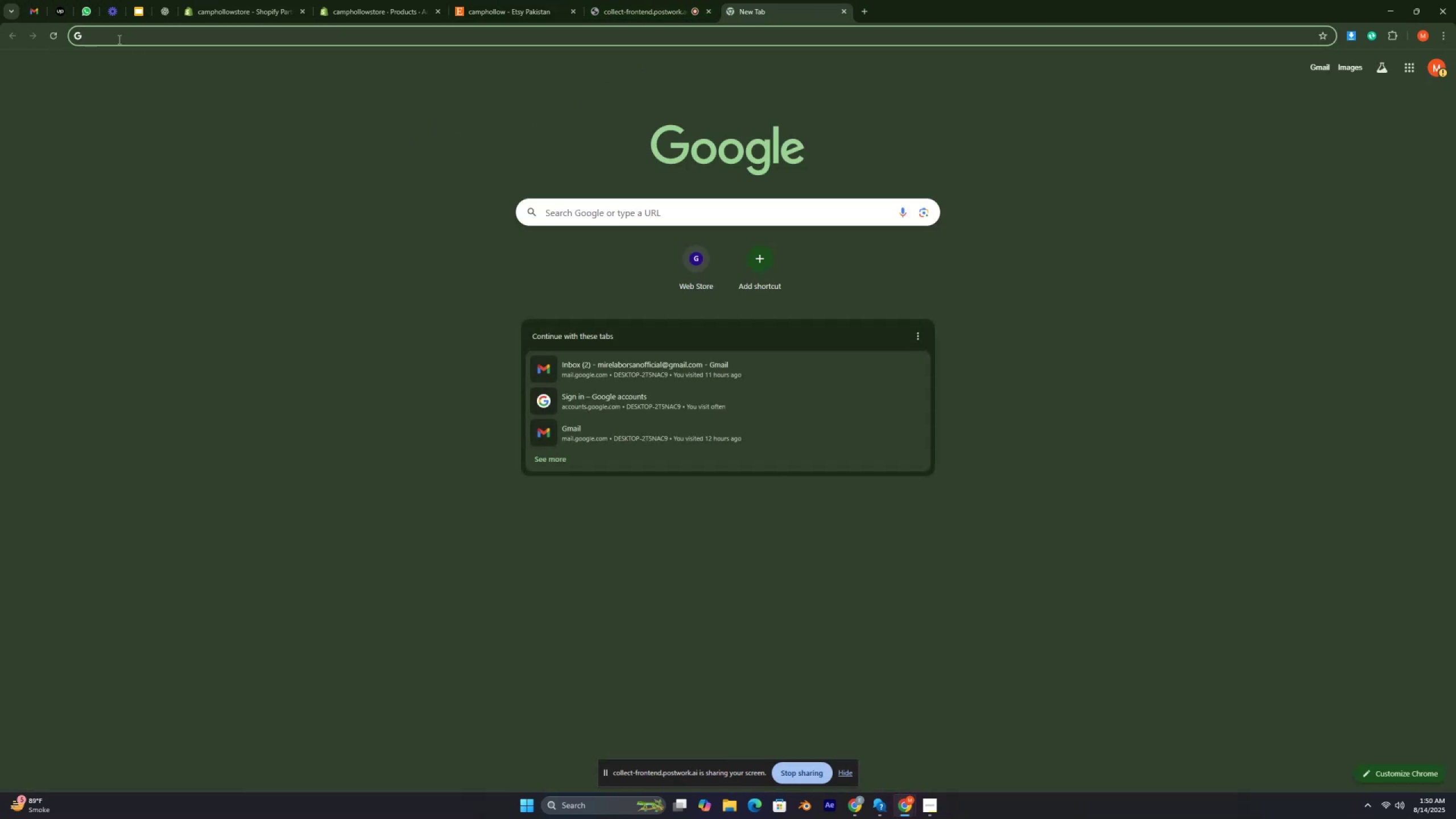 
key(V)
 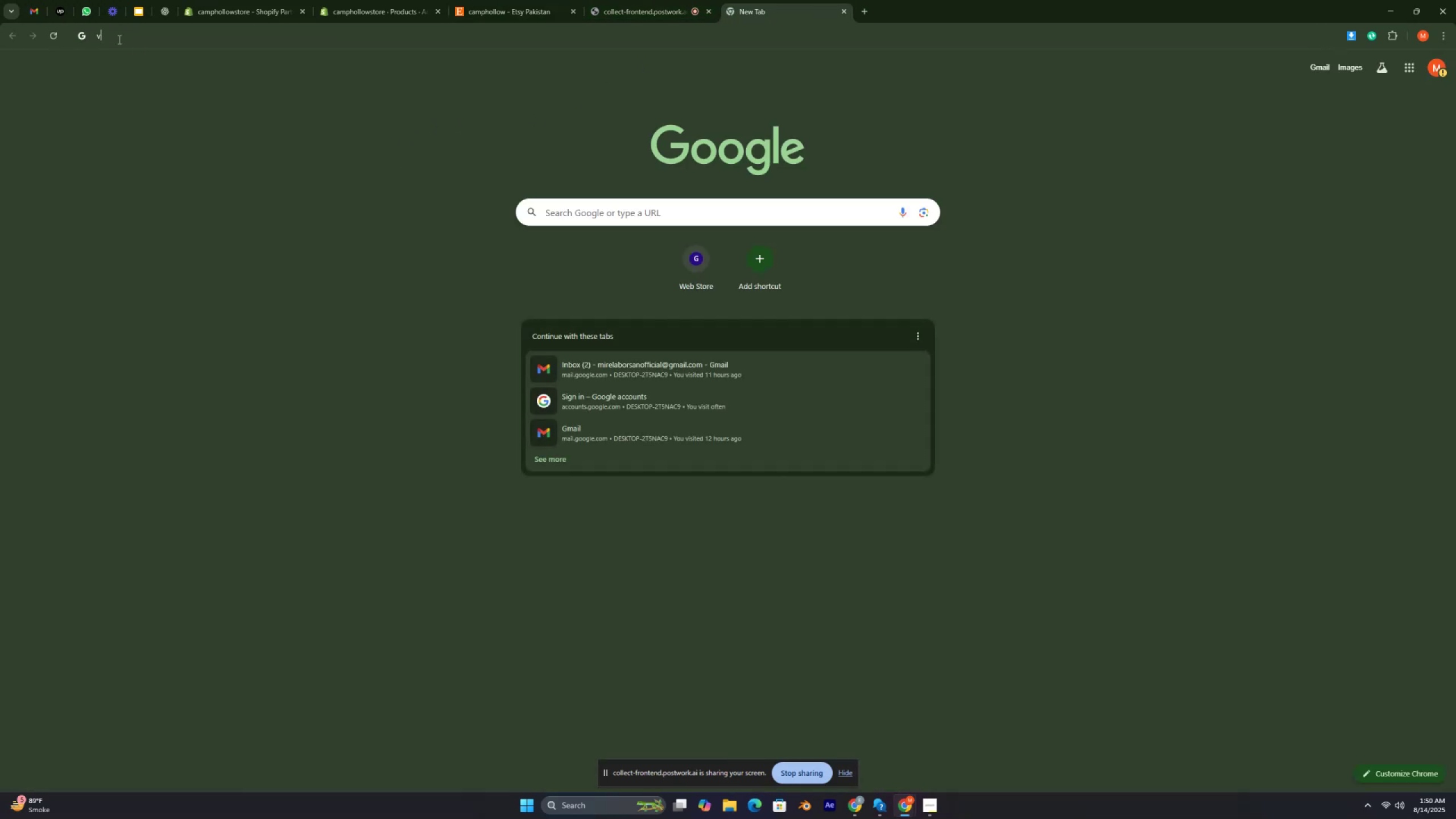 
key(Control+ControlLeft)
 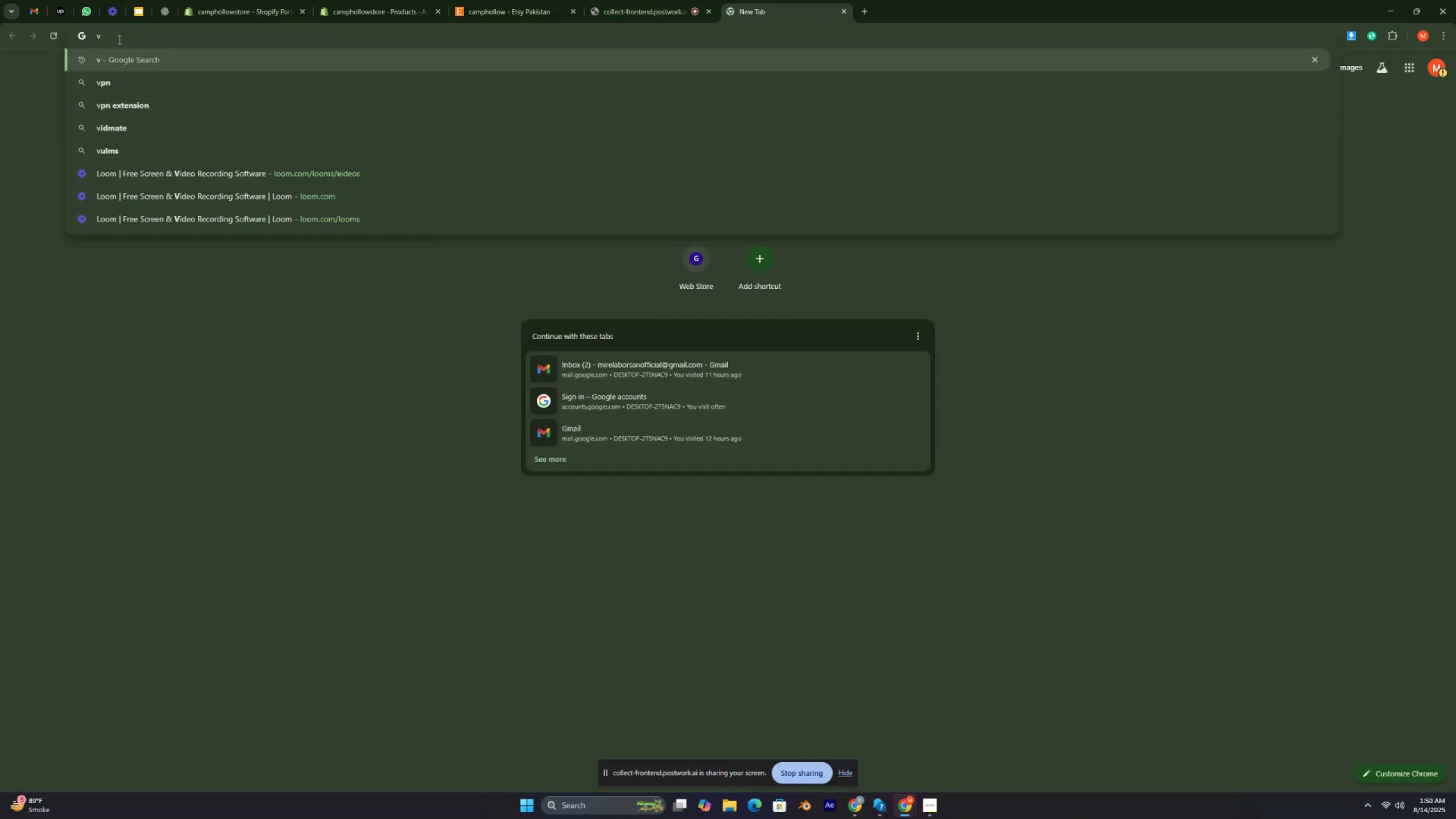 
key(Backspace)
 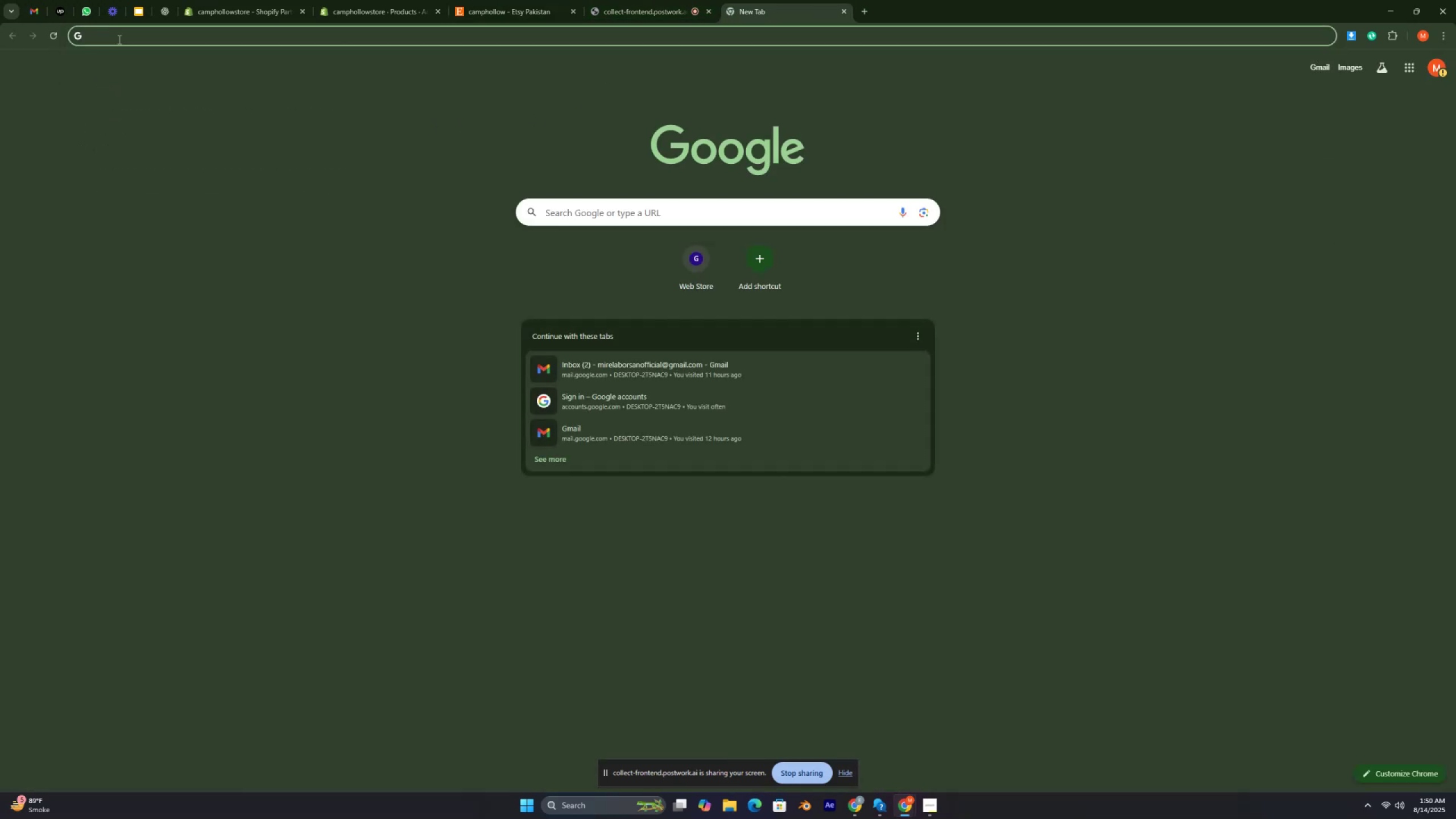 
key(Control+V)
 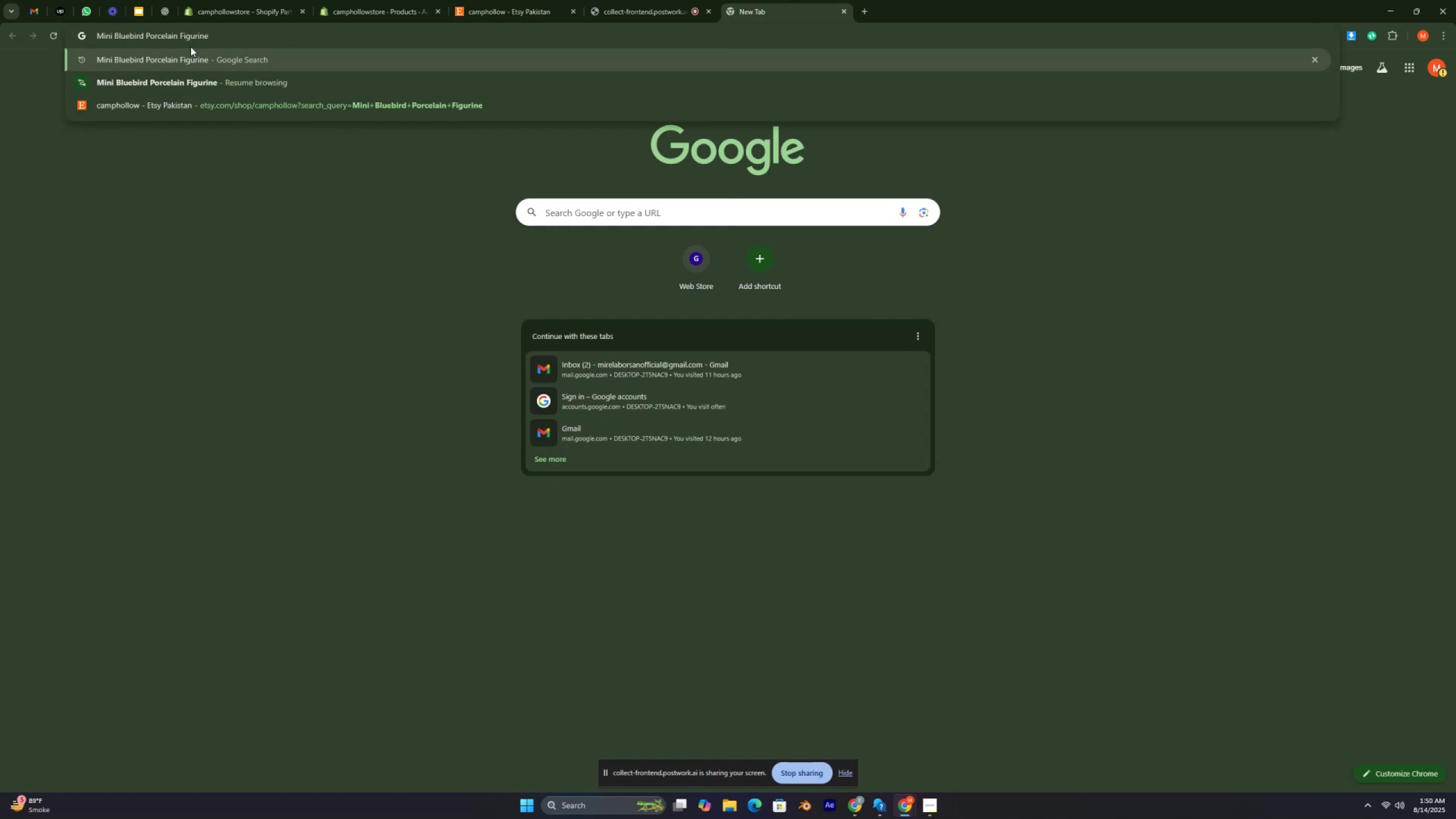 
key(Enter)
 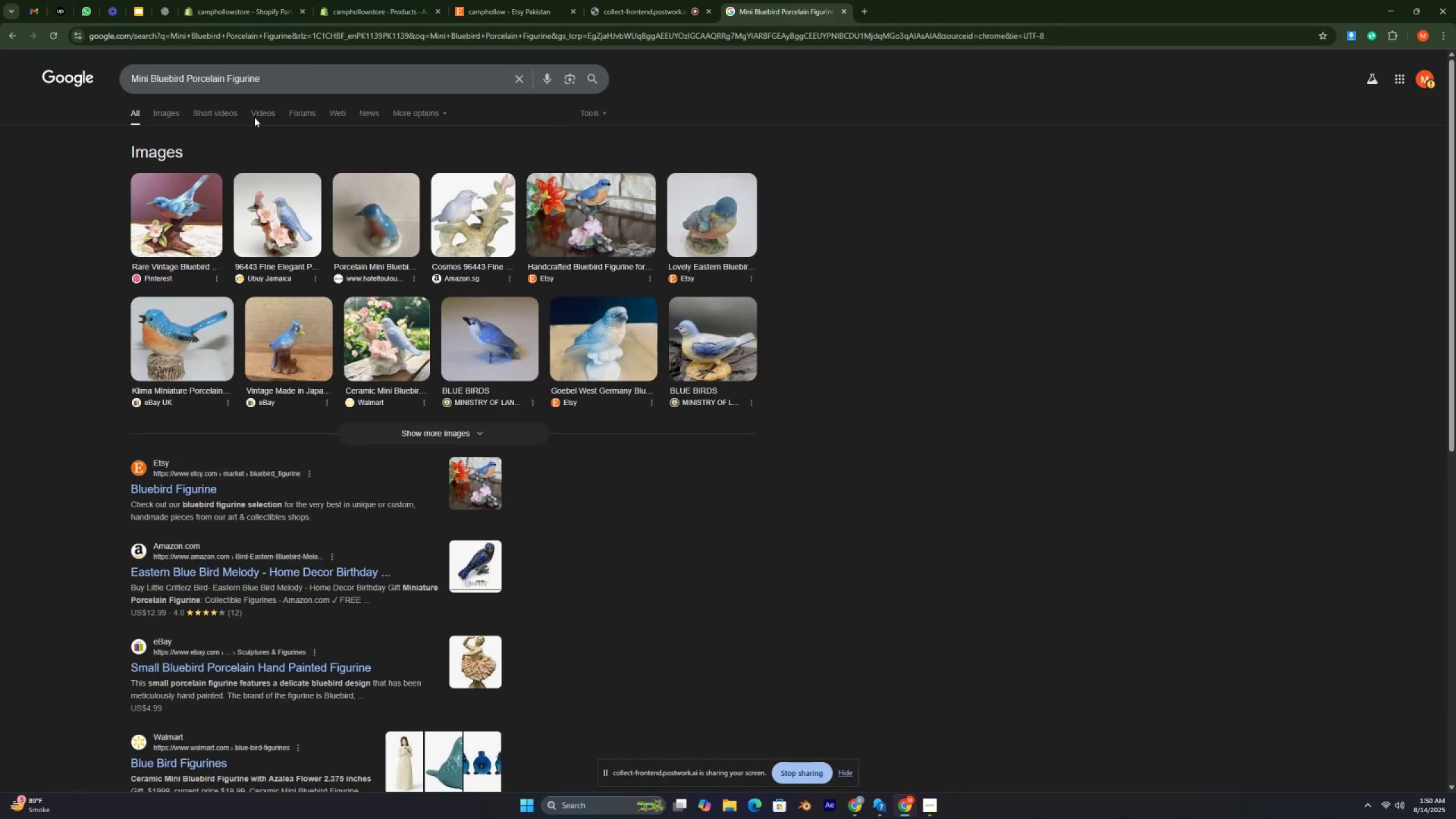 
left_click([168, 109])
 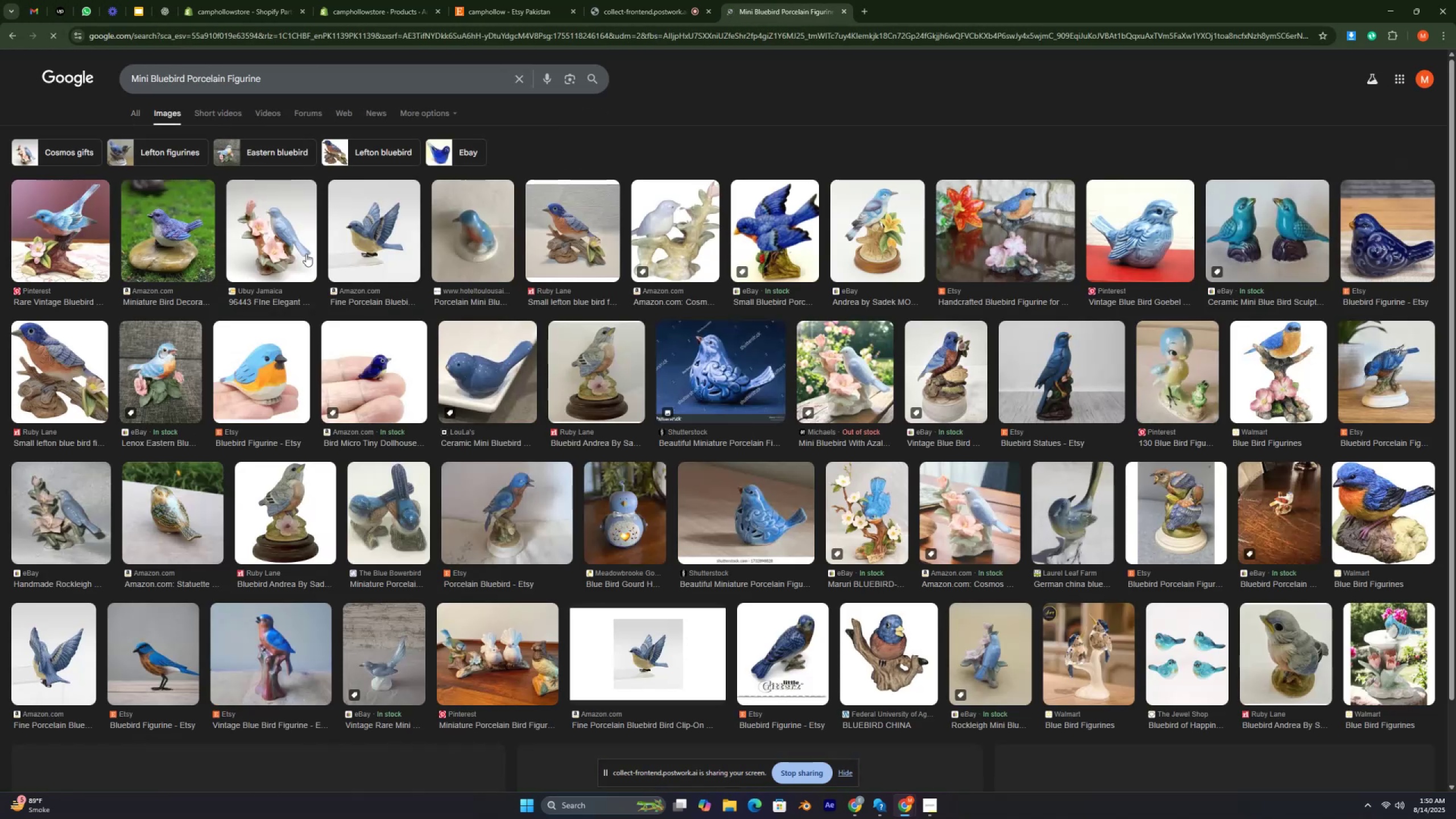 
left_click([6, 222])
 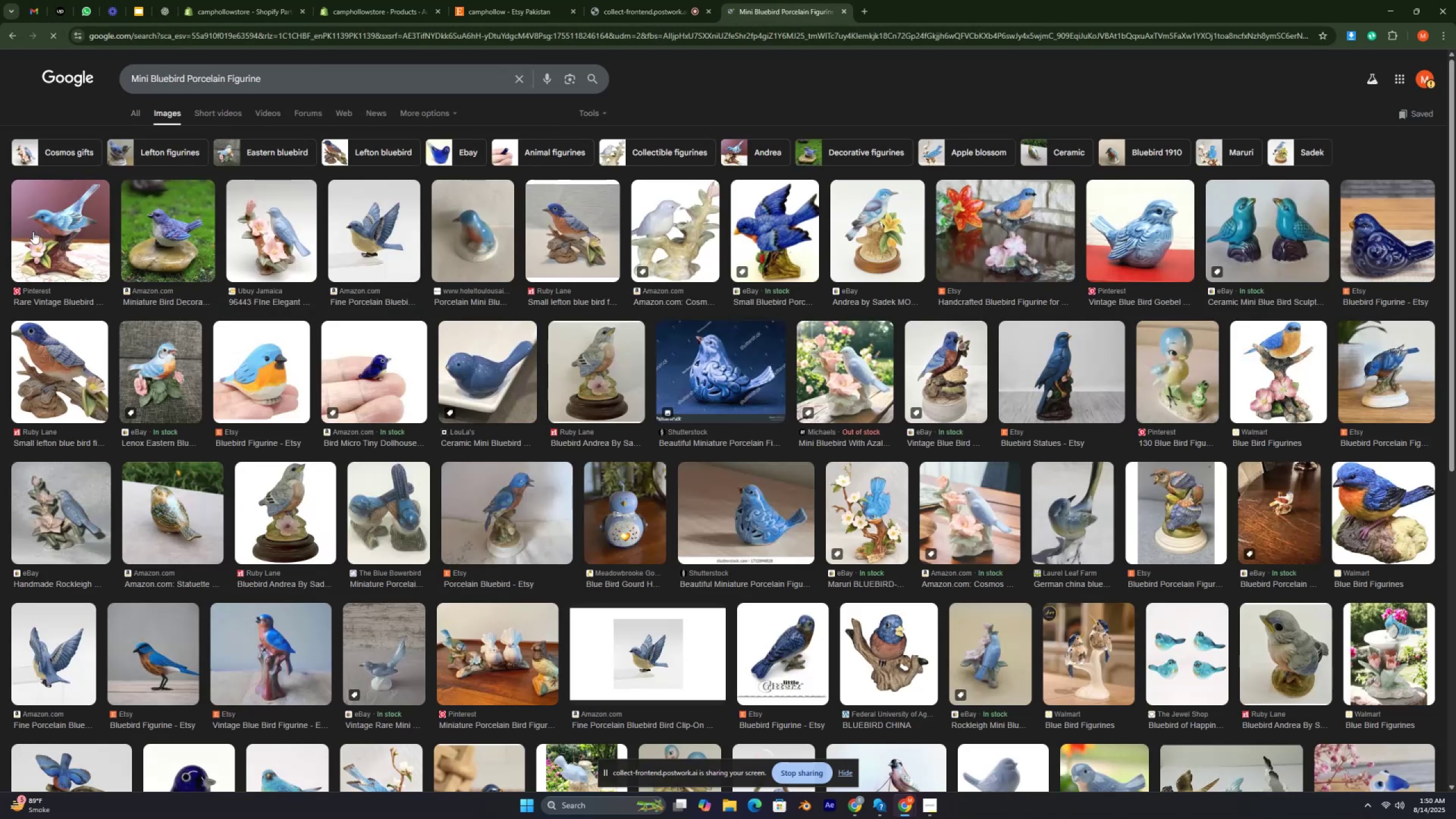 
left_click([36, 231])
 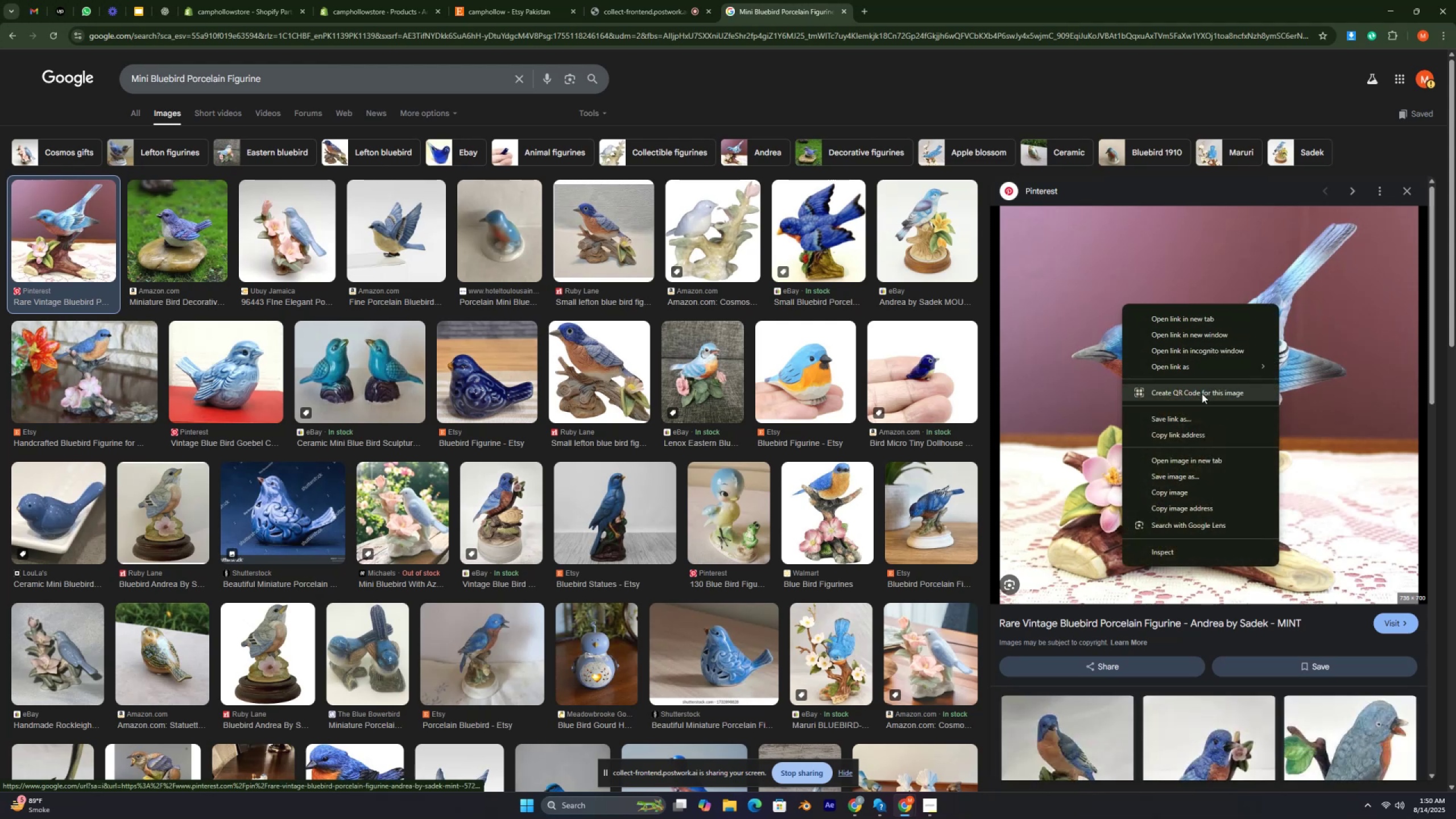 
left_click([1200, 474])
 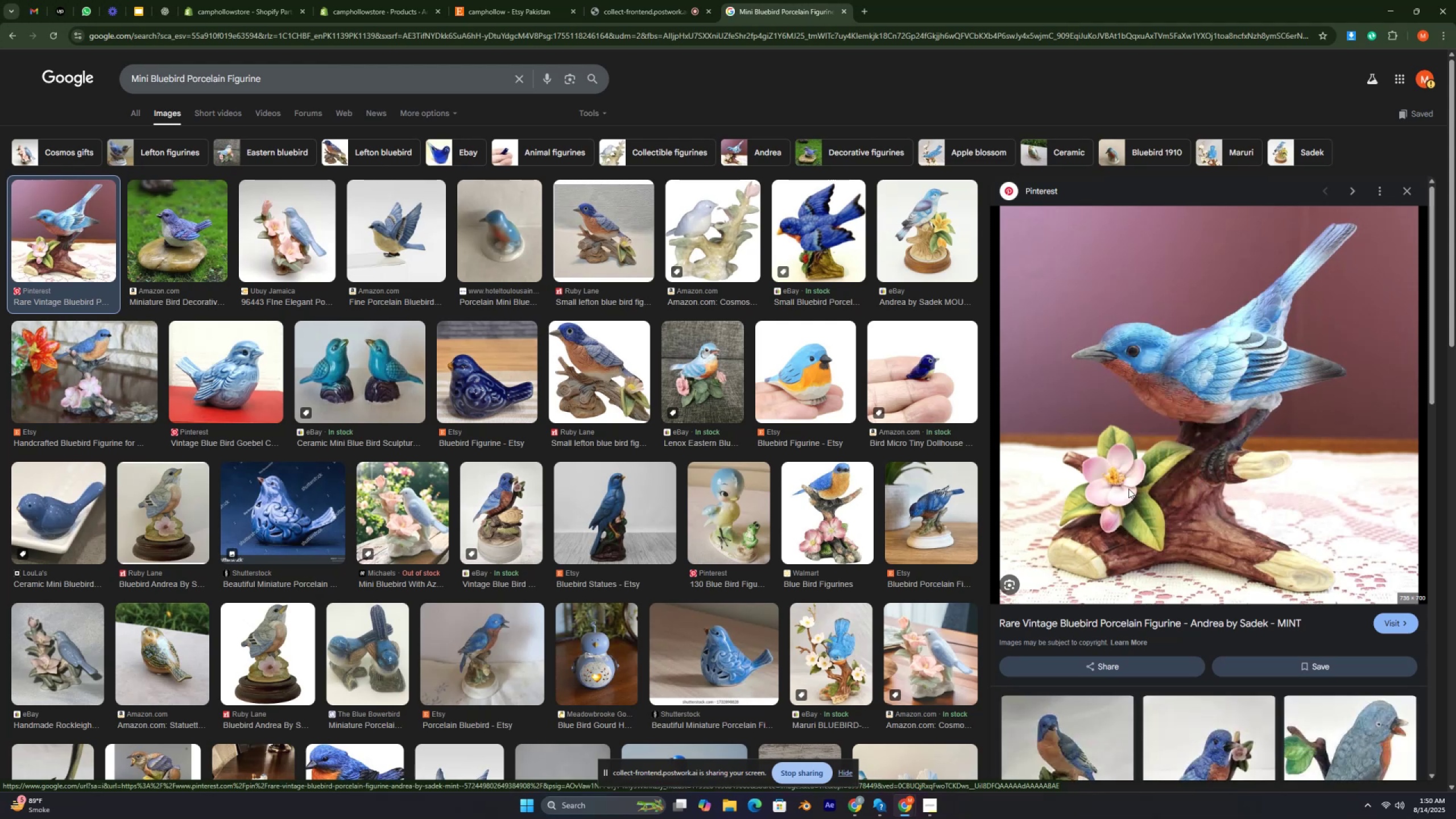 
key(Control+ControlLeft)
 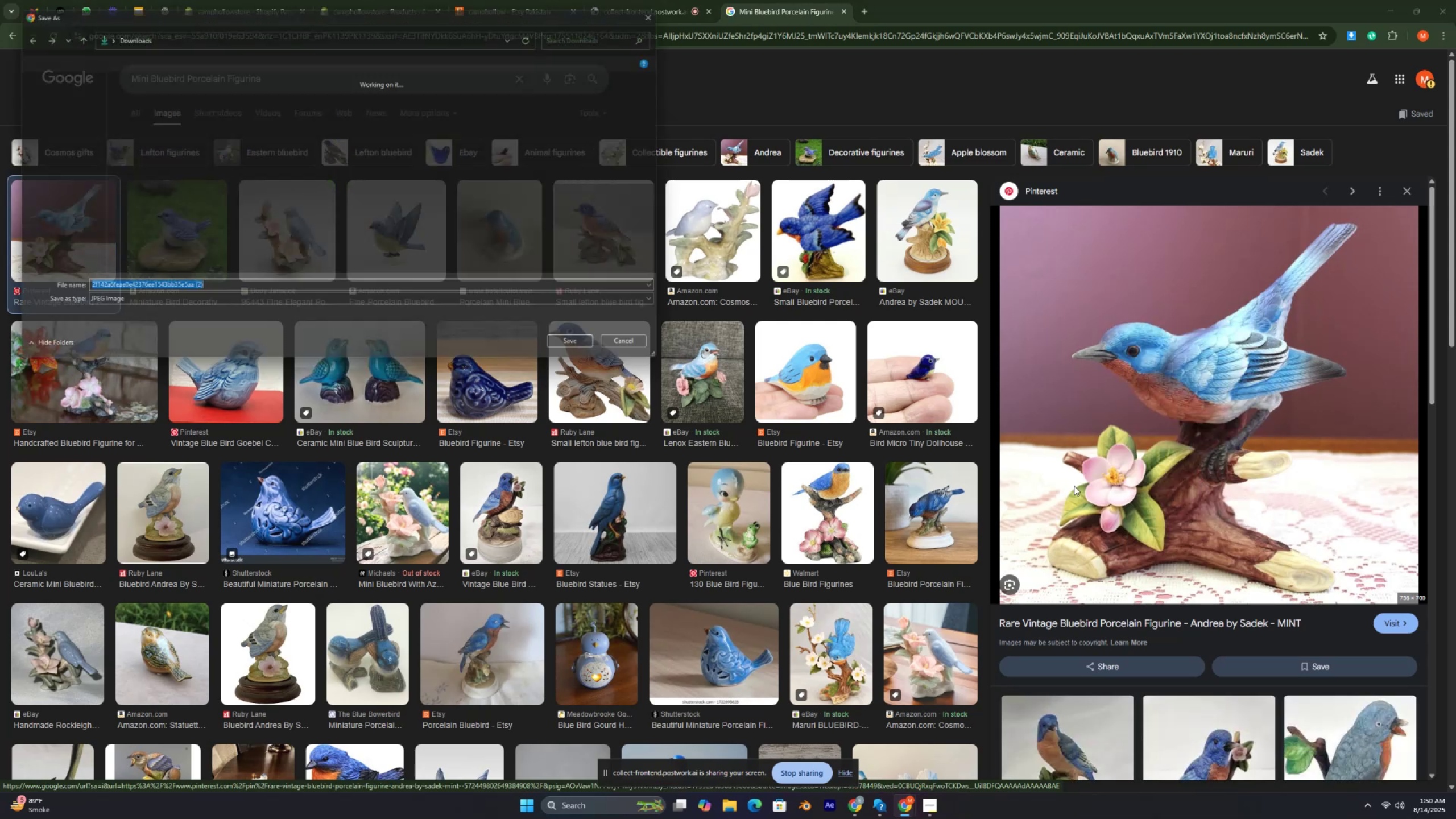 
key(Control+ControlLeft)
 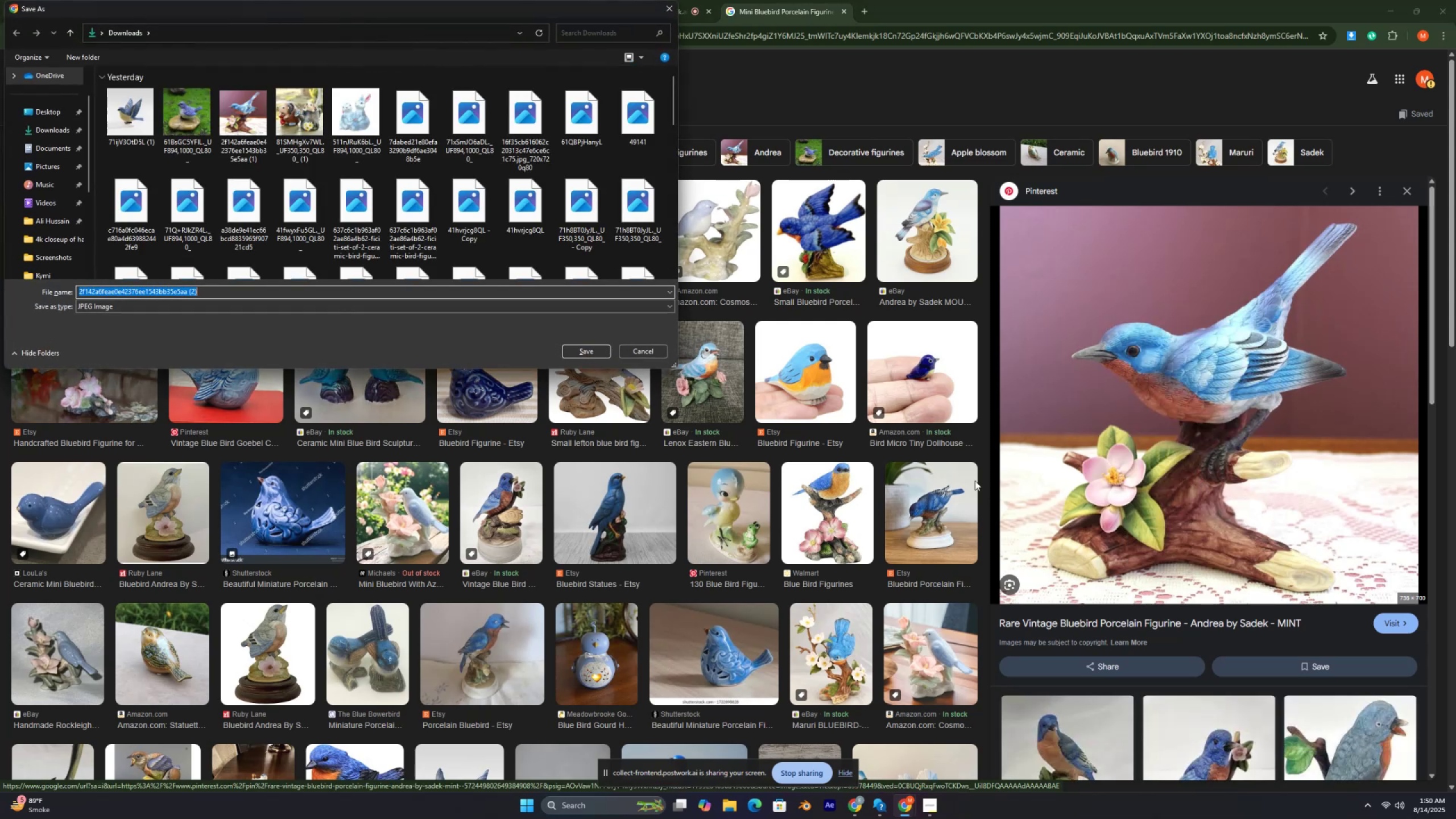 
key(Control+ControlLeft)
 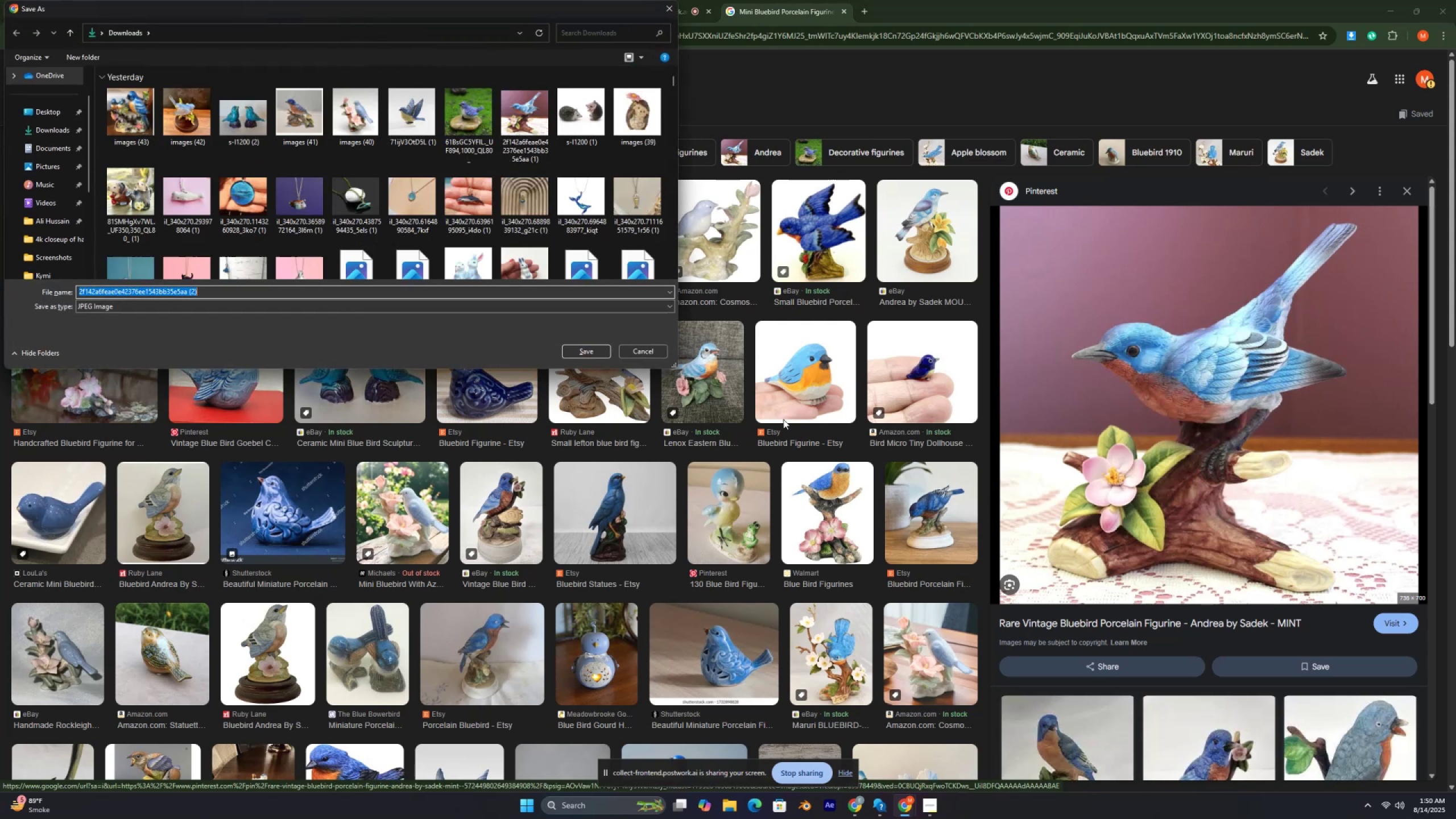 
key(Control+ControlLeft)
 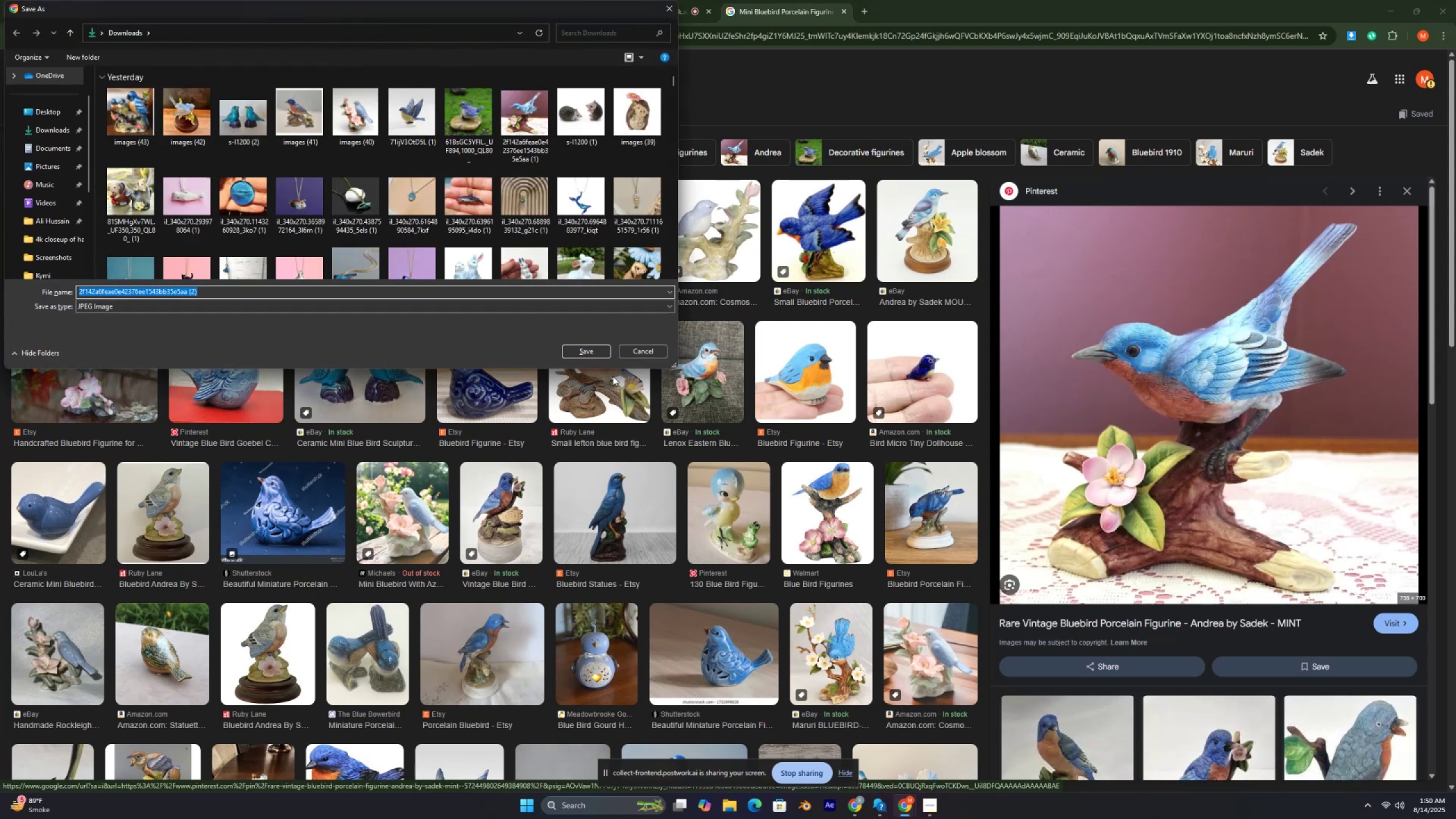 
key(Control+ControlLeft)
 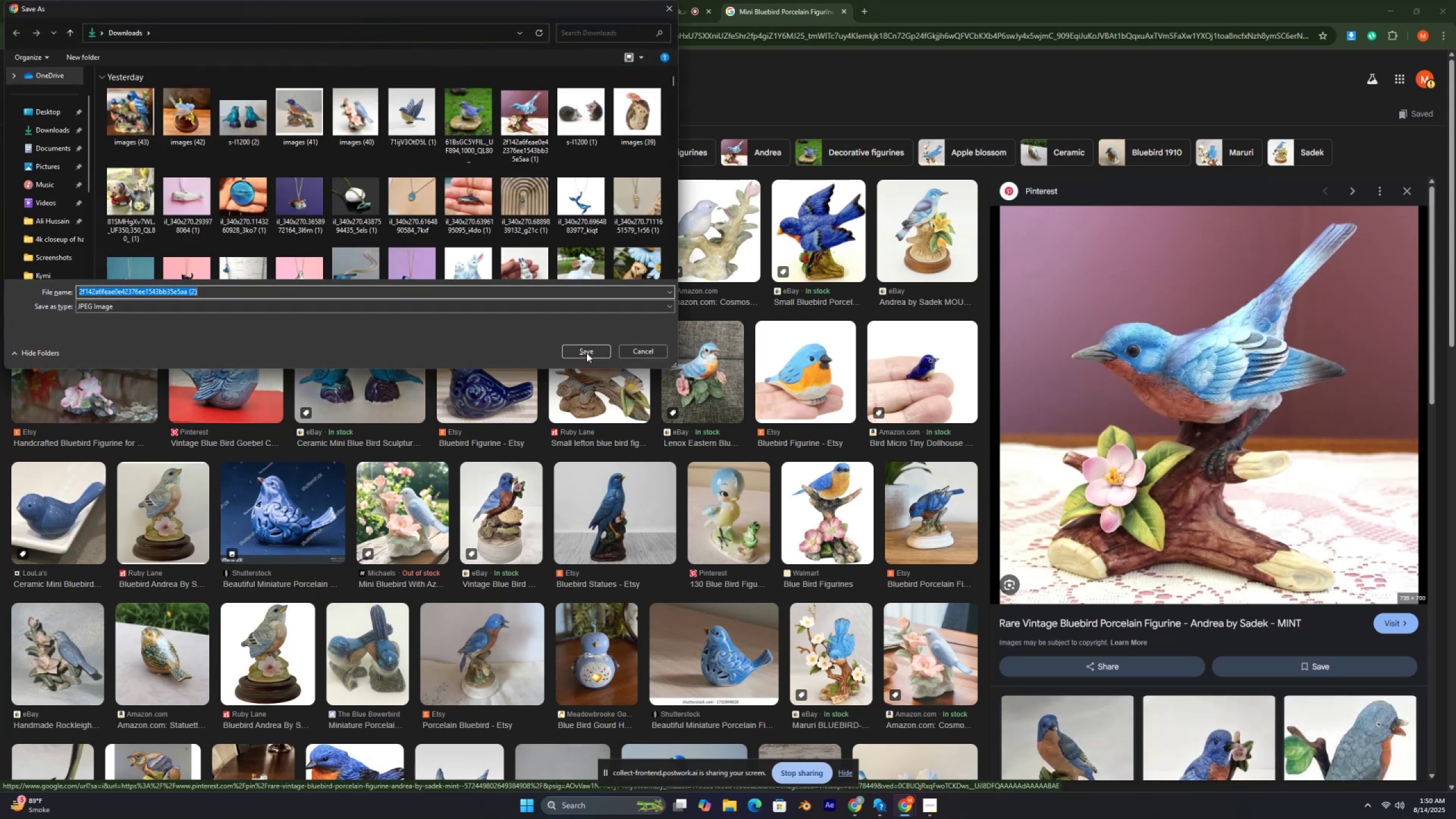 
left_click([586, 353])
 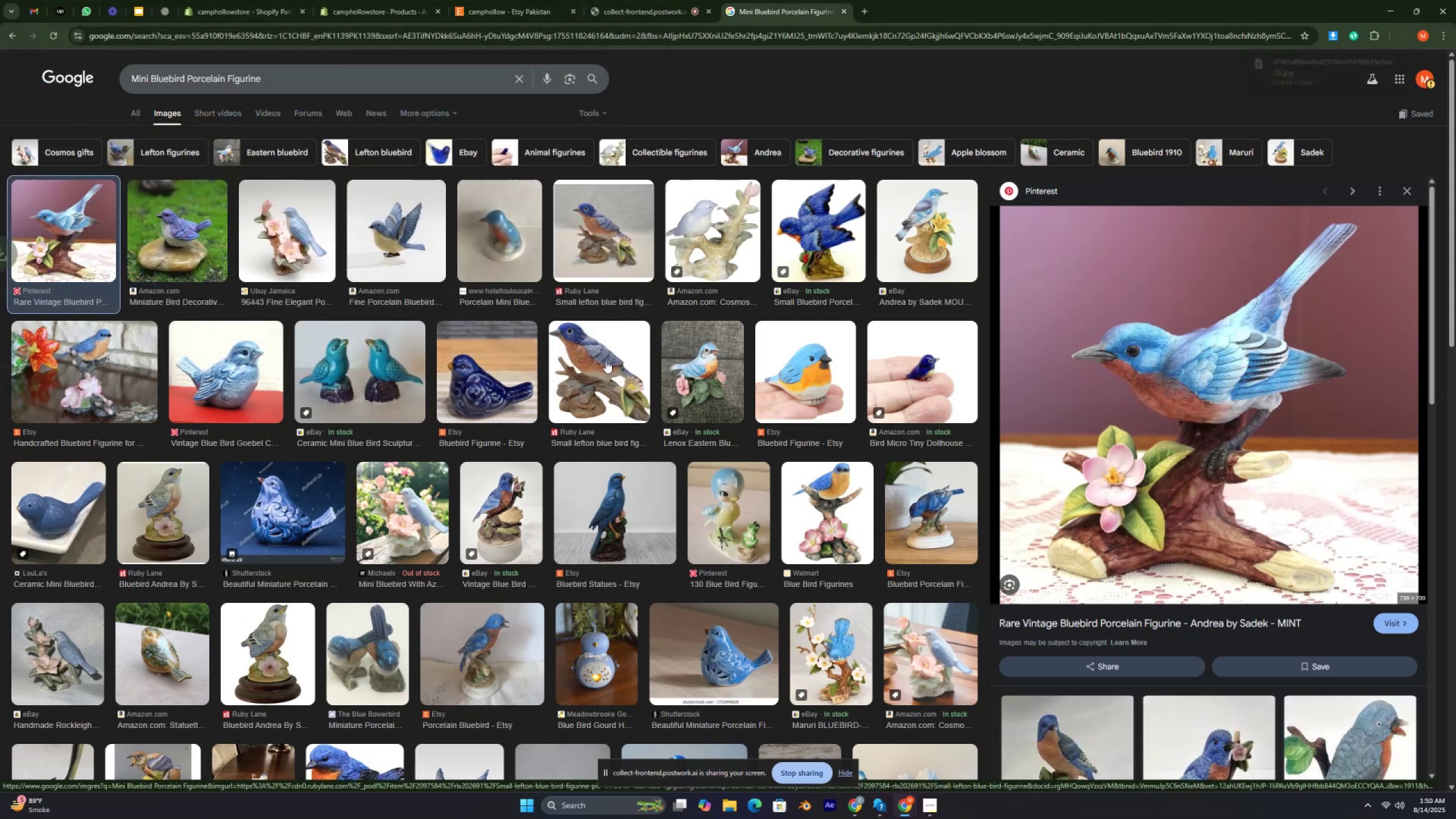 
key(Control+ControlLeft)
 